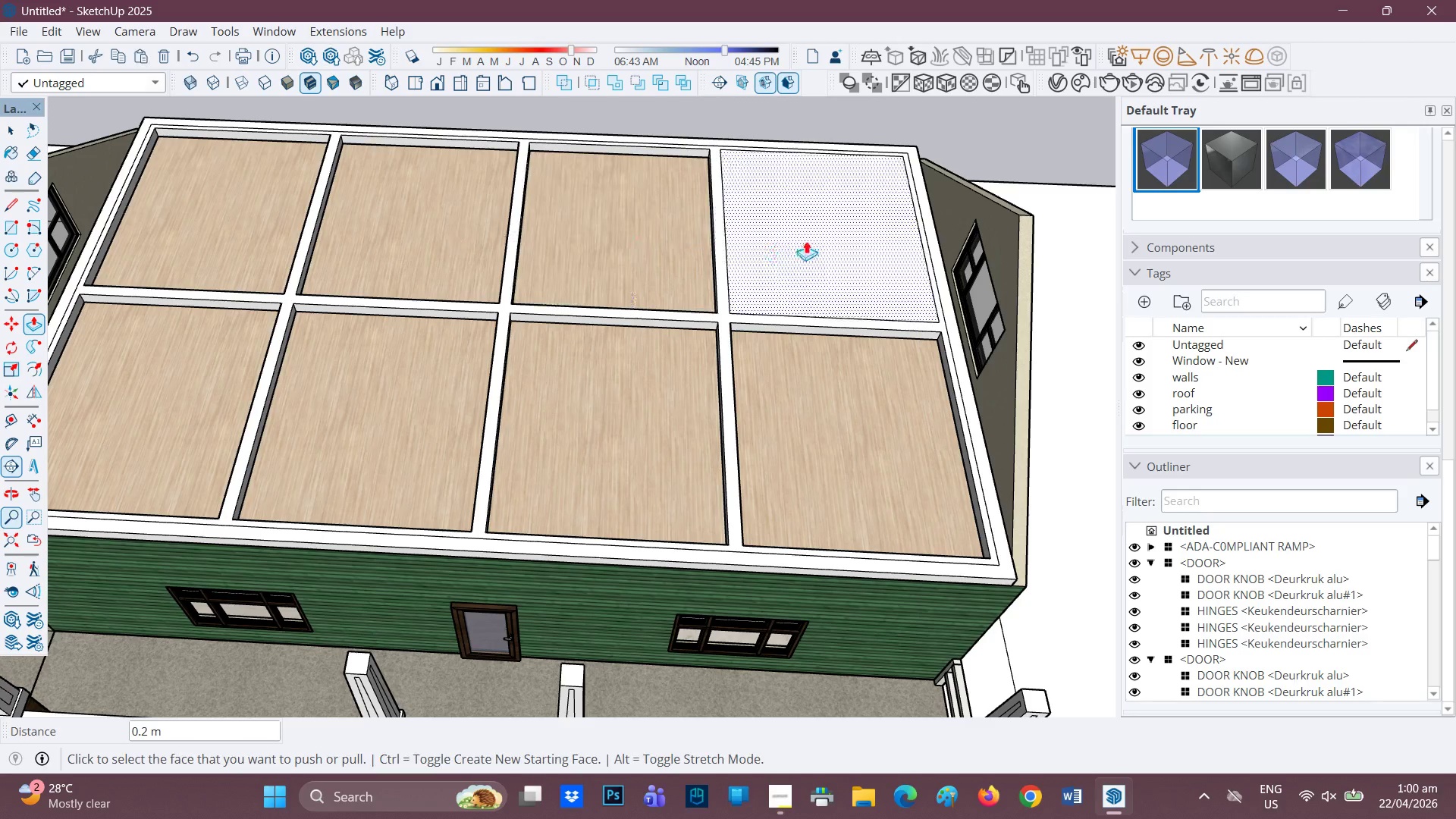 
left_click([806, 240])
 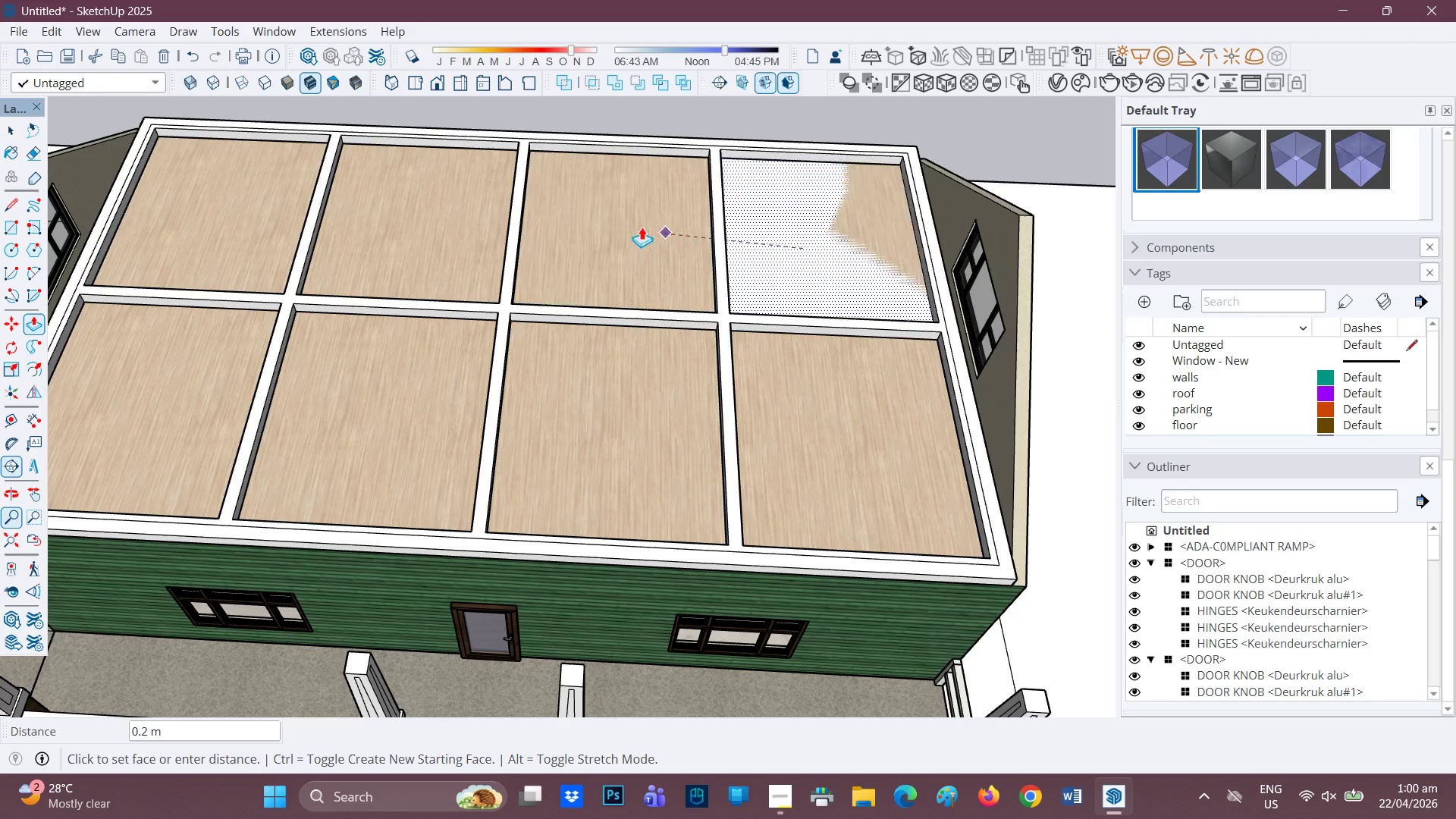 
left_click([642, 227])
 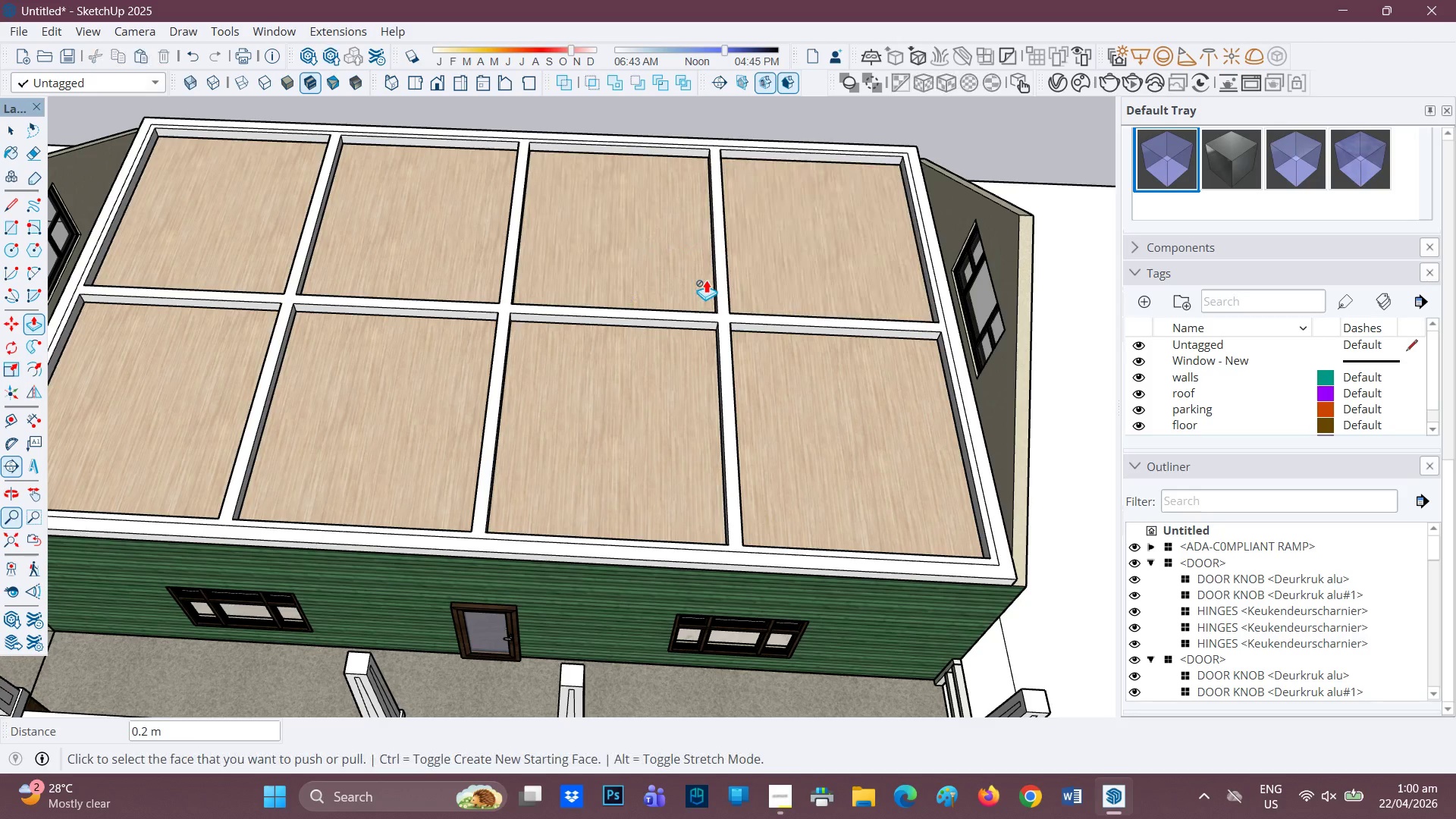 
scroll: coordinate [701, 290], scroll_direction: down, amount: 2.0
 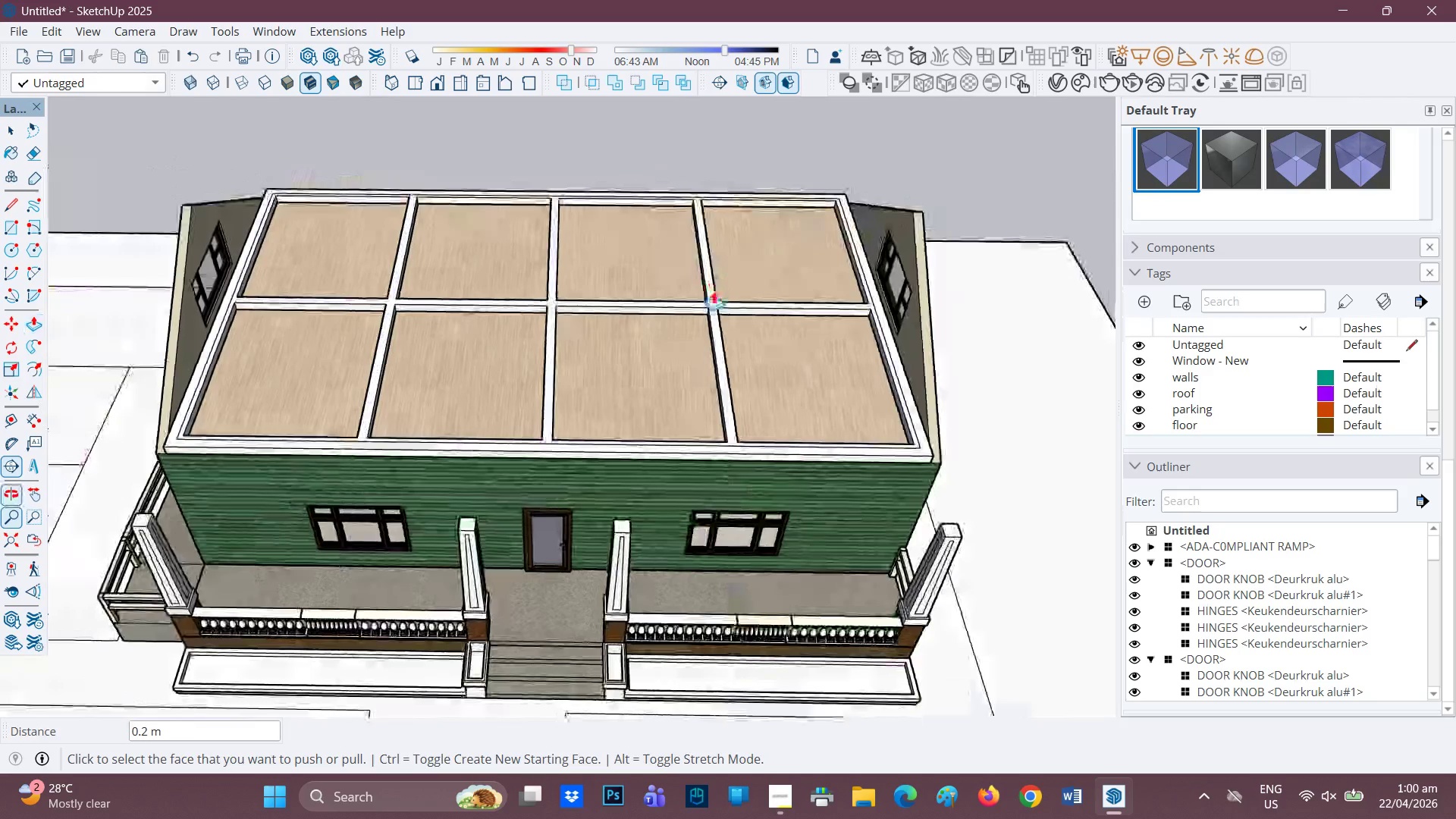 
scroll: coordinate [951, 327], scroll_direction: up, amount: 2.0
 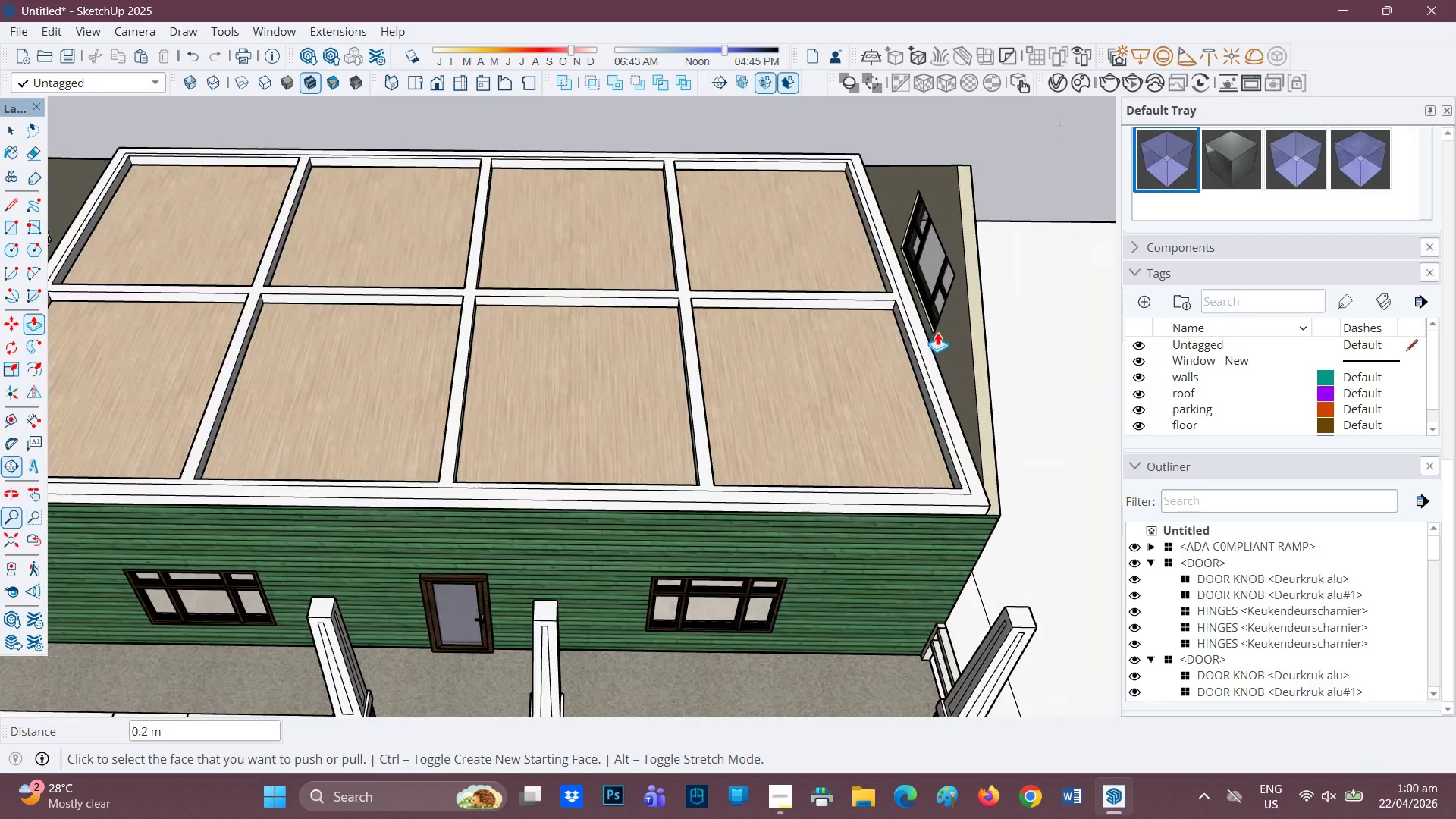 
scroll: coordinate [889, 356], scroll_direction: down, amount: 3.0
 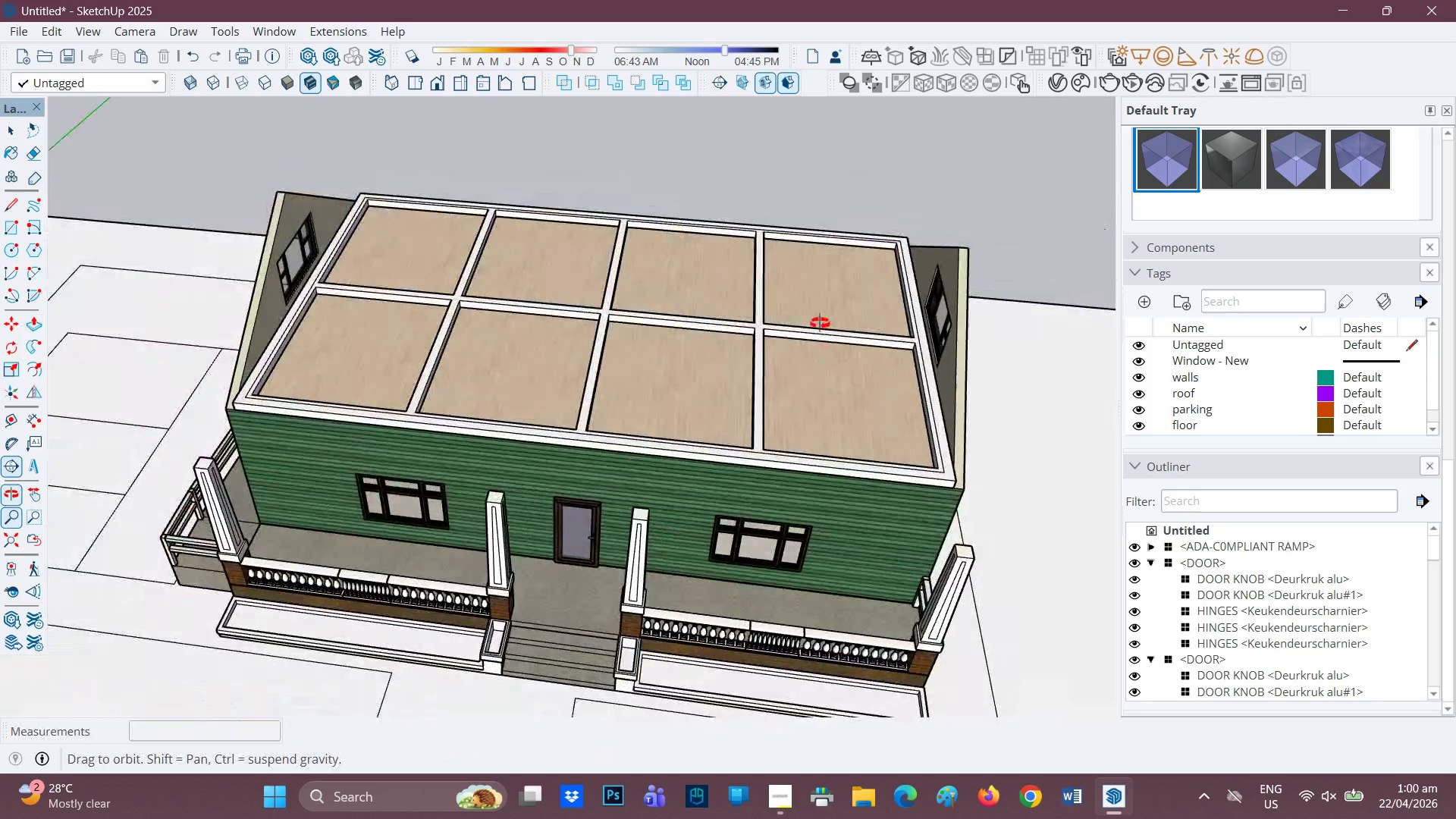 
scroll: coordinate [821, 311], scroll_direction: up, amount: 1.0
 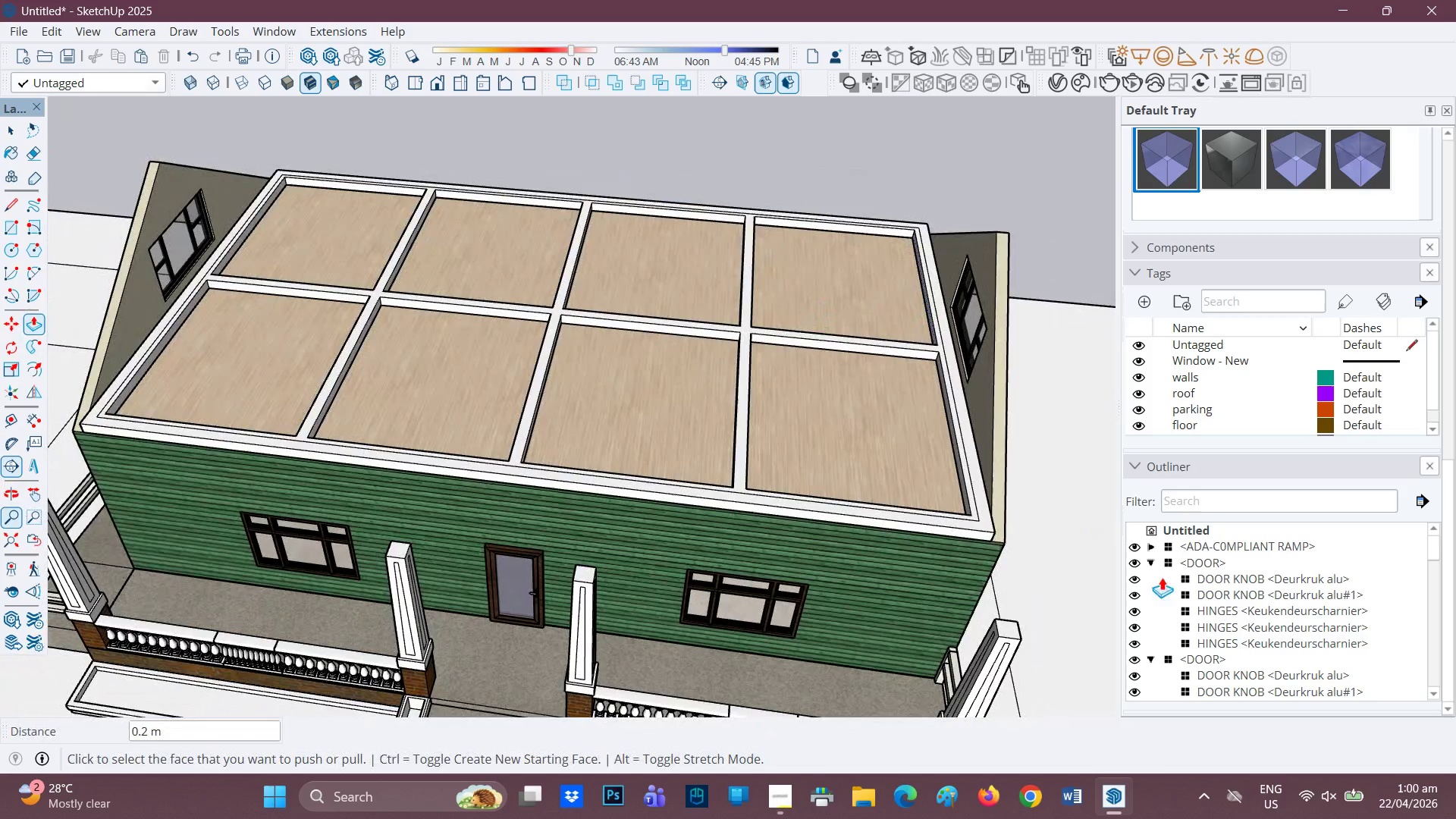 
scroll: coordinate [1154, 663], scroll_direction: down, amount: 4.0
 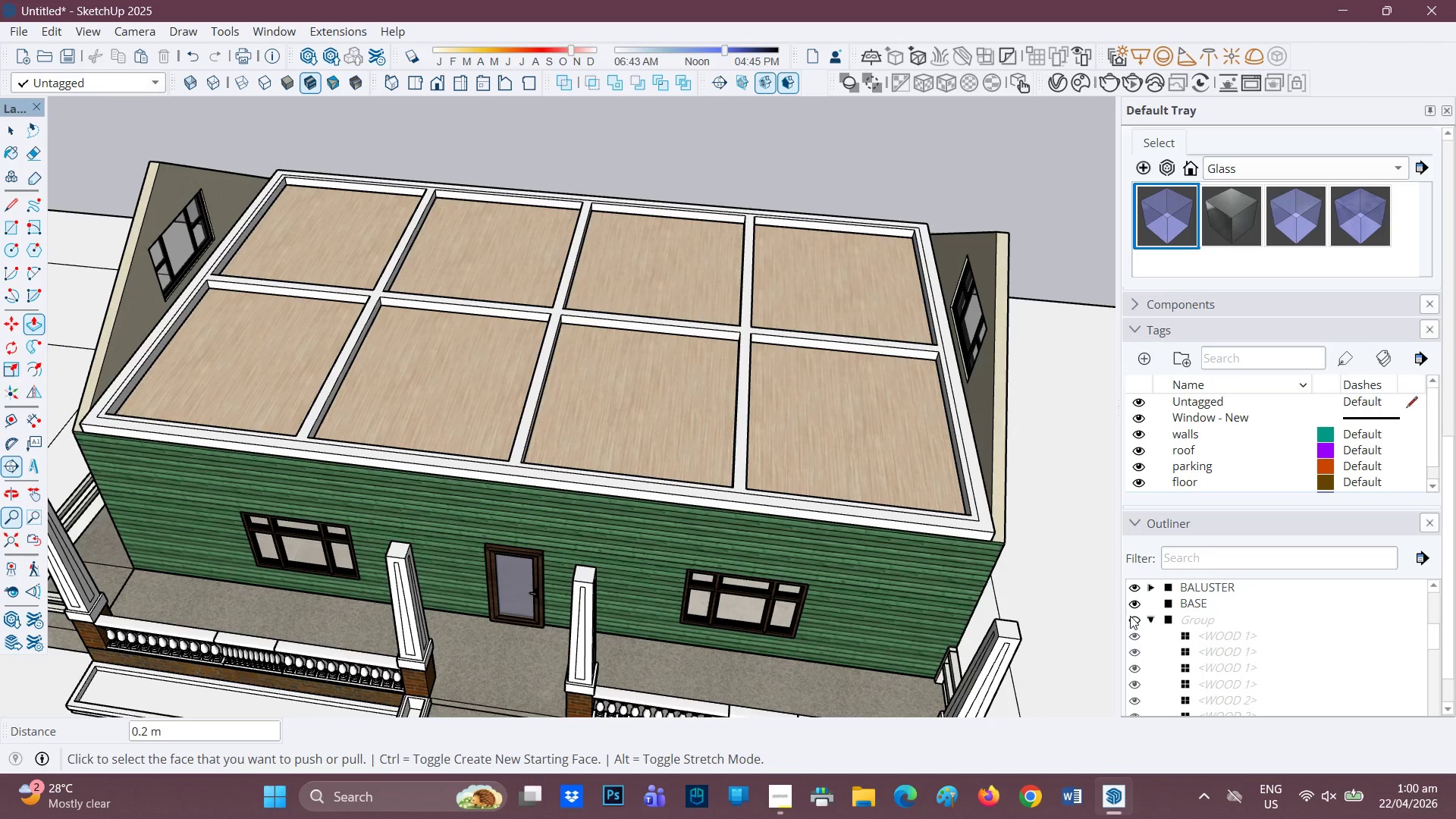 
left_click([1131, 619])
 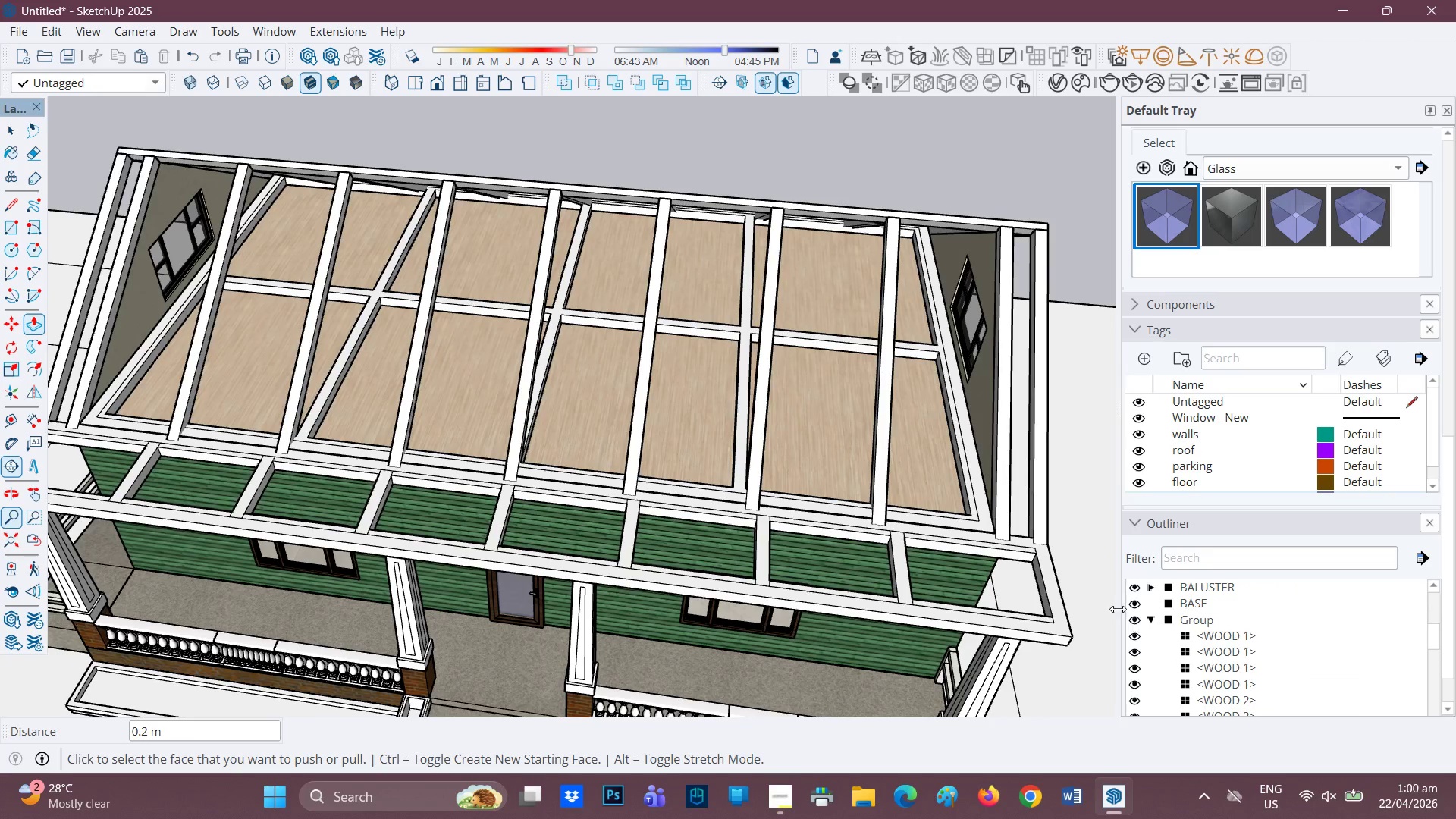 
scroll: coordinate [632, 428], scroll_direction: down, amount: 2.0
 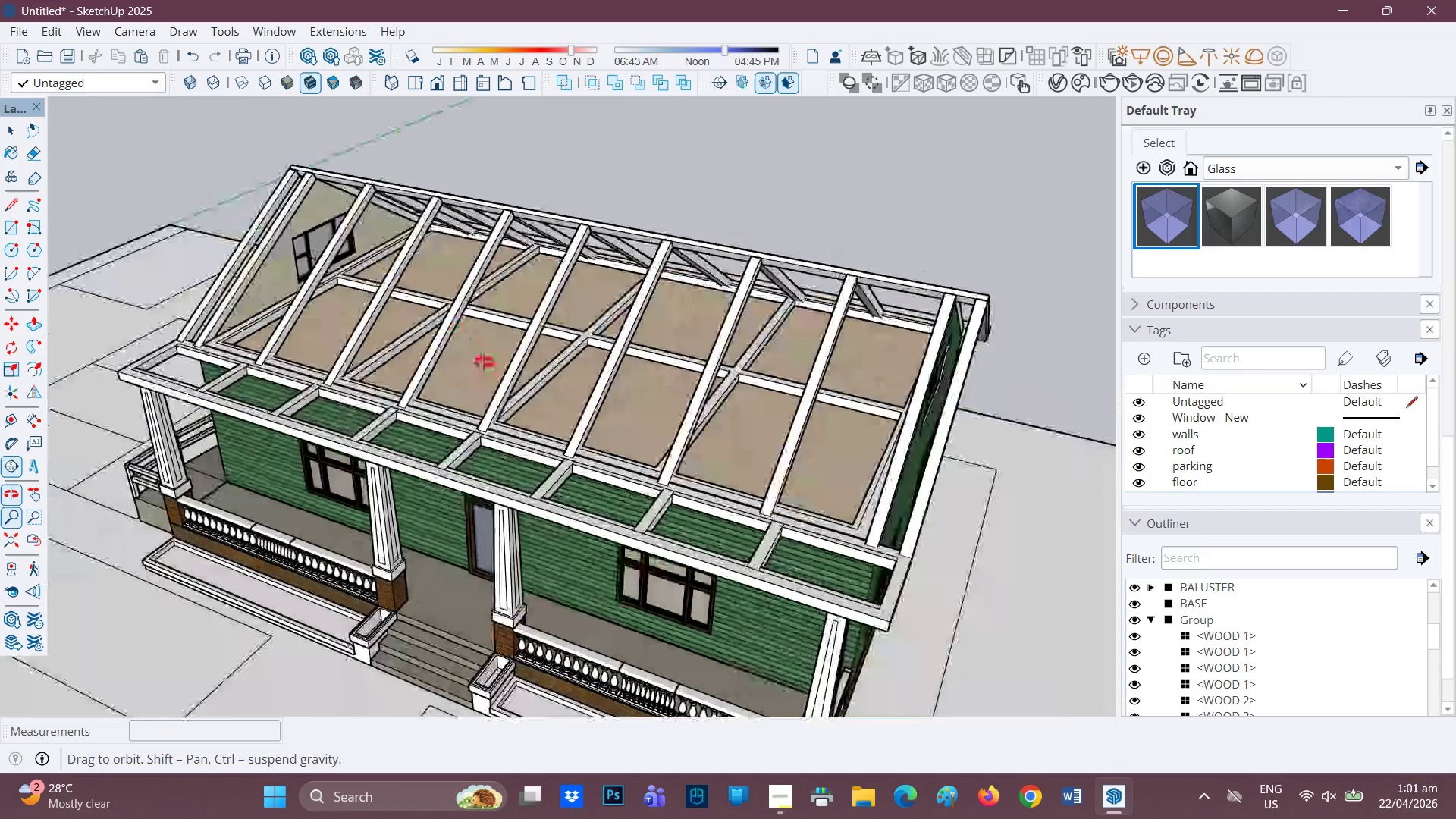 
key(Space)
 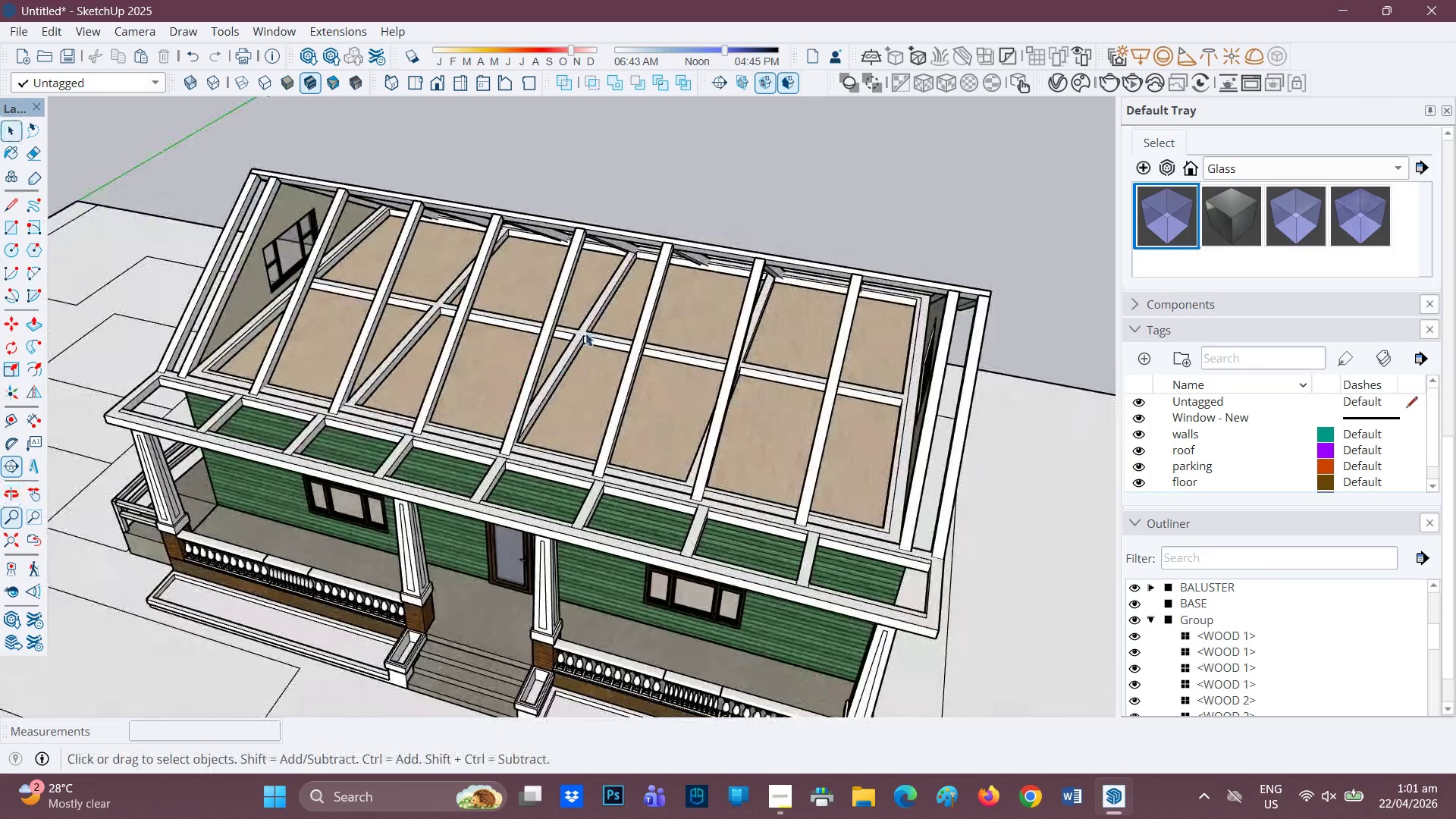 
left_click([586, 333])
 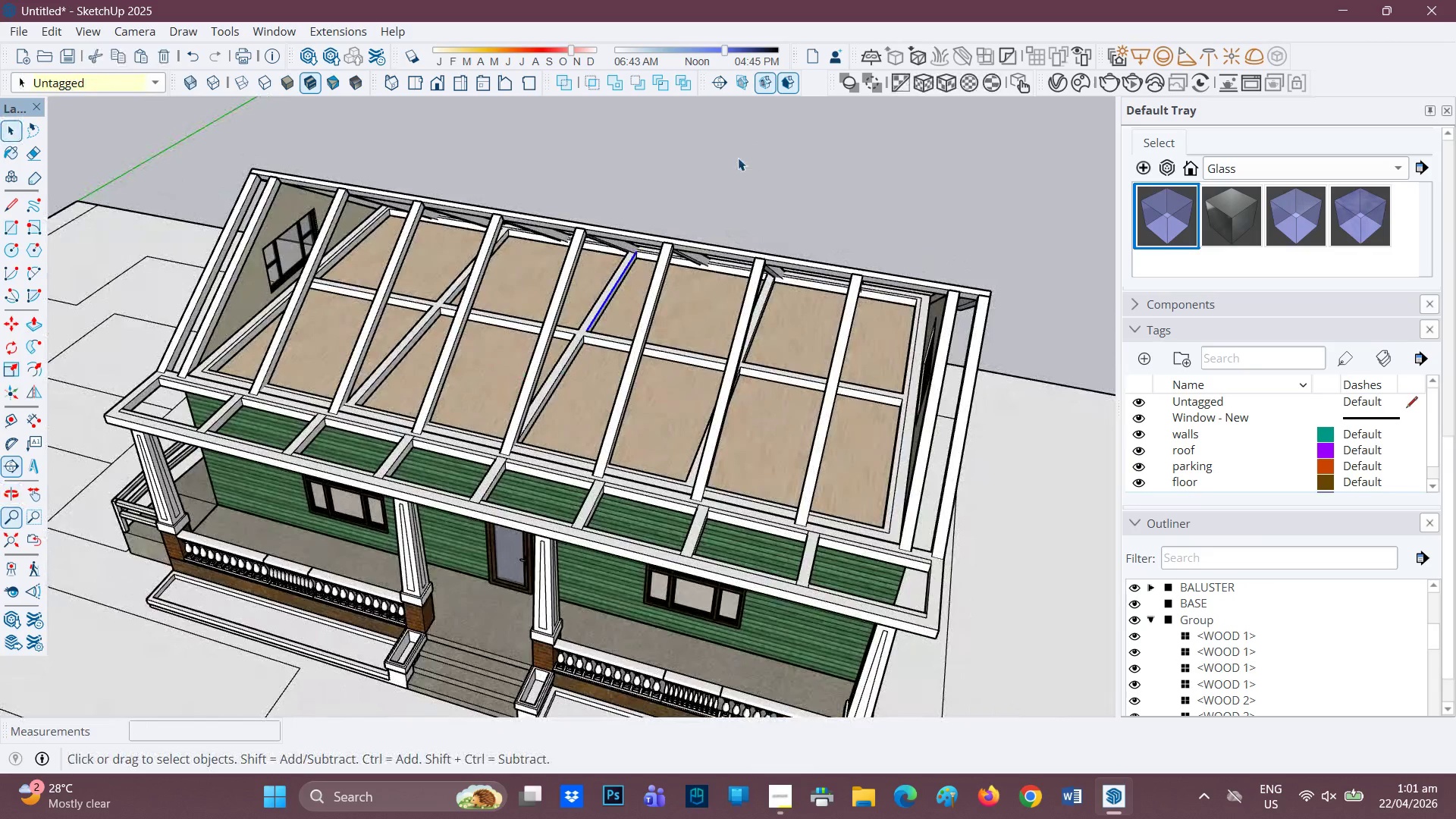 
key(Control+Z)
 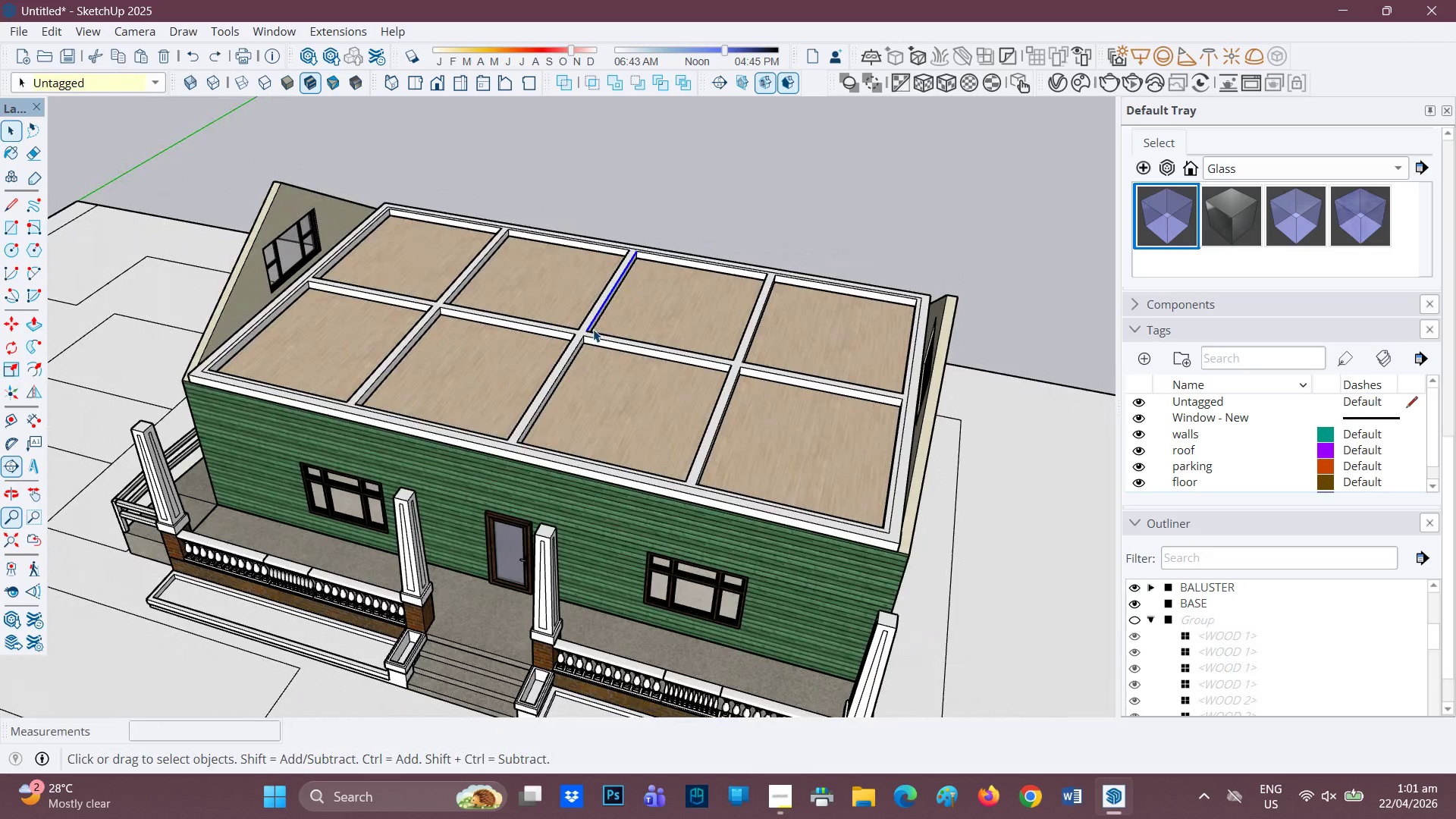 
key(Space)
 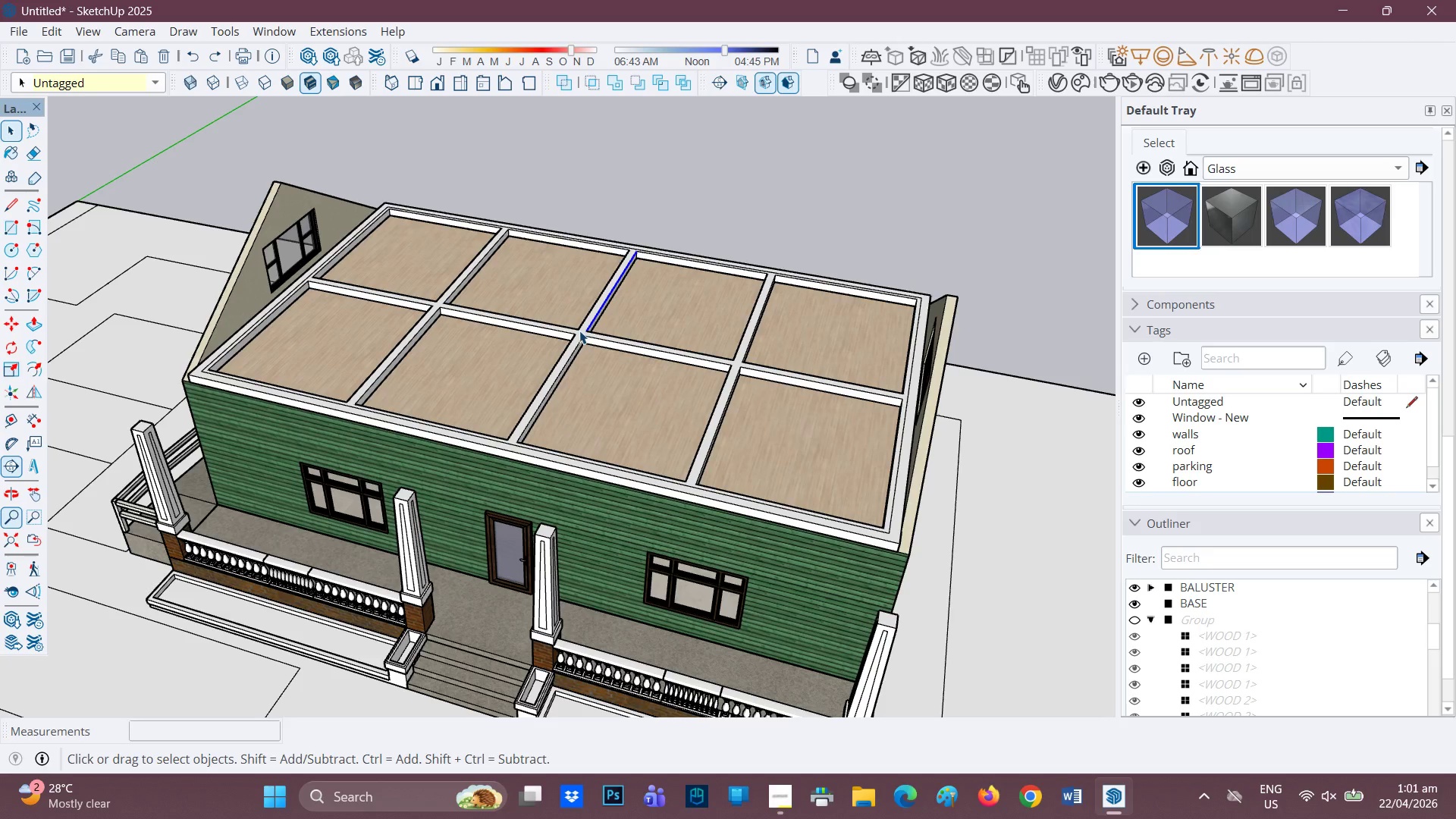 
double_click([579, 331])
 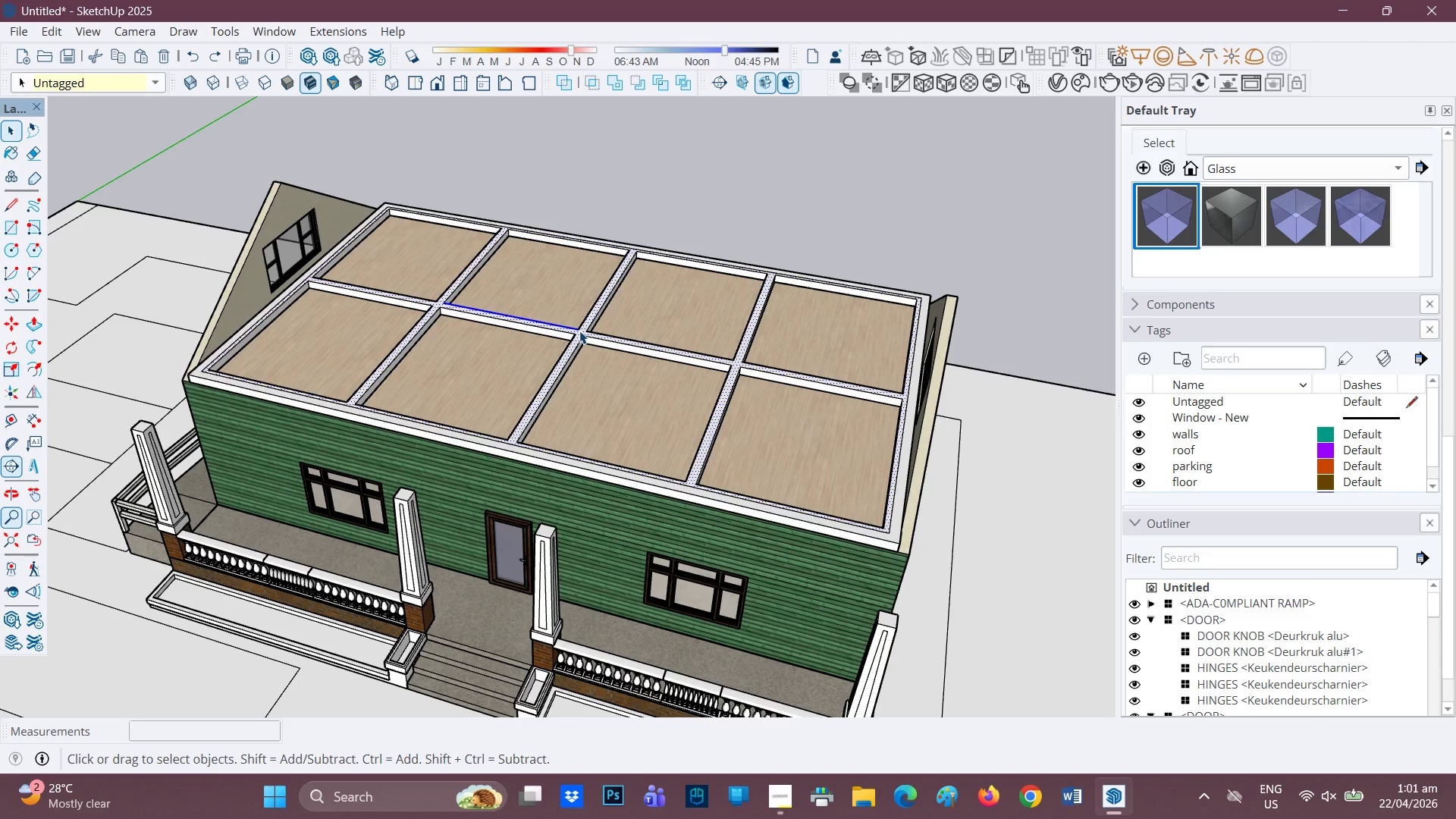 
triple_click([579, 331])
 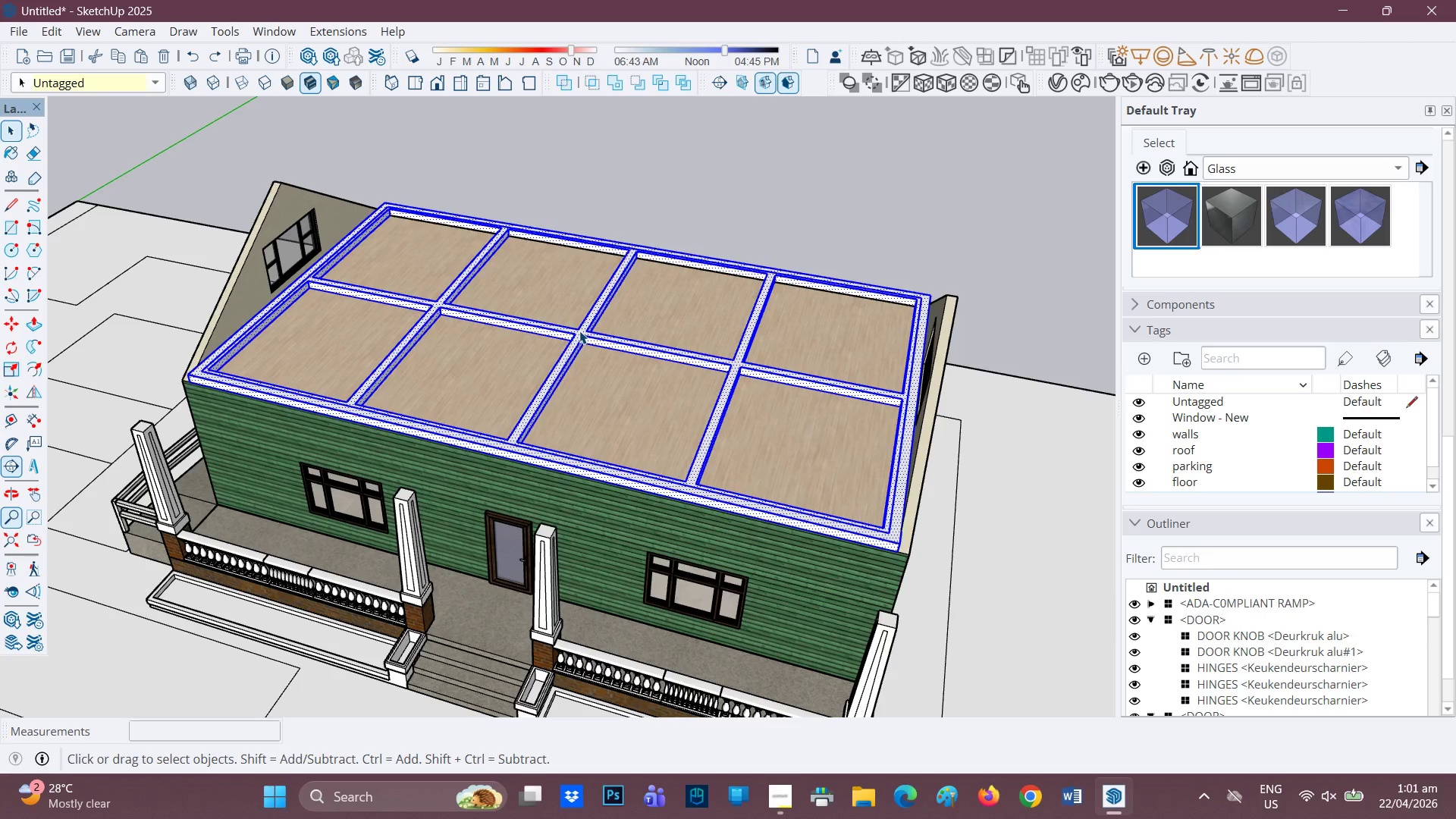 
triple_click([579, 331])
 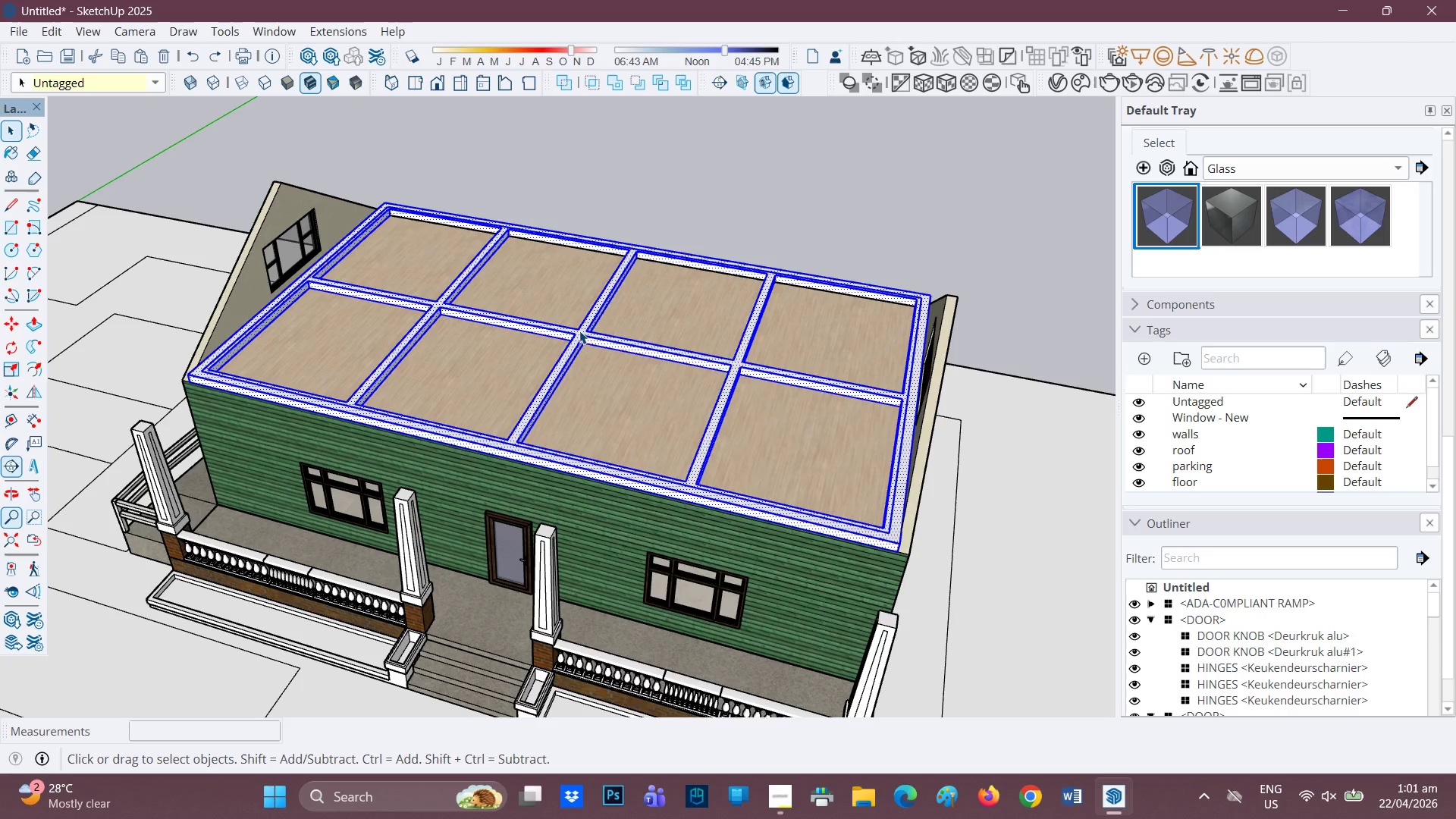 
right_click([579, 331])
 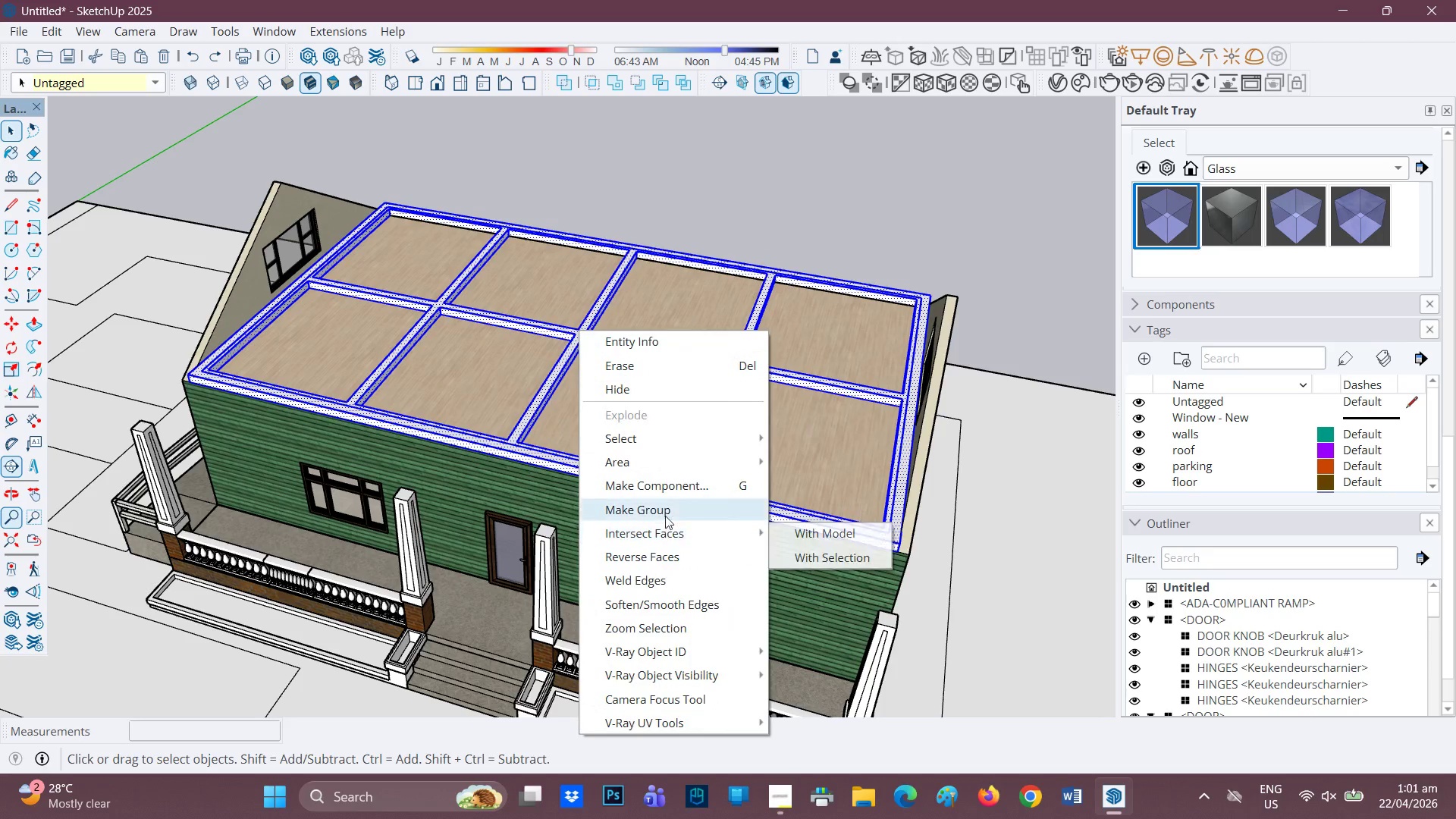 
left_click([665, 513])
 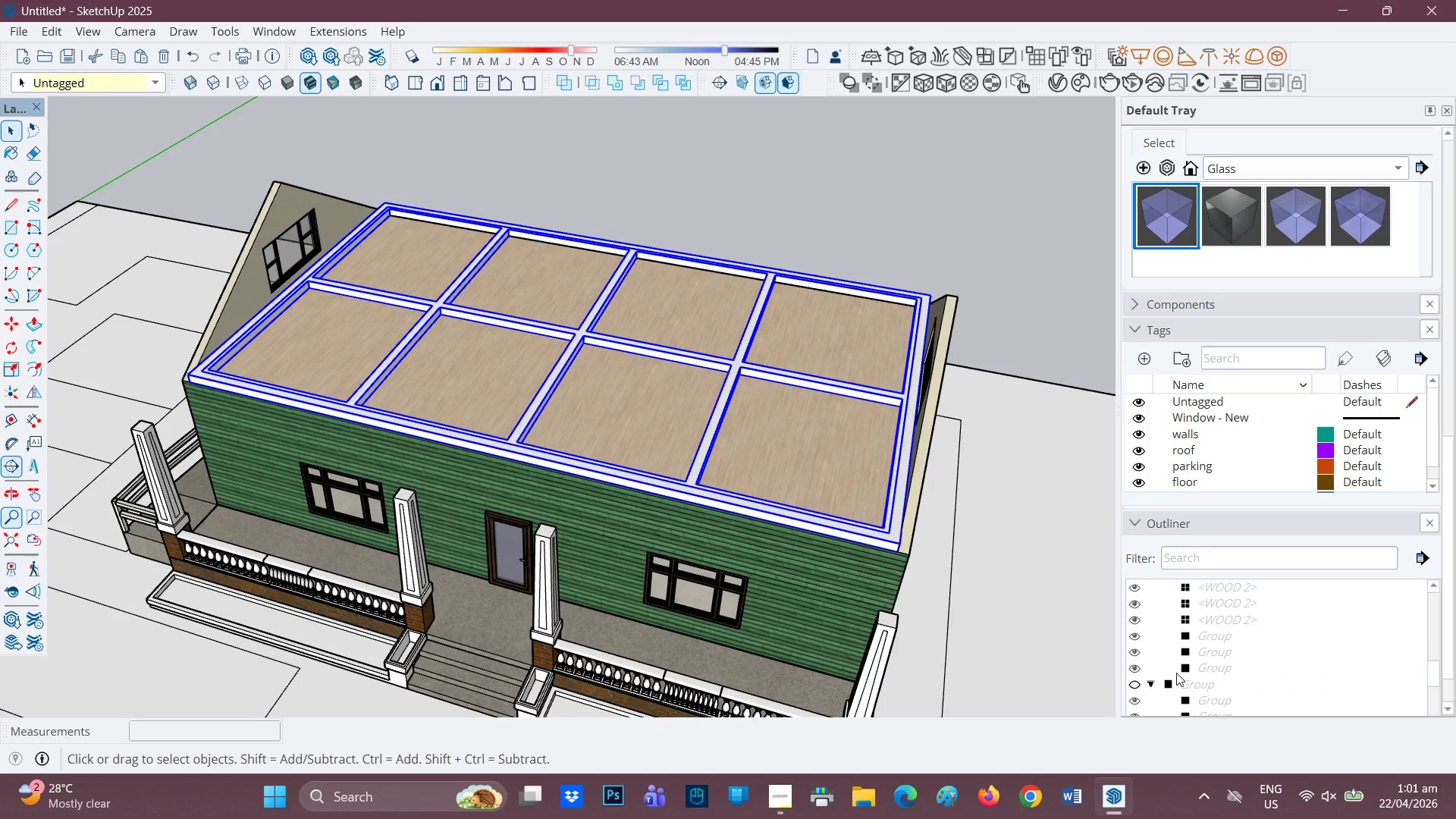 
scroll: coordinate [1209, 717], scroll_direction: down, amount: 2.0
 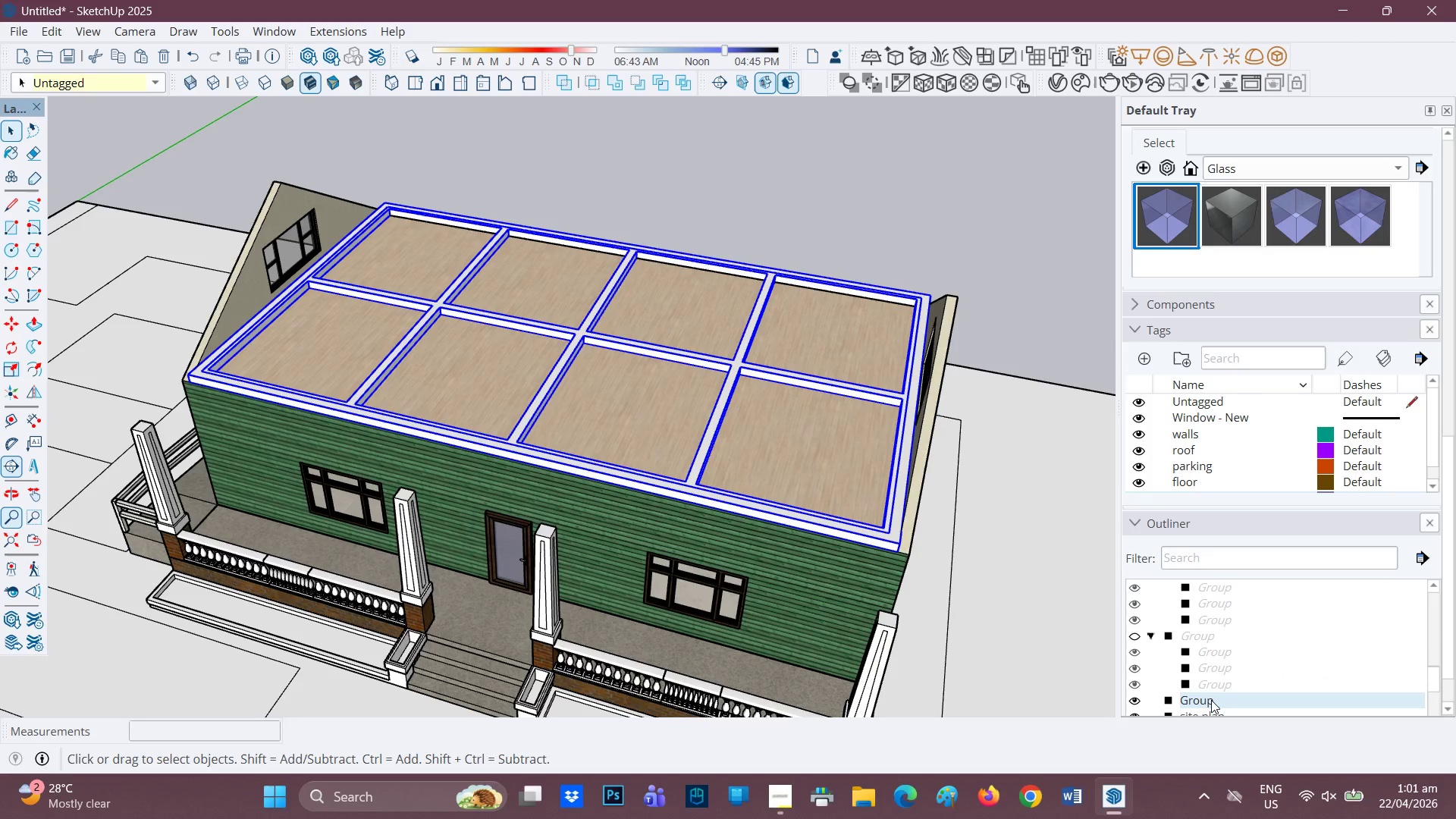 
left_click([1211, 700])
 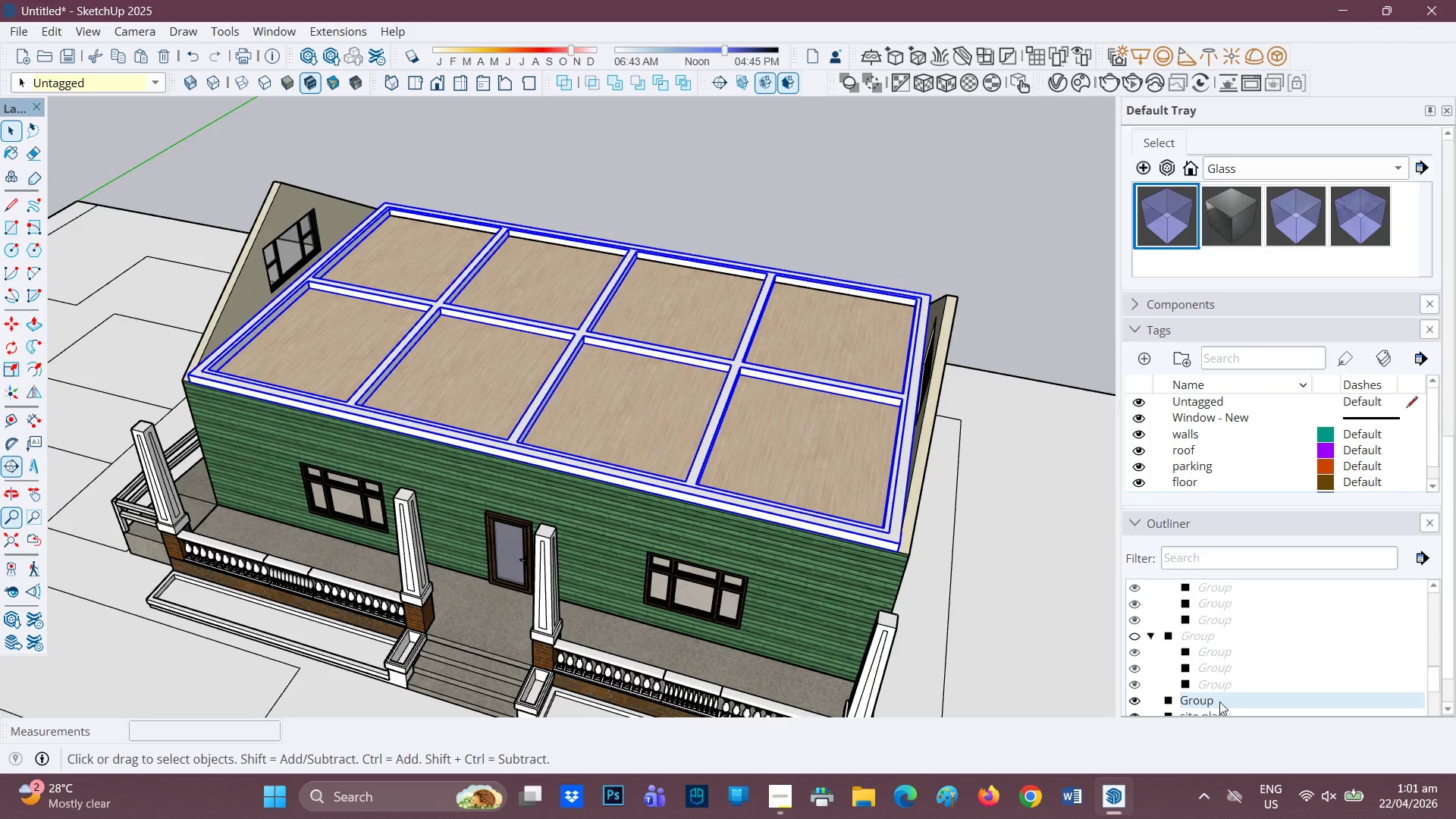 
left_click([1219, 701])
 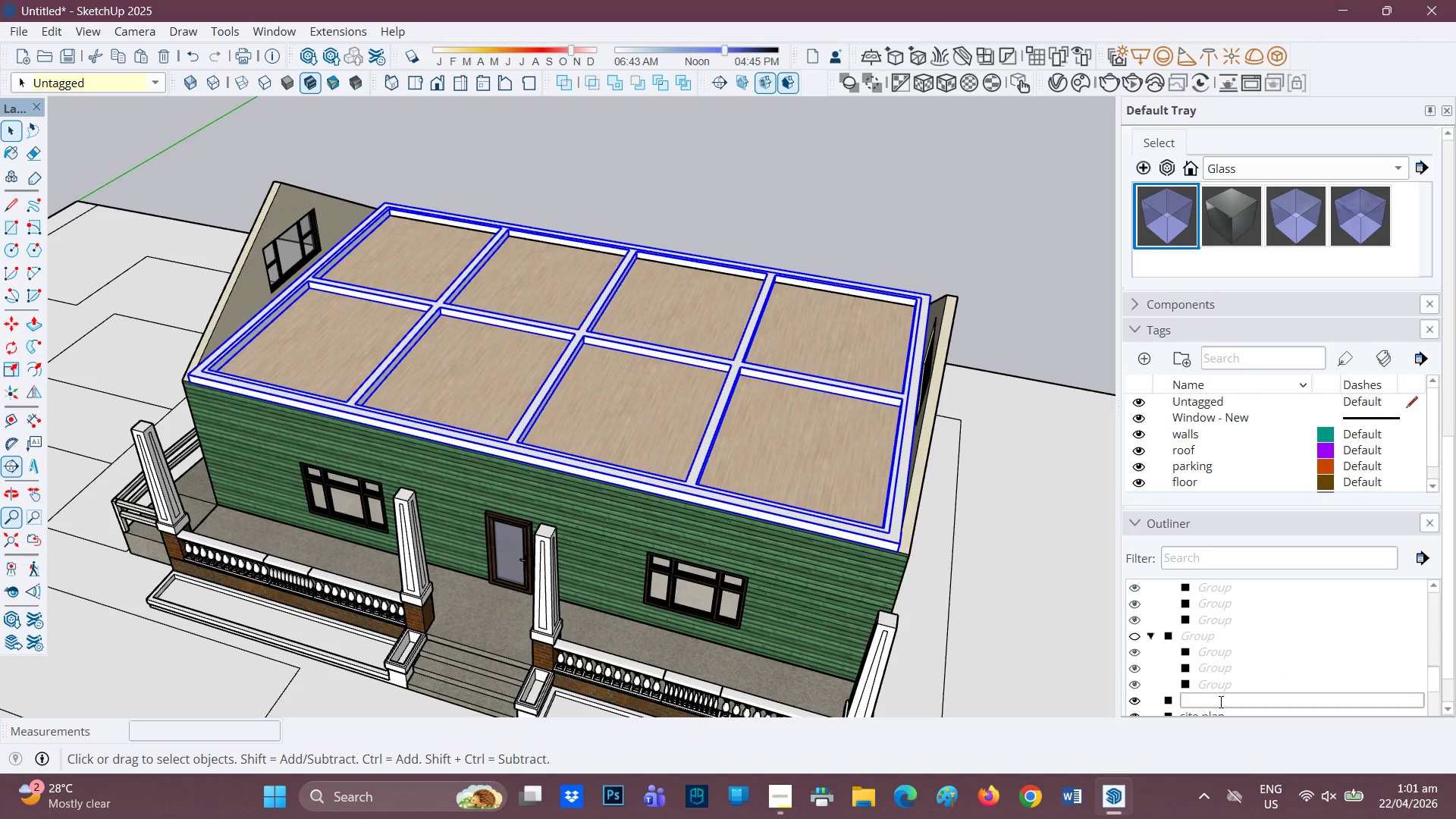 
type(BEAM)
 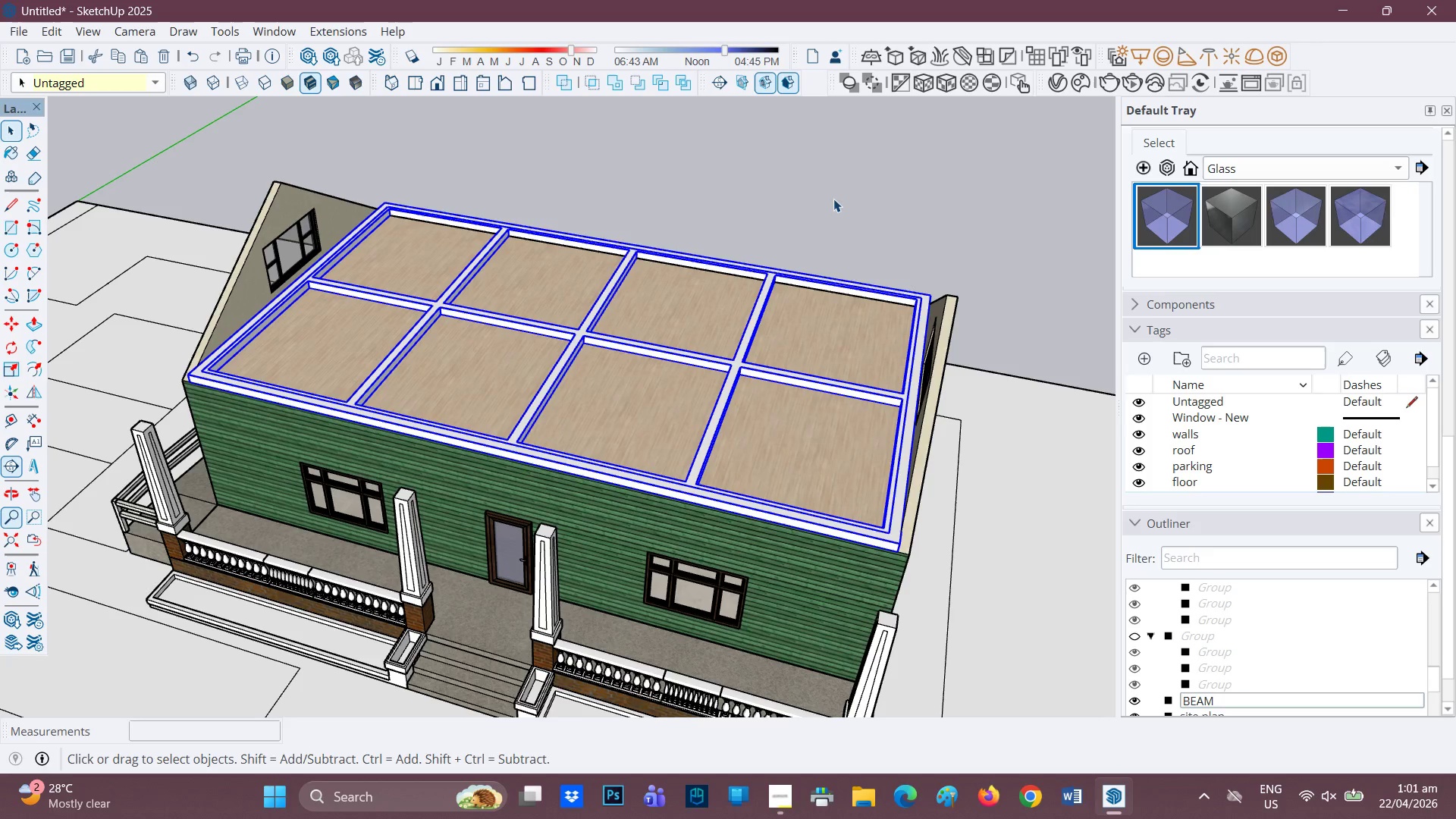 
key(Space)
 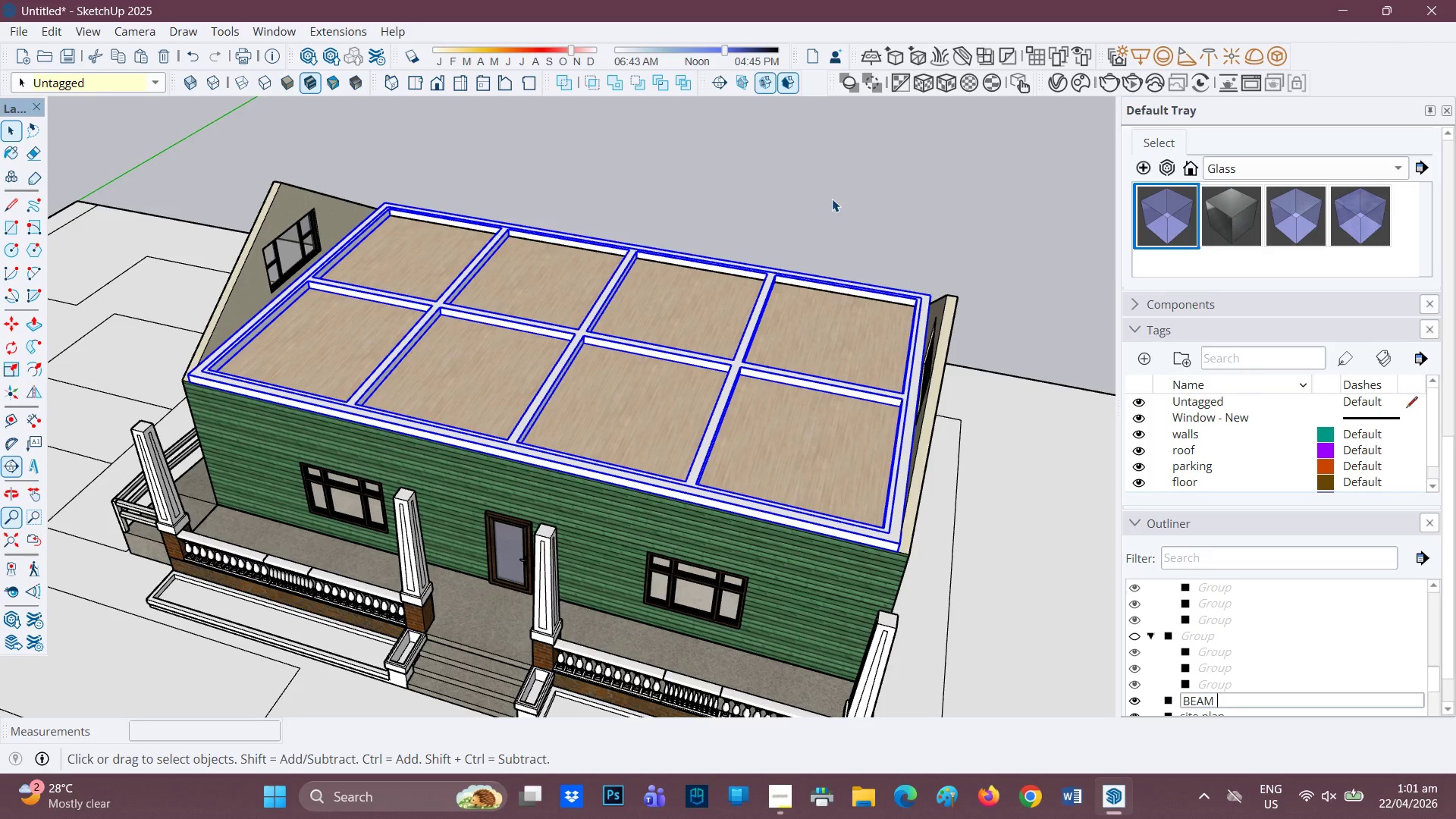 
left_click([832, 199])
 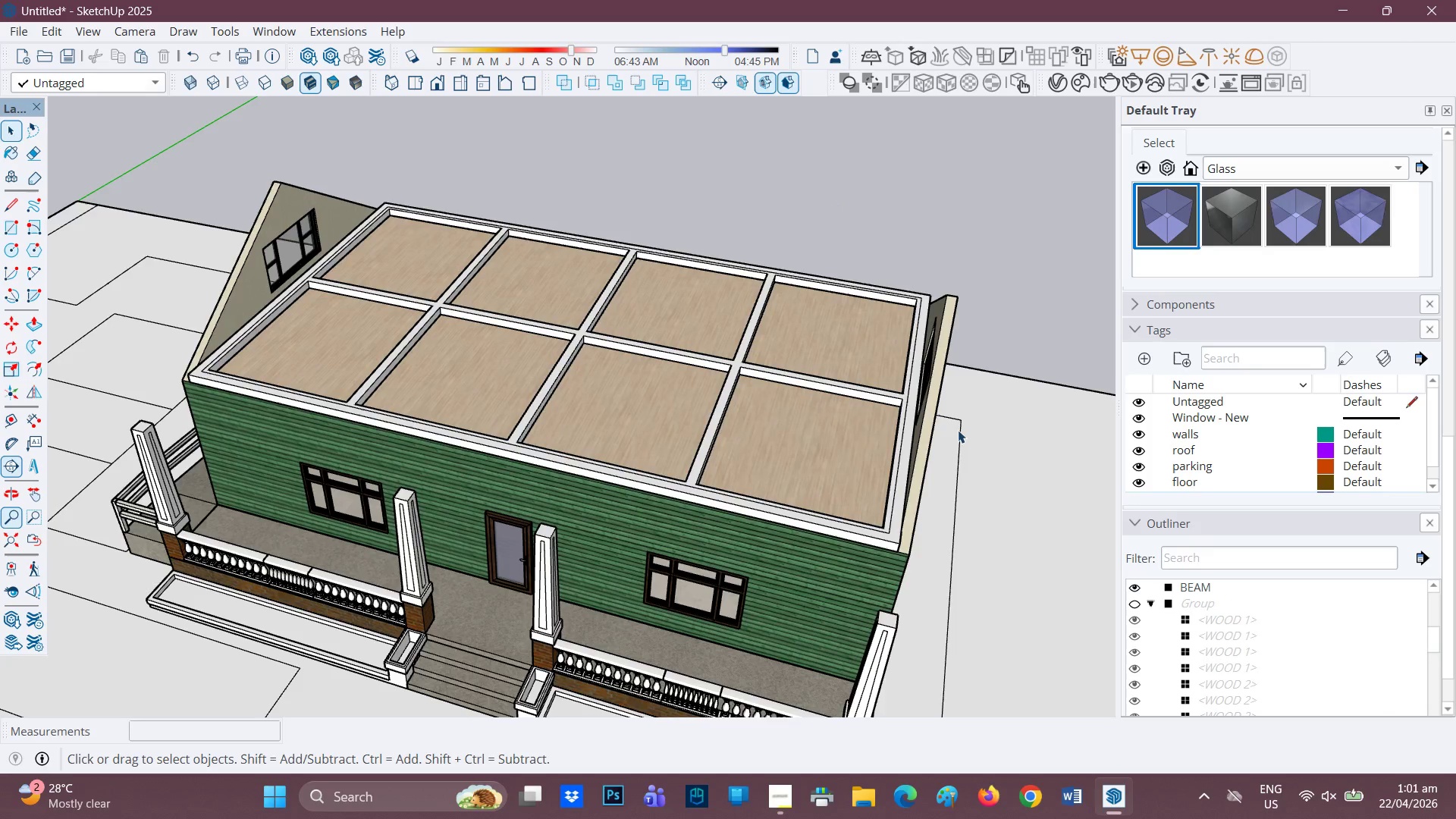 
scroll: coordinate [969, 460], scroll_direction: down, amount: 2.0
 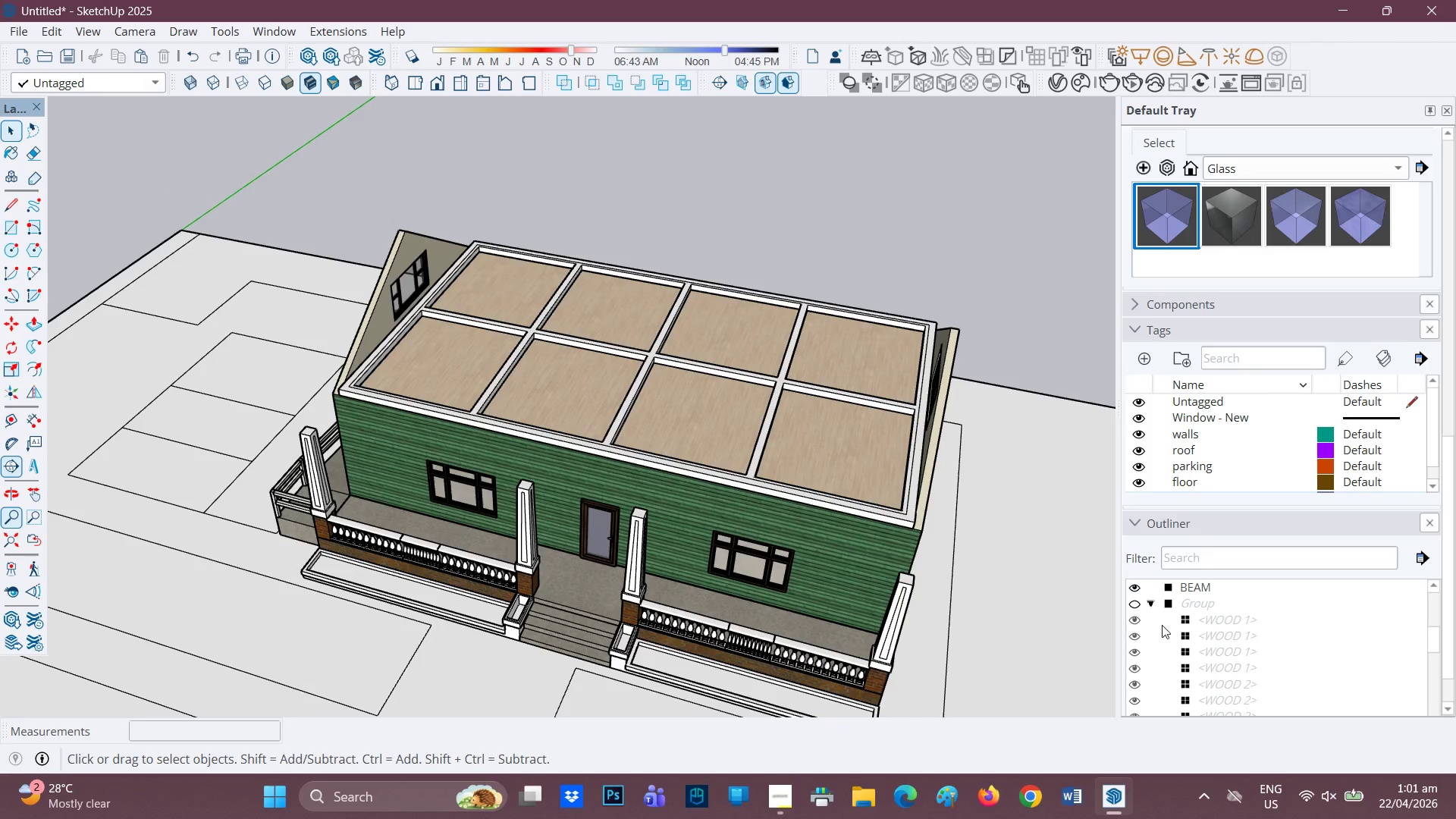 
scroll: coordinate [1161, 625], scroll_direction: none, amount: 0.0
 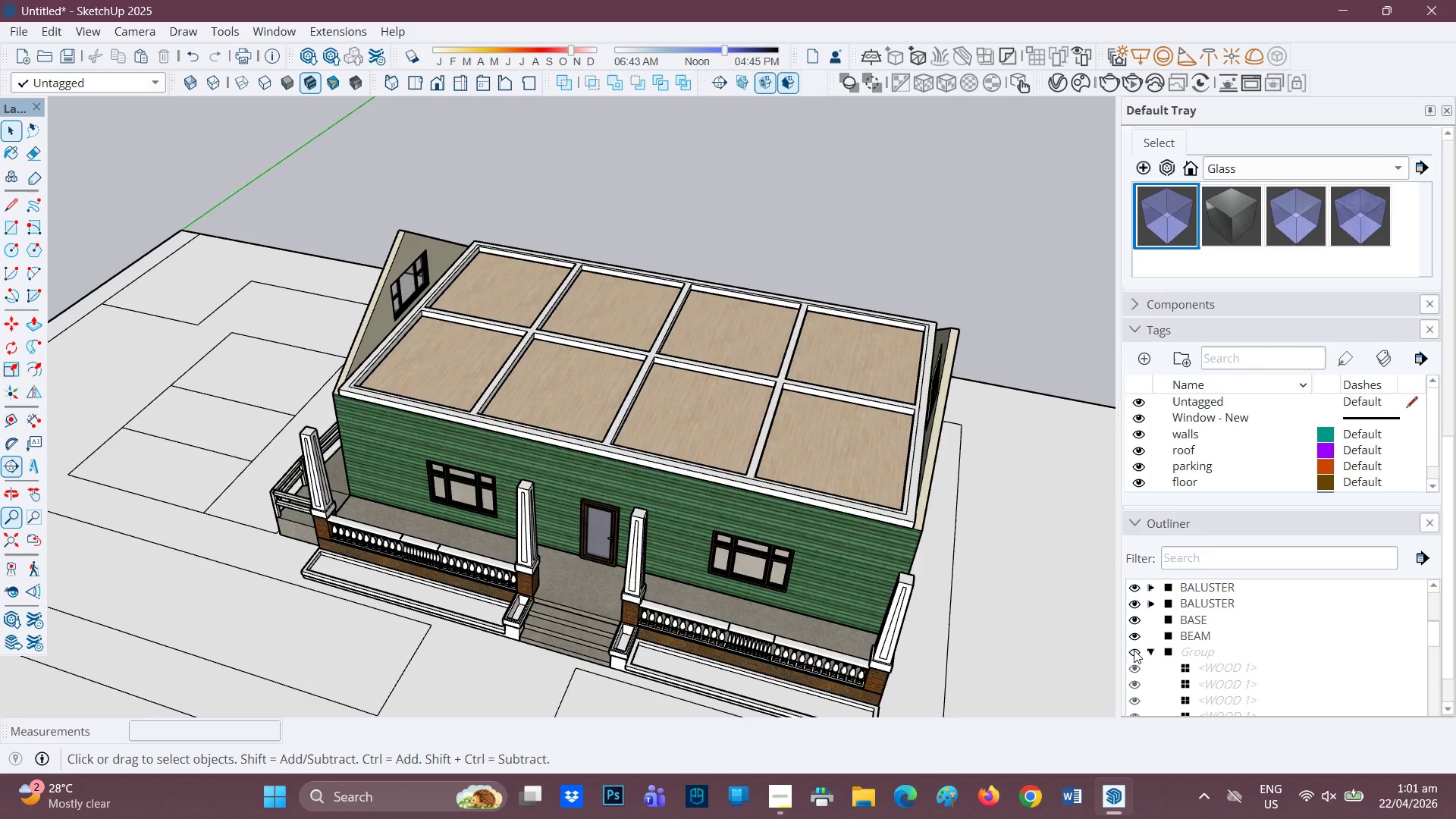 
left_click([1134, 650])
 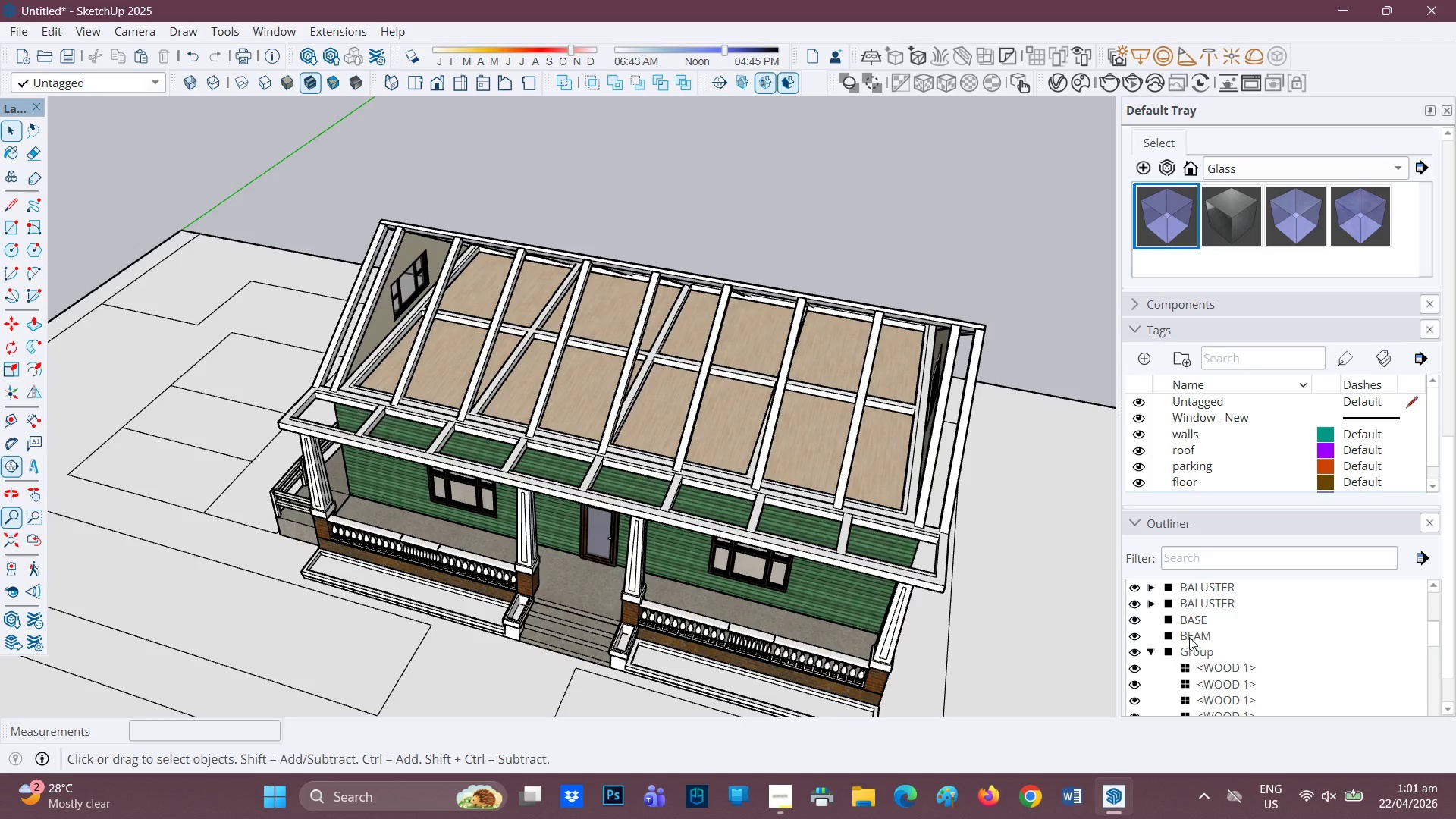 
scroll: coordinate [1189, 633], scroll_direction: up, amount: 2.0
 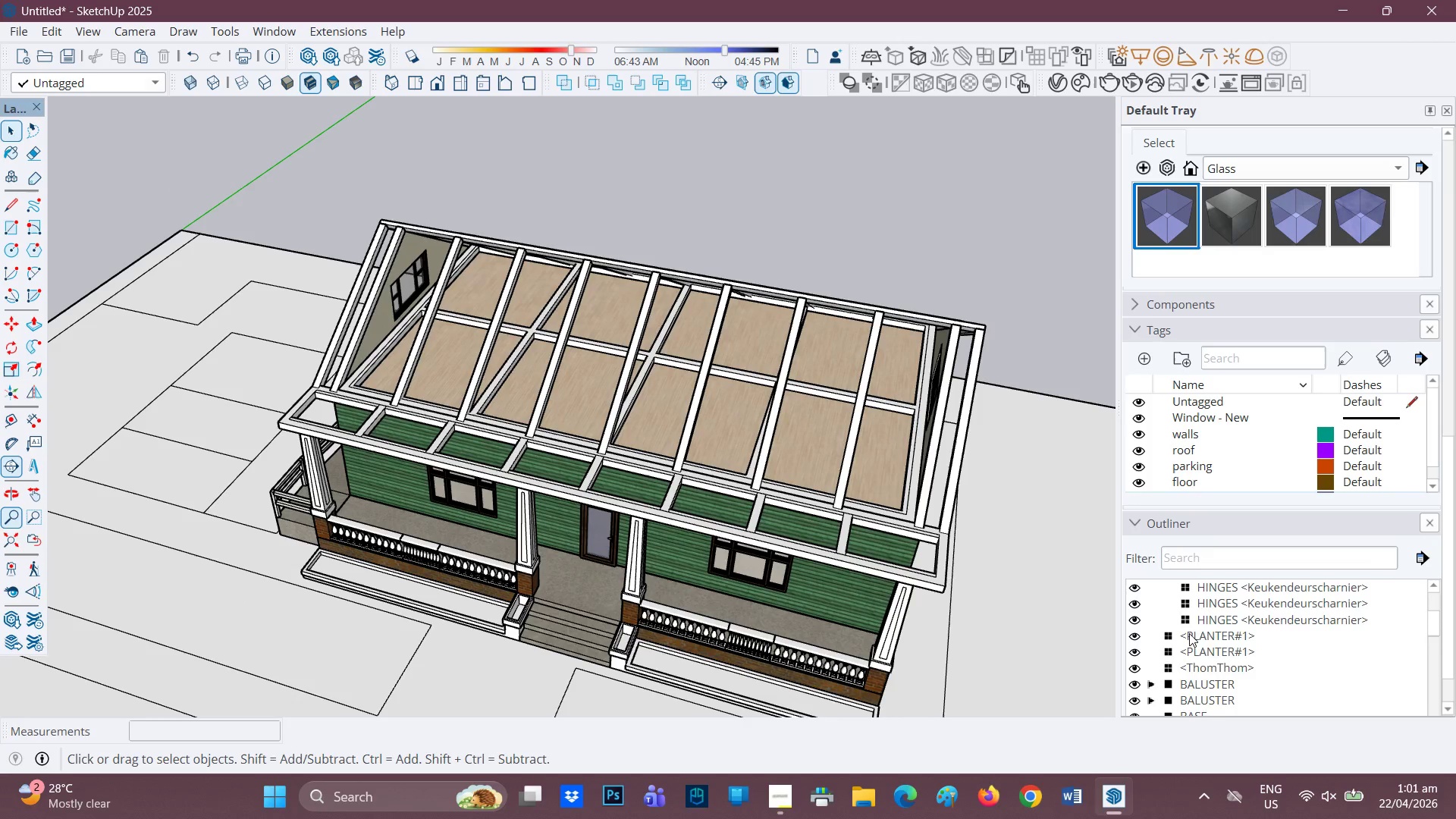 
scroll: coordinate [1200, 649], scroll_direction: down, amount: 2.0
 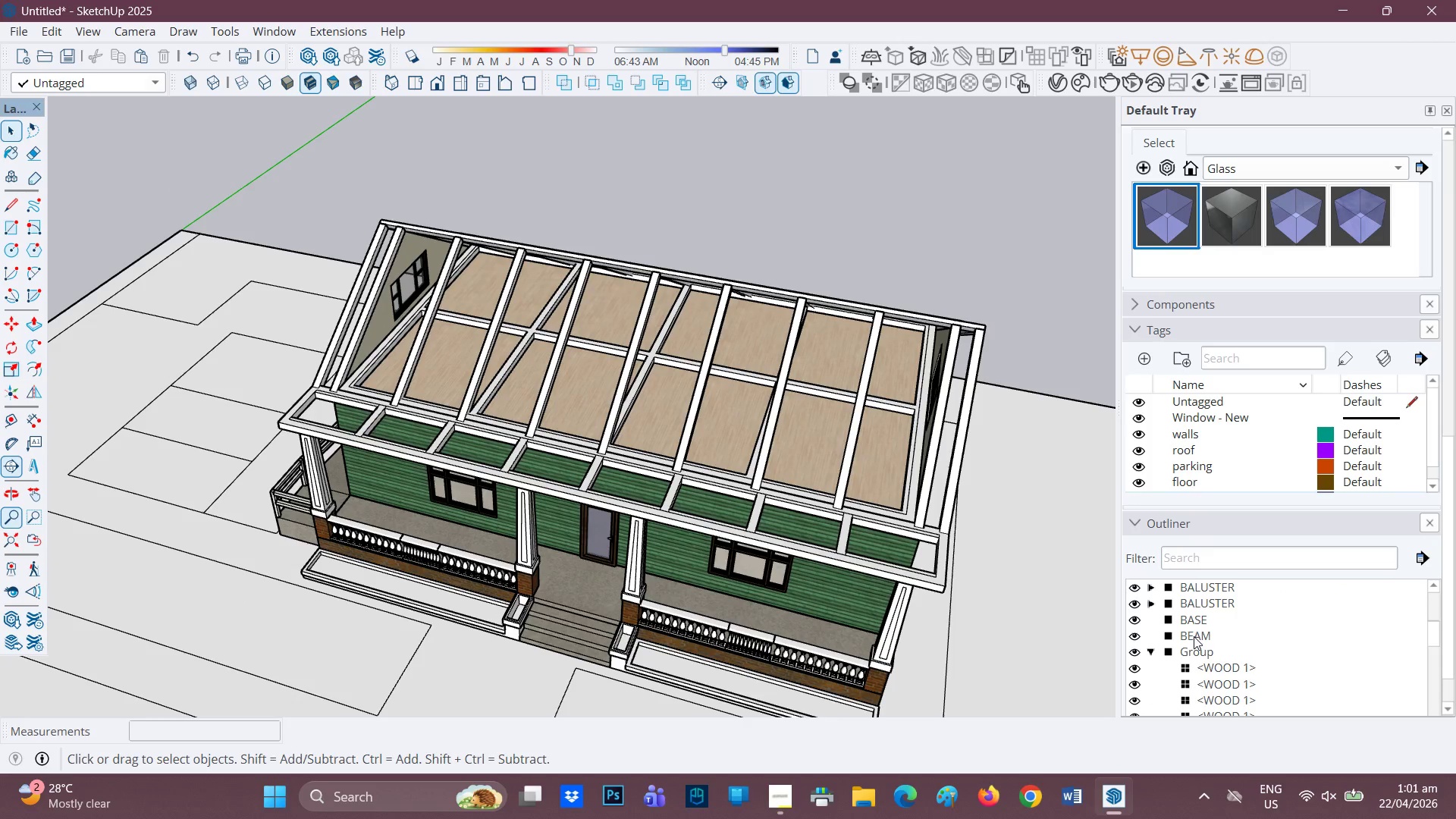 
left_click([1194, 636])
 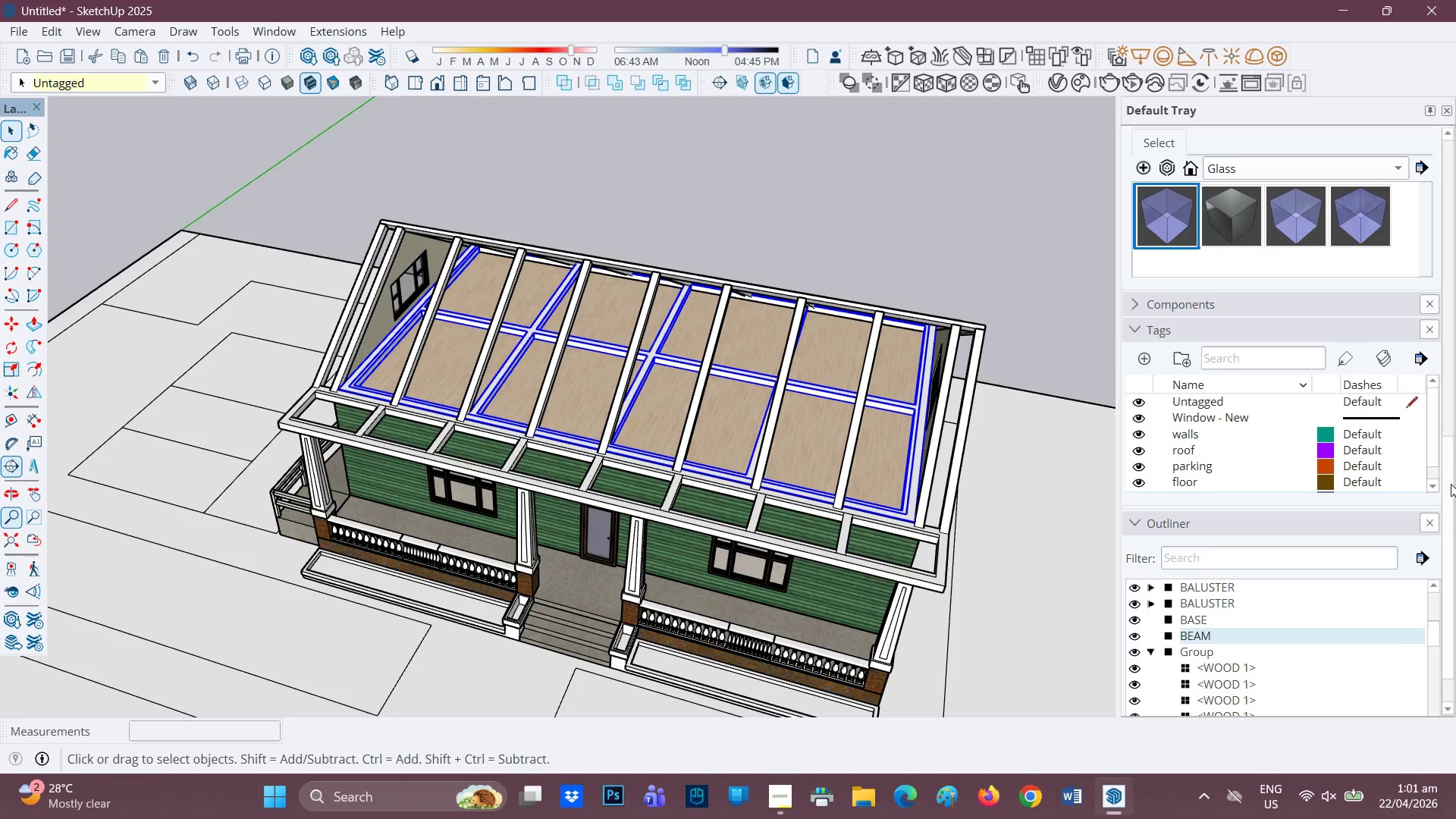 
left_click_drag(start_coordinate=[1451, 415], to_coordinate=[1455, 483])
 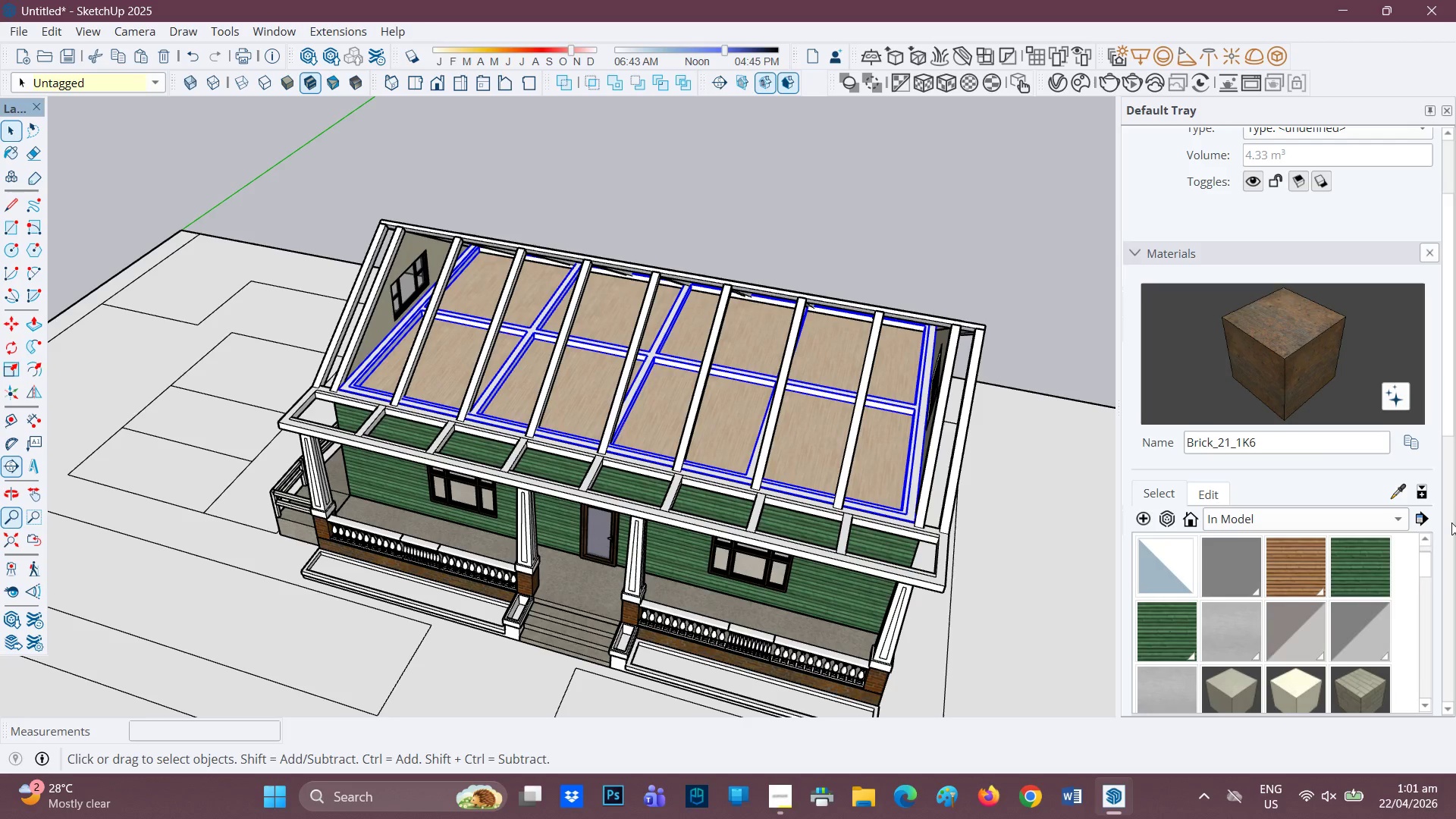 
left_click_drag(start_coordinate=[1453, 526], to_coordinate=[1445, 645])
 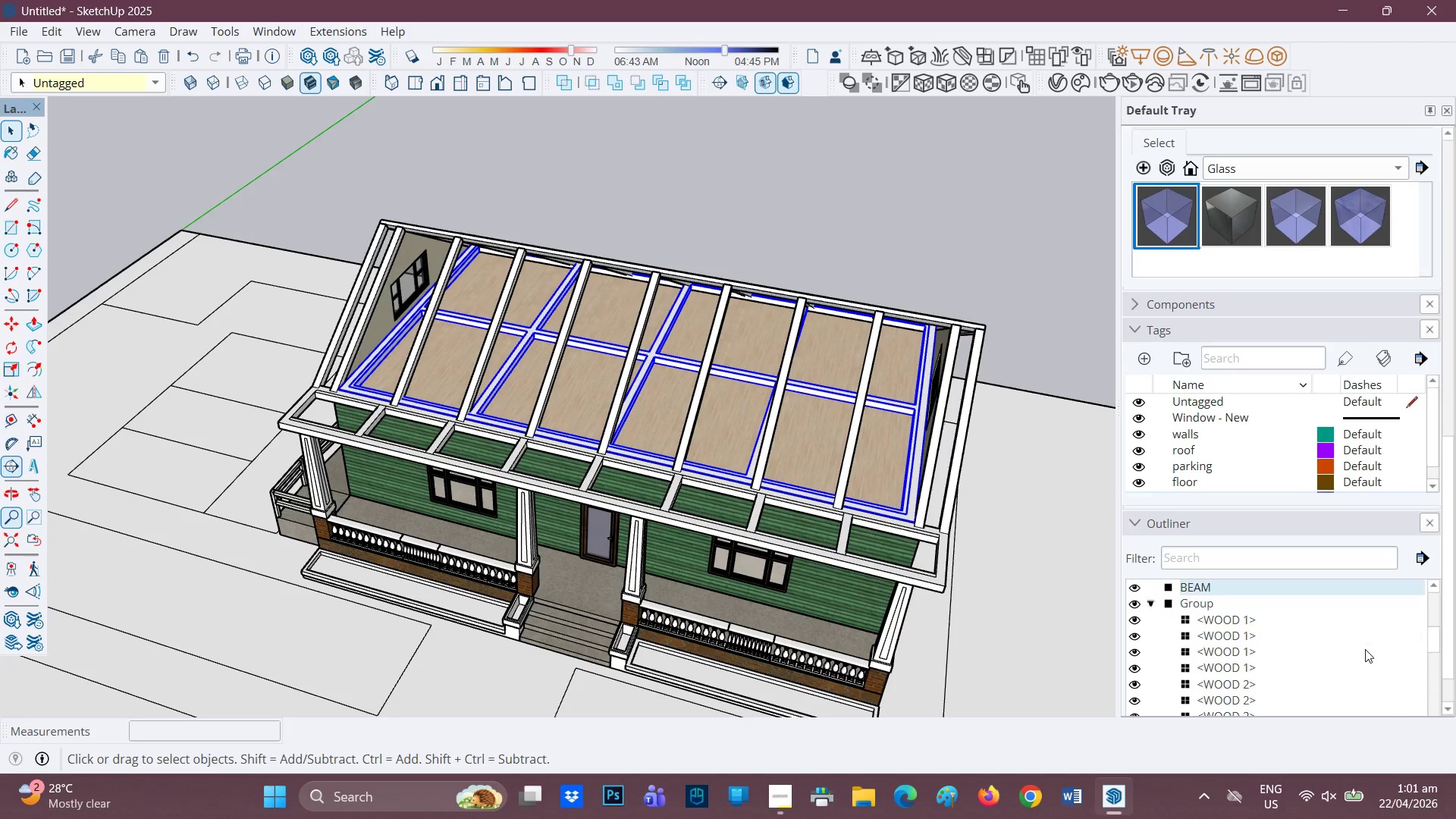 
scroll: coordinate [1191, 625], scroll_direction: down, amount: 1.0
 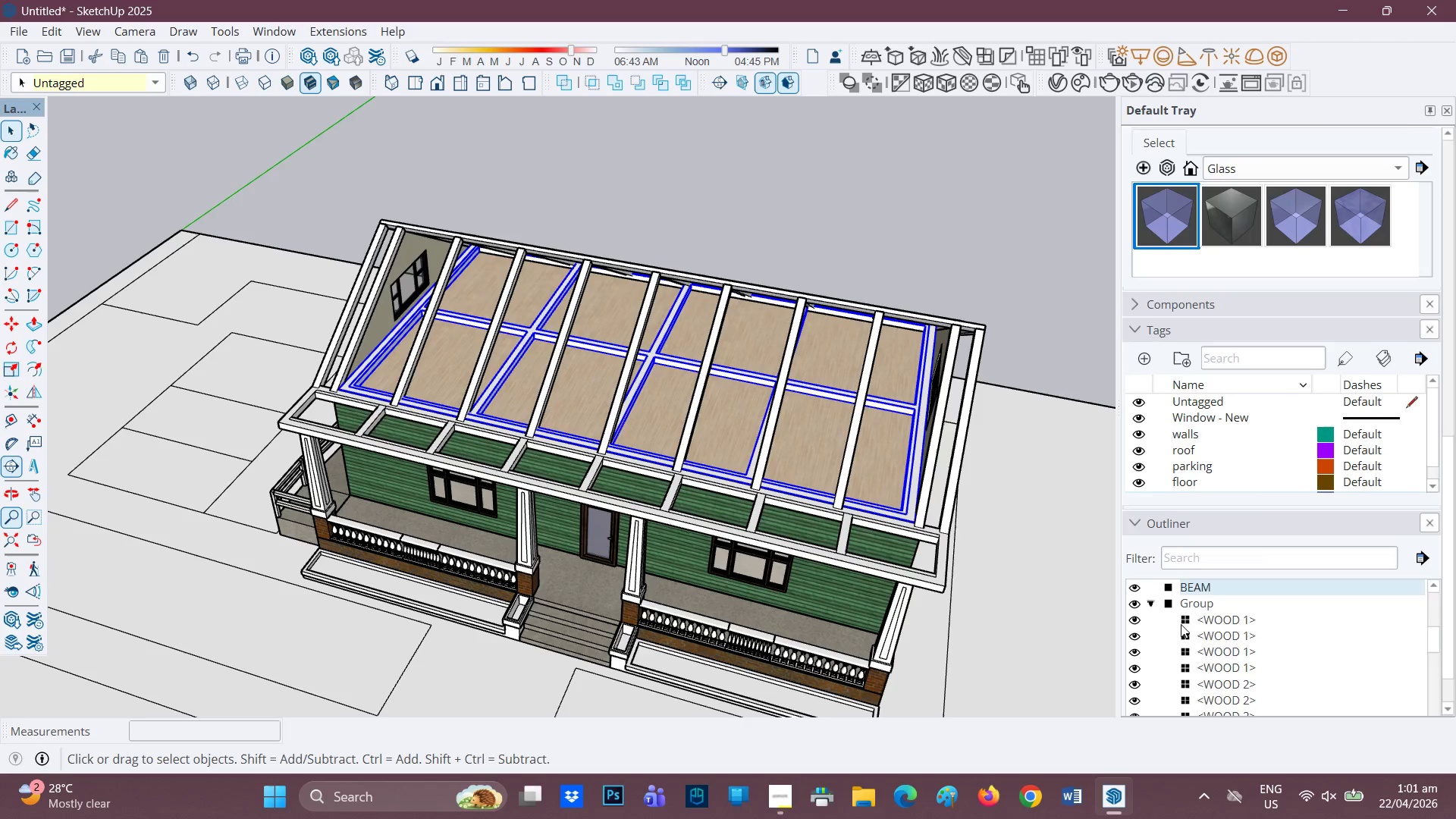 
scroll: coordinate [1180, 622], scroll_direction: up, amount: 1.0
 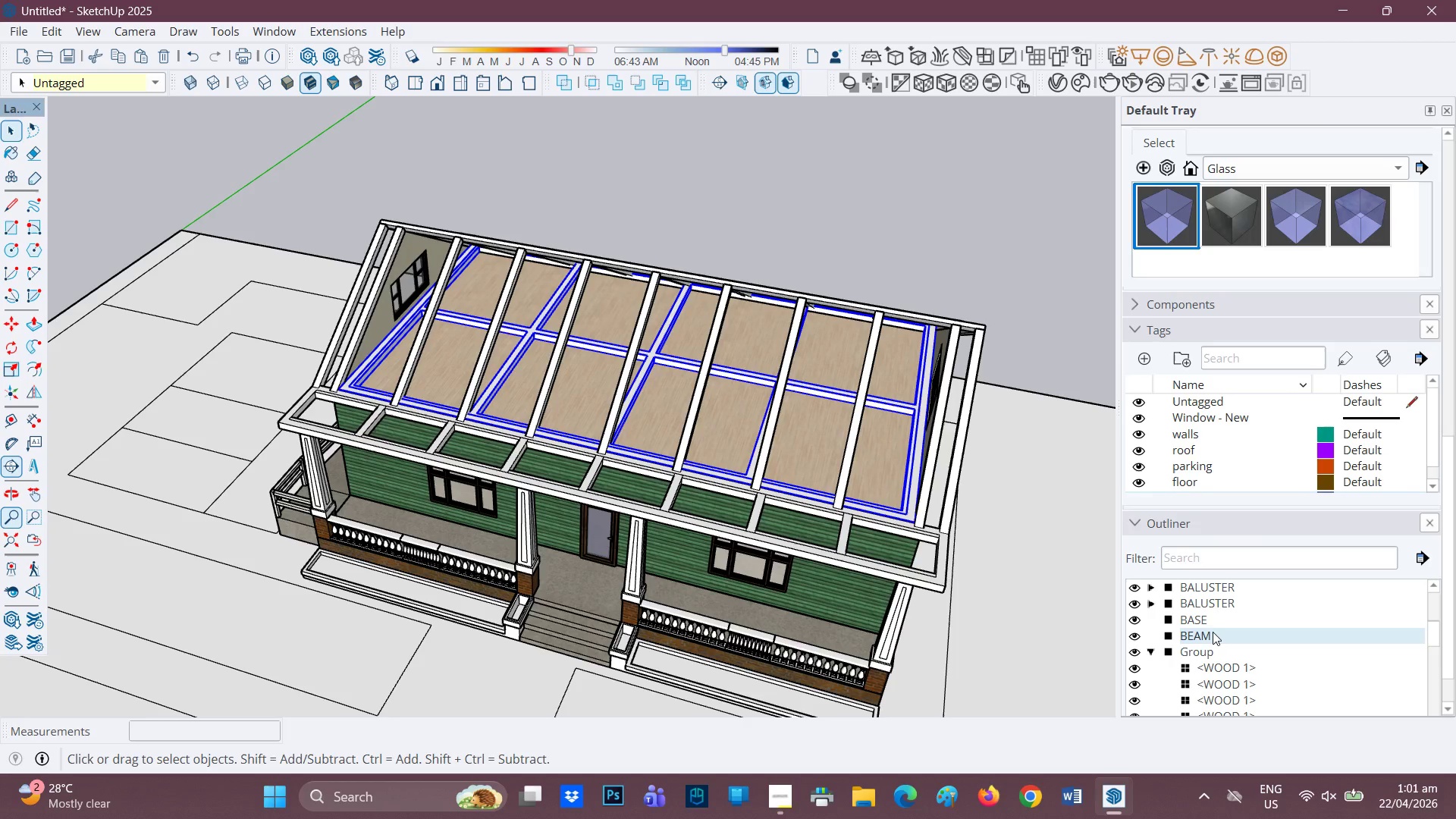 
hold_key(key=Space, duration=0.38)
 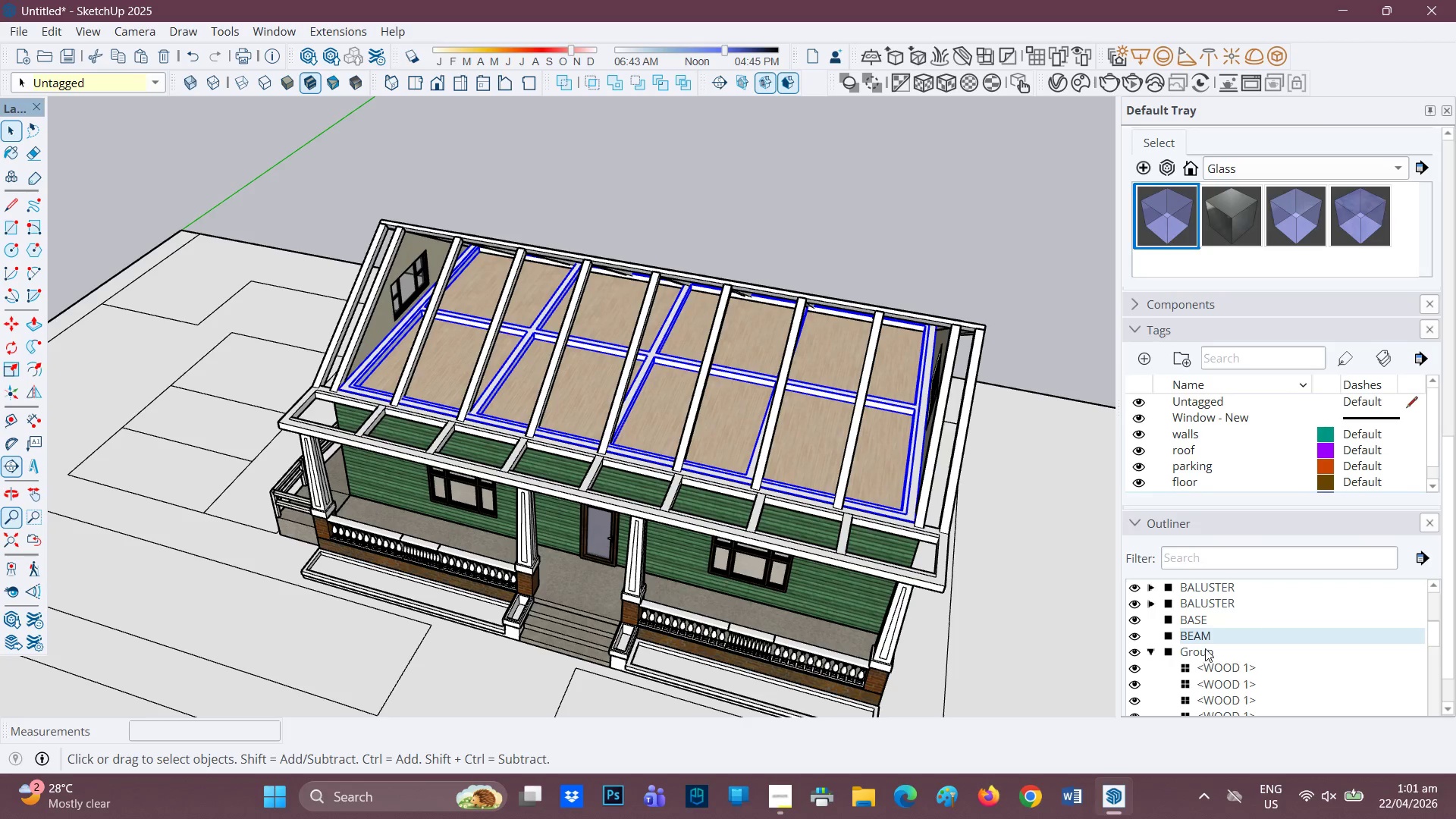 
hold_key(key=ShiftLeft, duration=7.17)
left_click([1207, 654])
 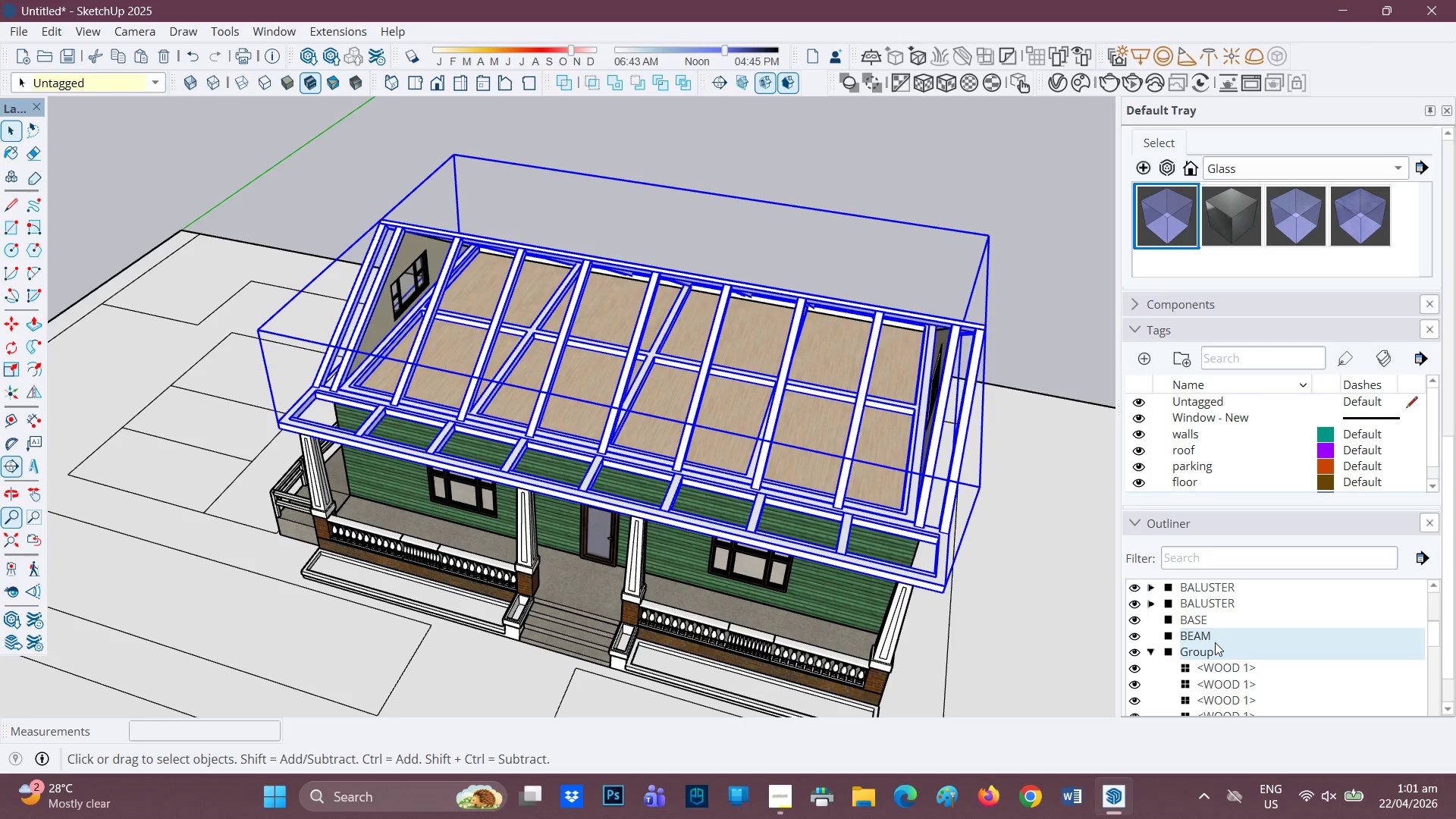 
scroll: coordinate [1179, 645], scroll_direction: down, amount: 3.0
 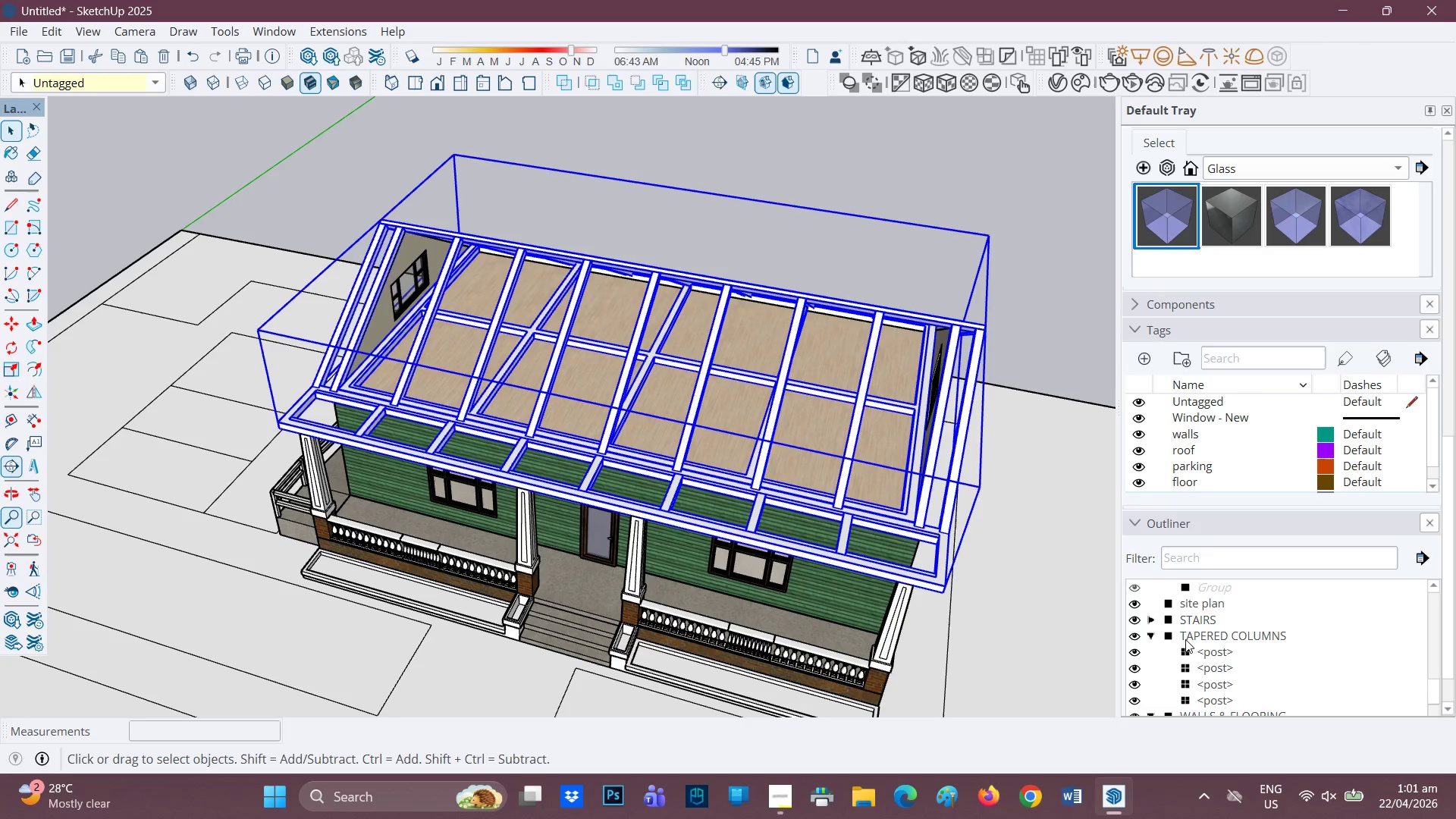 
scroll: coordinate [1186, 639], scroll_direction: up, amount: 1.0
 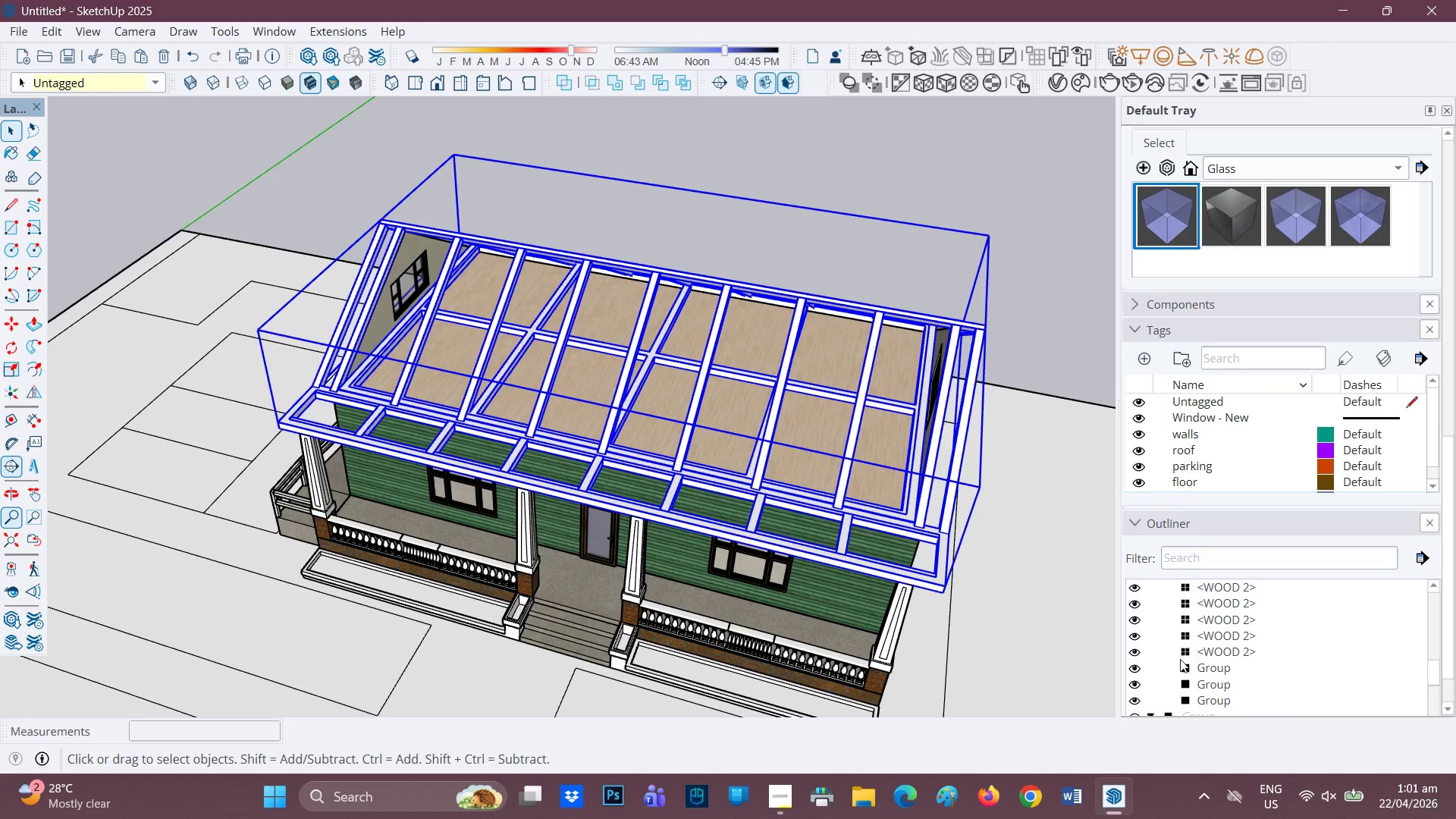 
scroll: coordinate [1179, 657], scroll_direction: none, amount: 0.0
 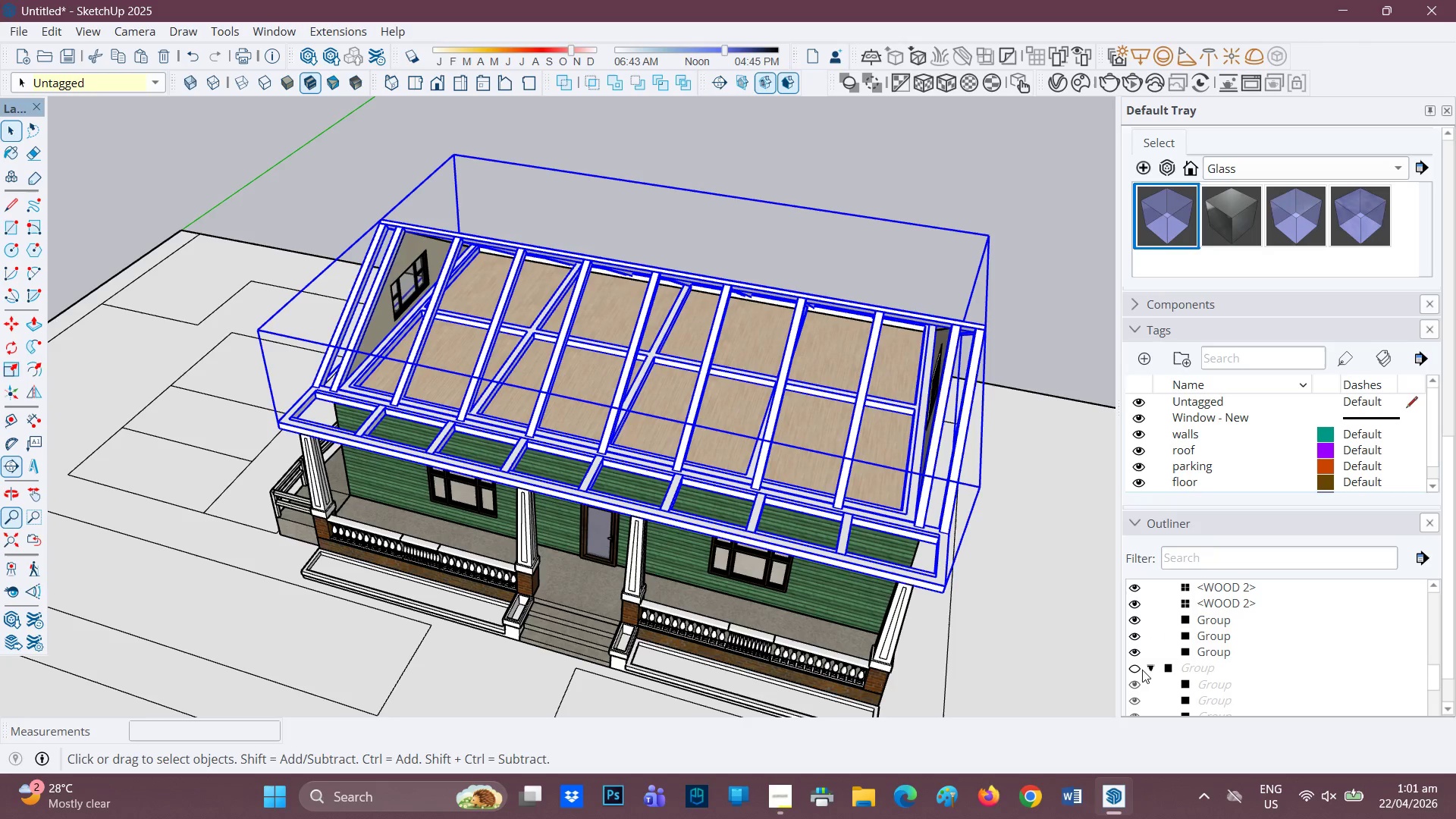 
left_click([1132, 669])
 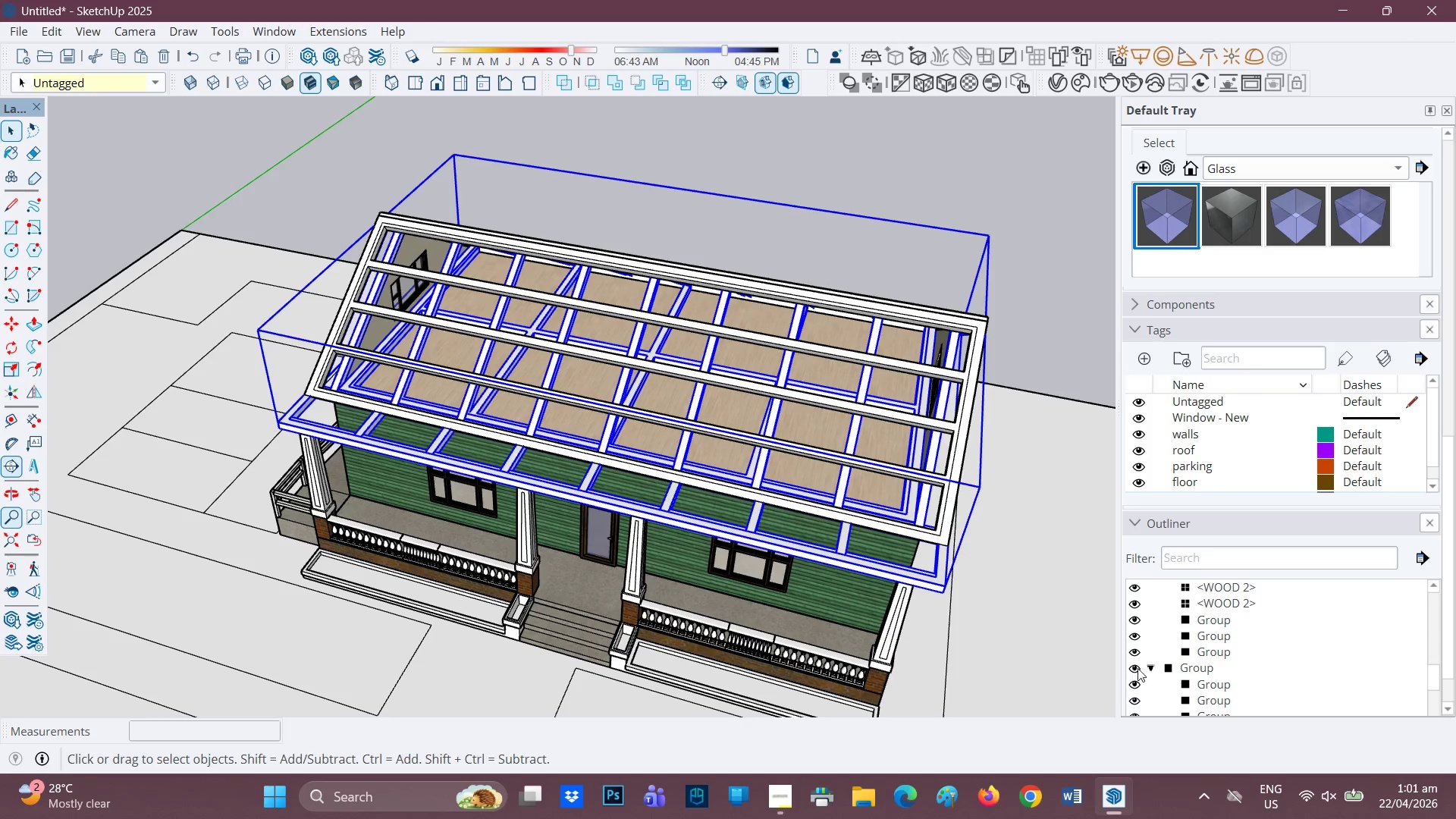 
hold_key(key=ShiftLeft, duration=4.75)
left_click([1197, 667])
 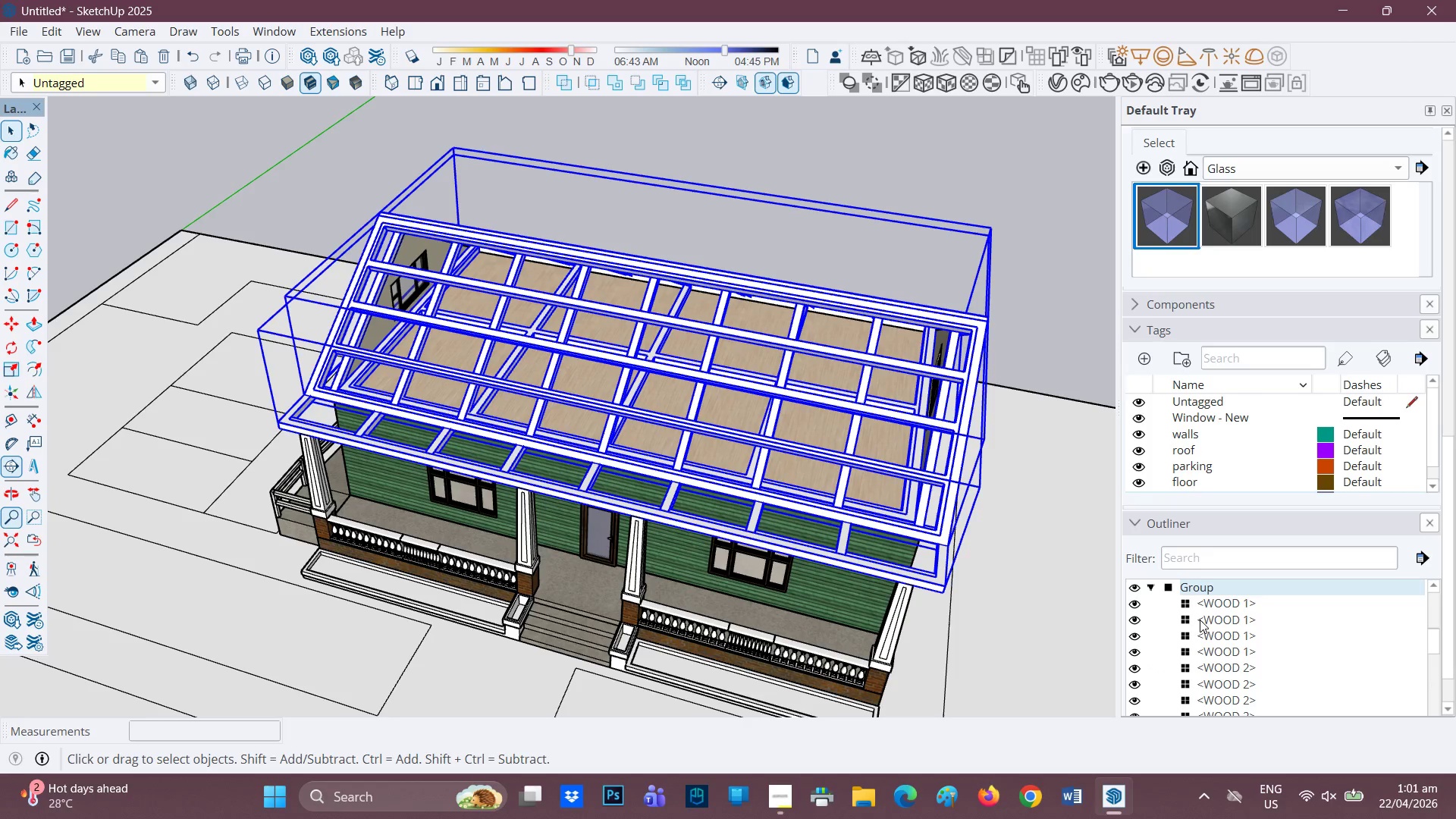 
scroll: coordinate [1204, 625], scroll_direction: down, amount: 1.0
 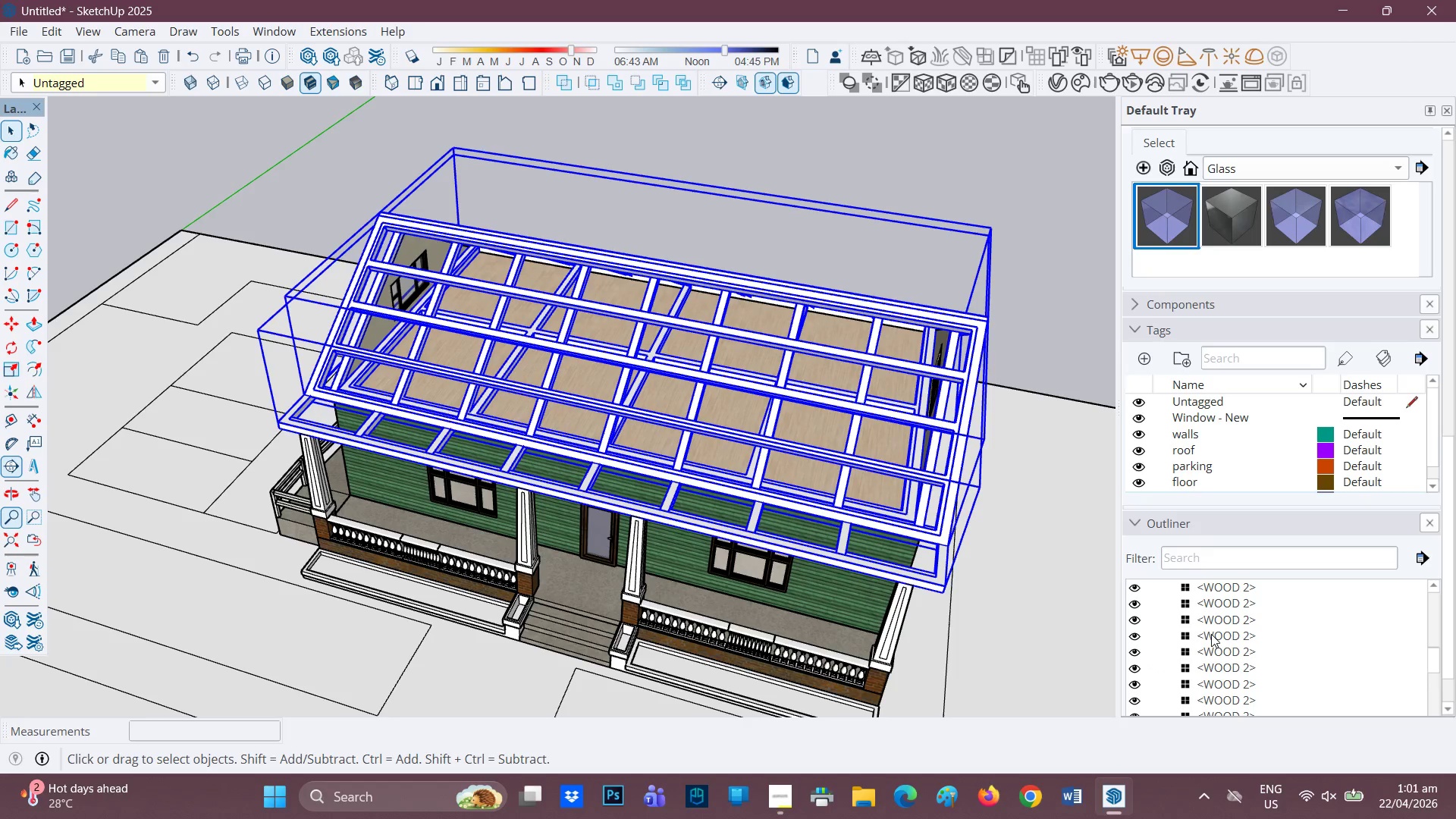 
scroll: coordinate [1212, 631], scroll_direction: up, amount: 1.0
 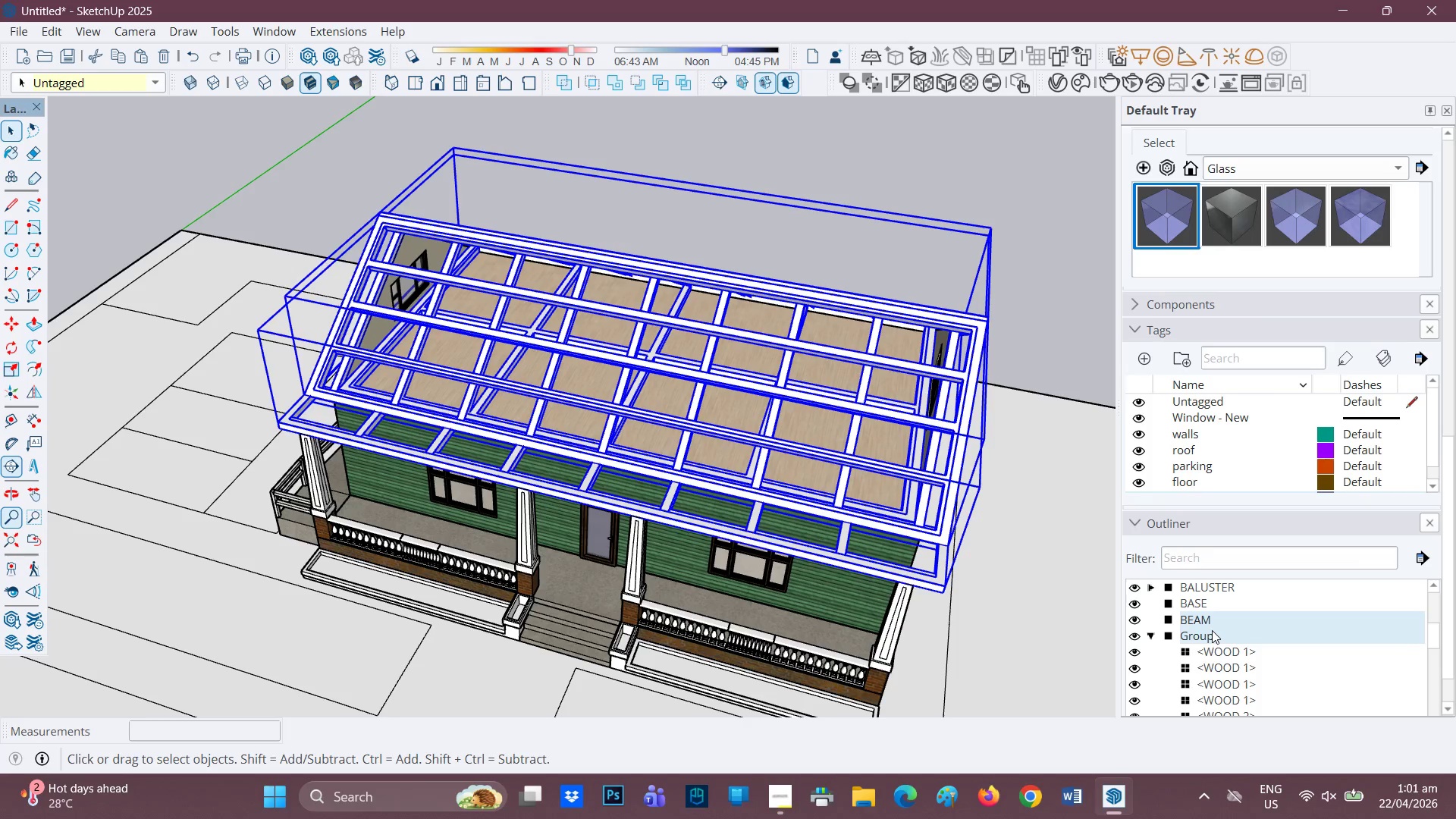 
right_click([1213, 630])
 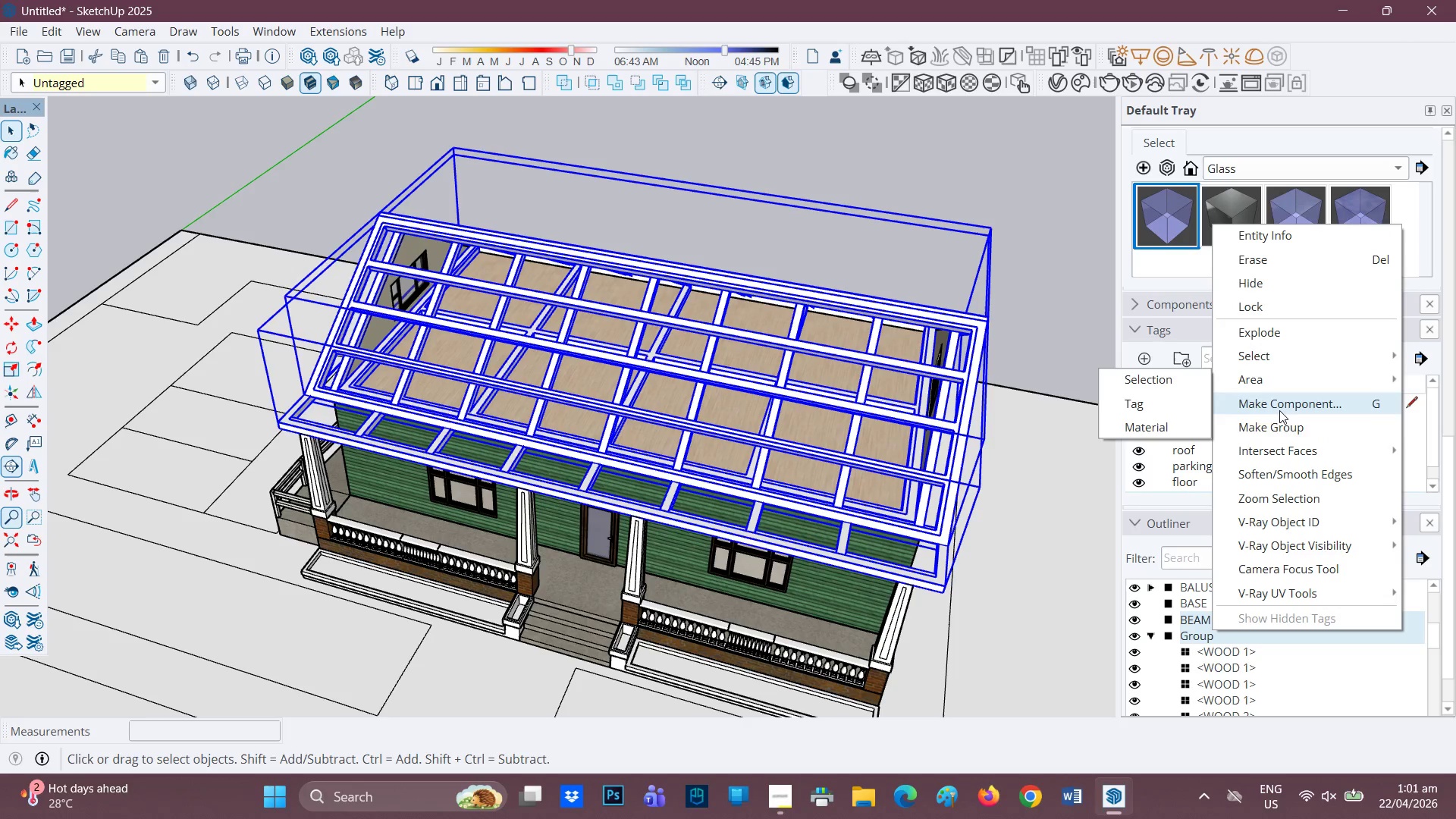 
left_click([1275, 426])
 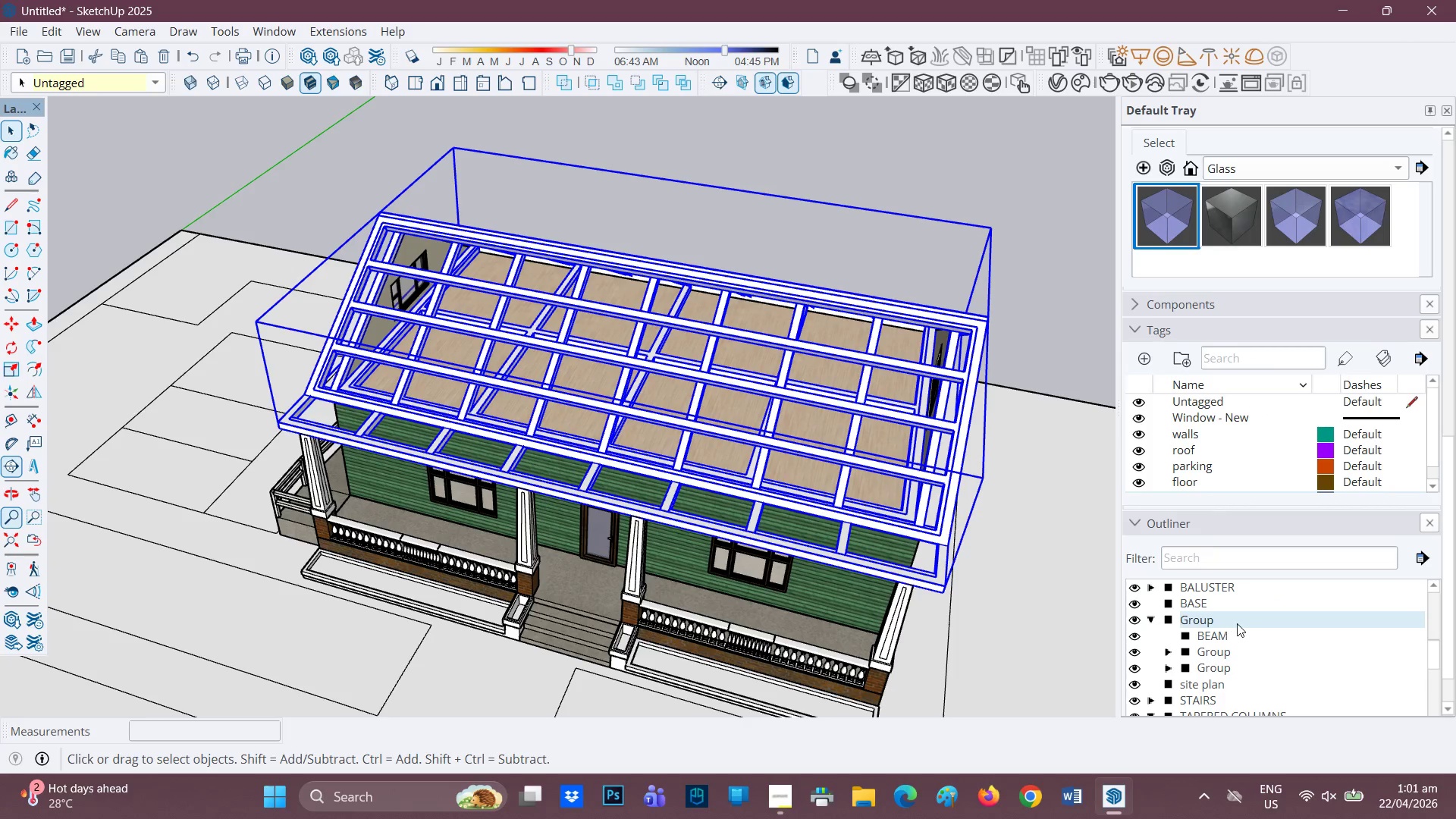 
left_click([1241, 626])
 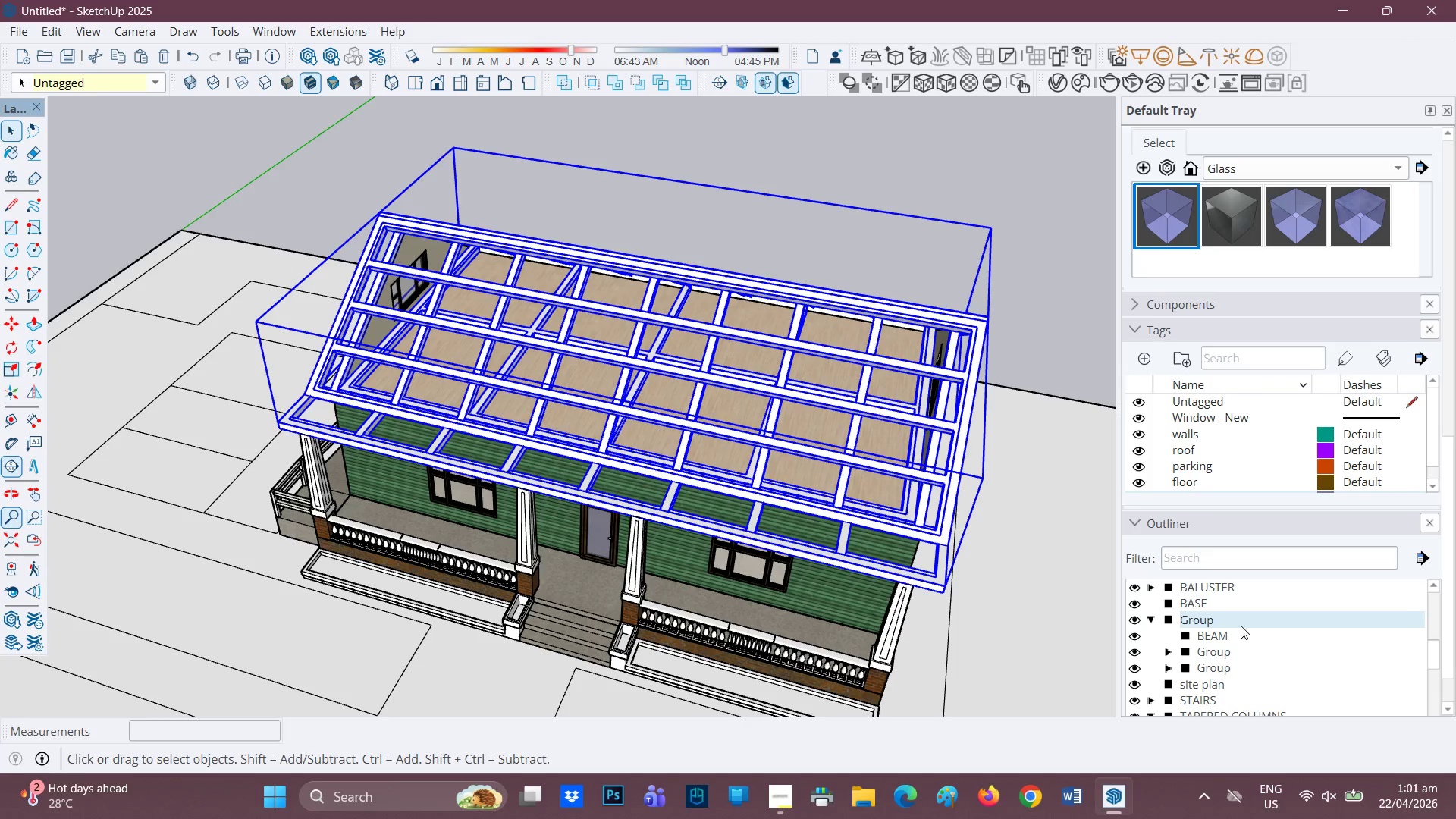 
left_click([1241, 626])
 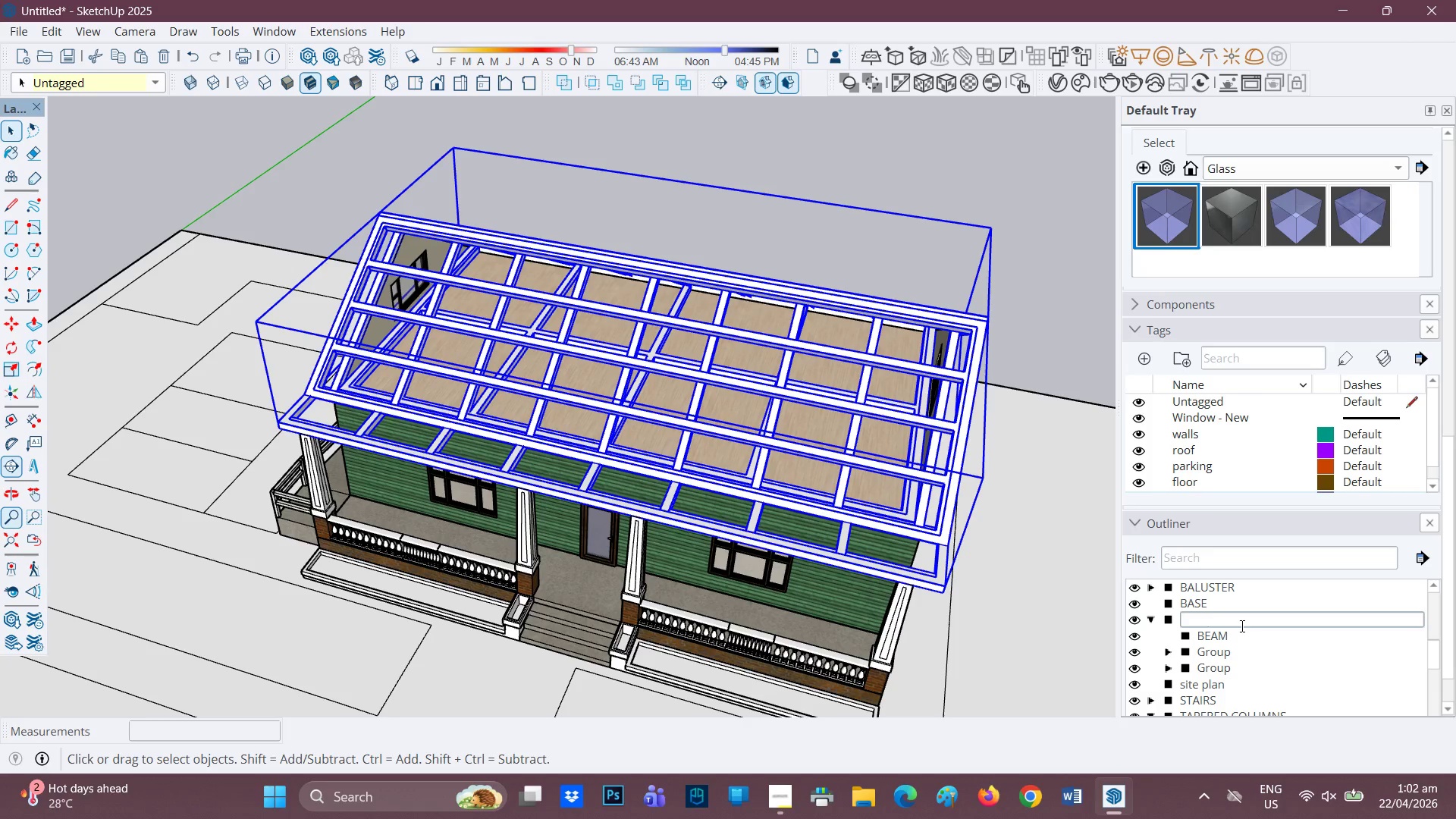 
type(F)
key(Backspace)
type(ROOF STRUCTURE)
 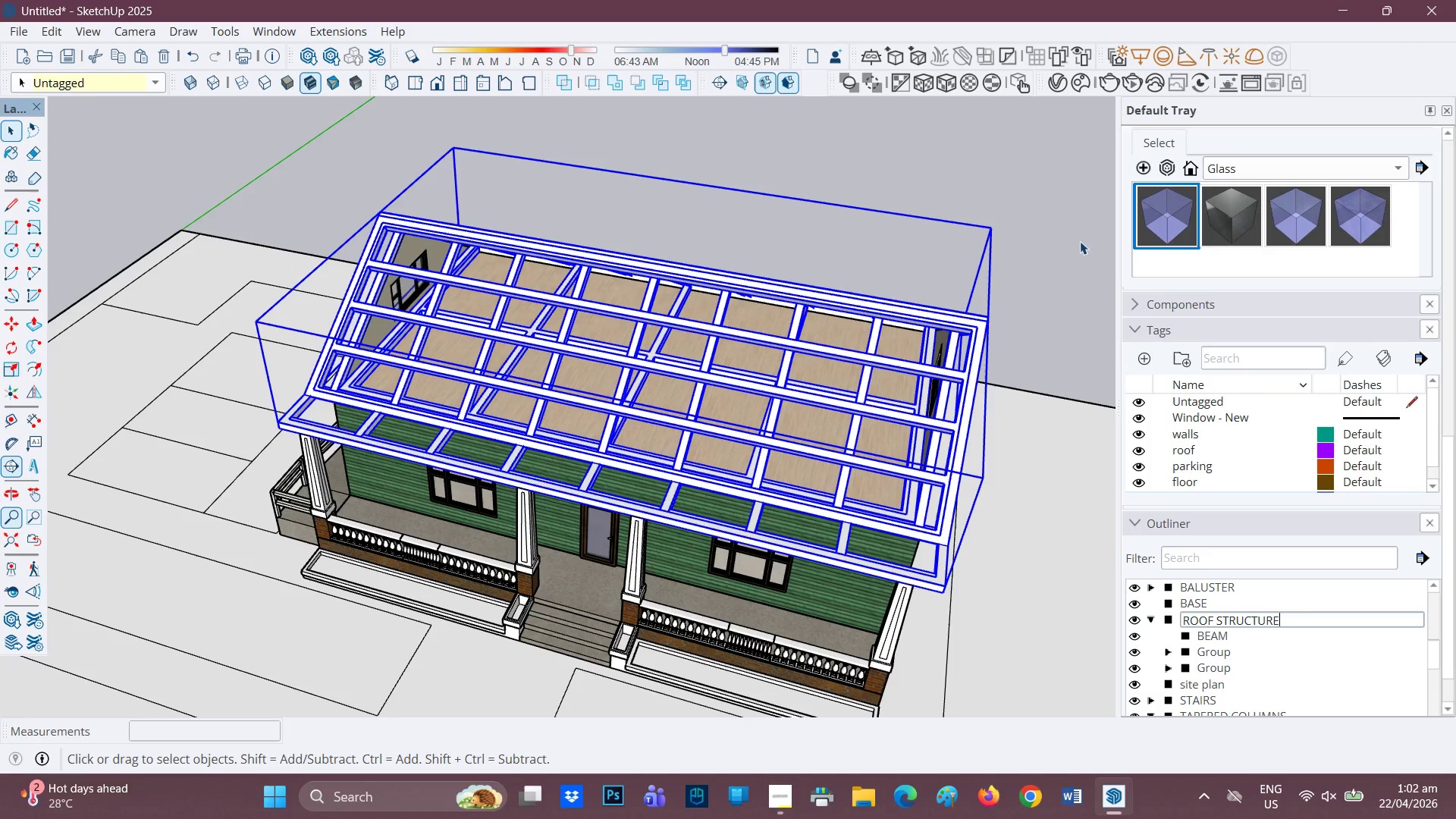 
left_click([1009, 215])
 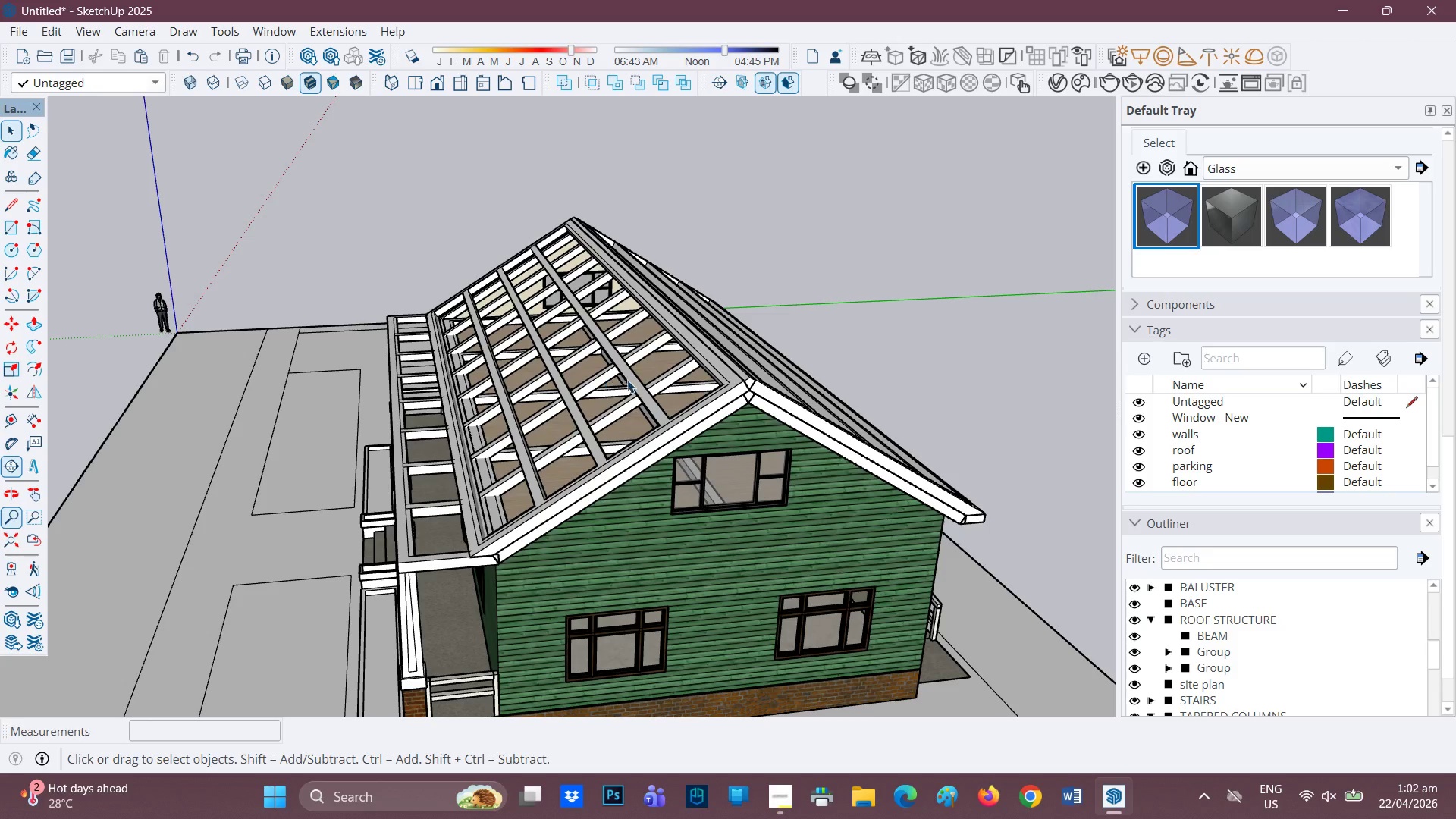 
scroll: coordinate [828, 331], scroll_direction: up, amount: 5.0
 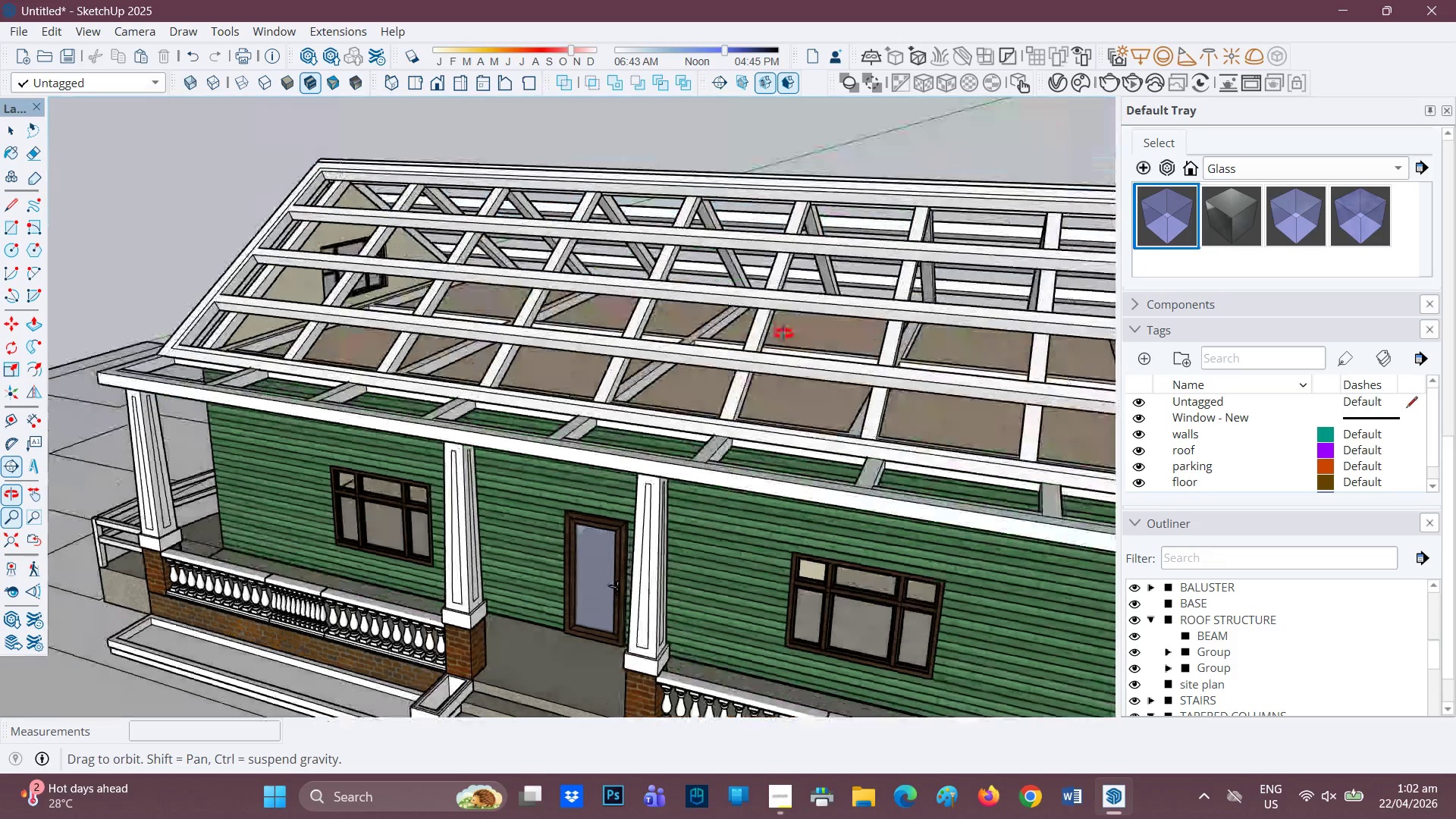 
scroll: coordinate [785, 349], scroll_direction: down, amount: 2.0
 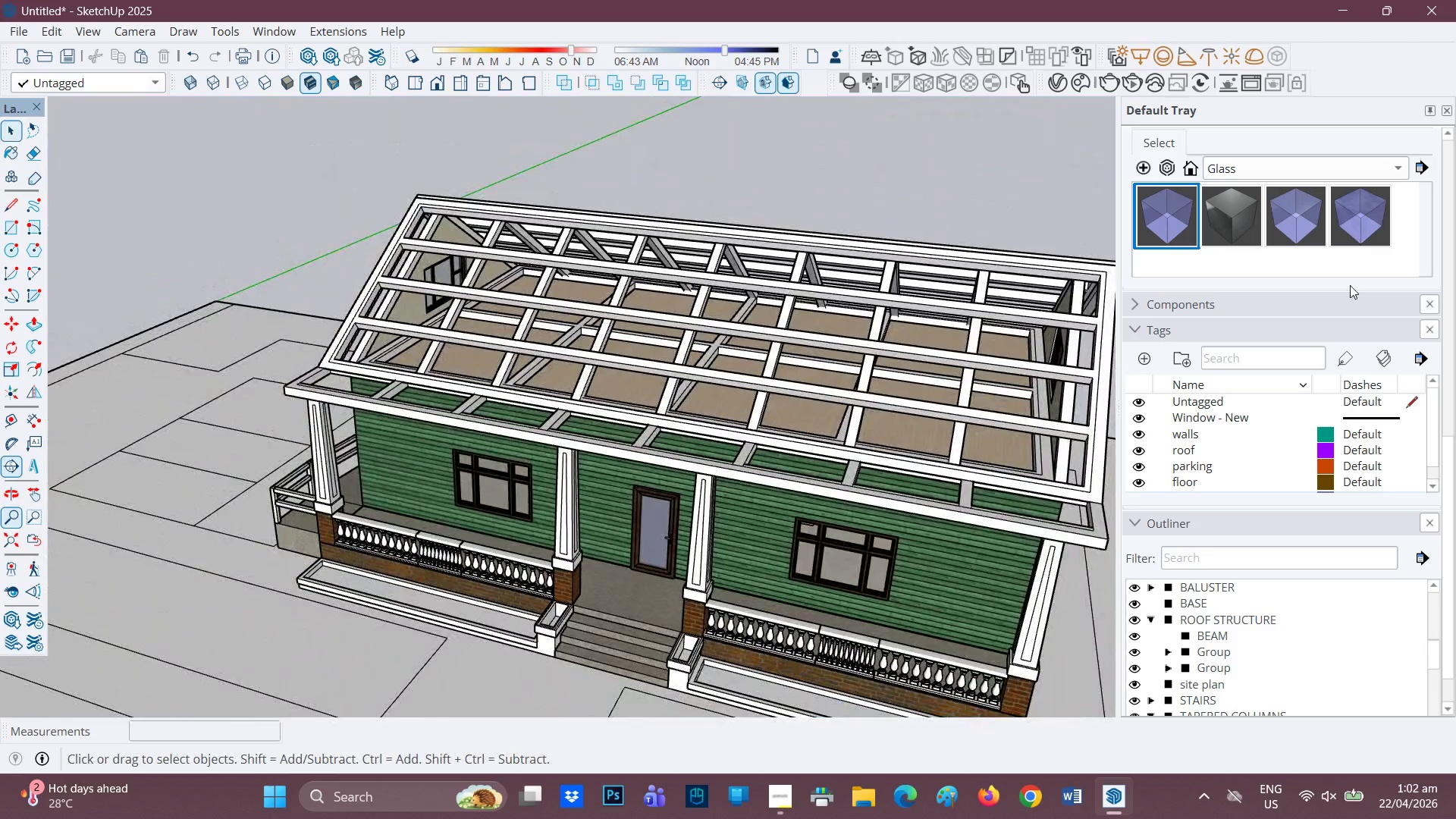 
scroll: coordinate [1407, 270], scroll_direction: up, amount: 6.0
 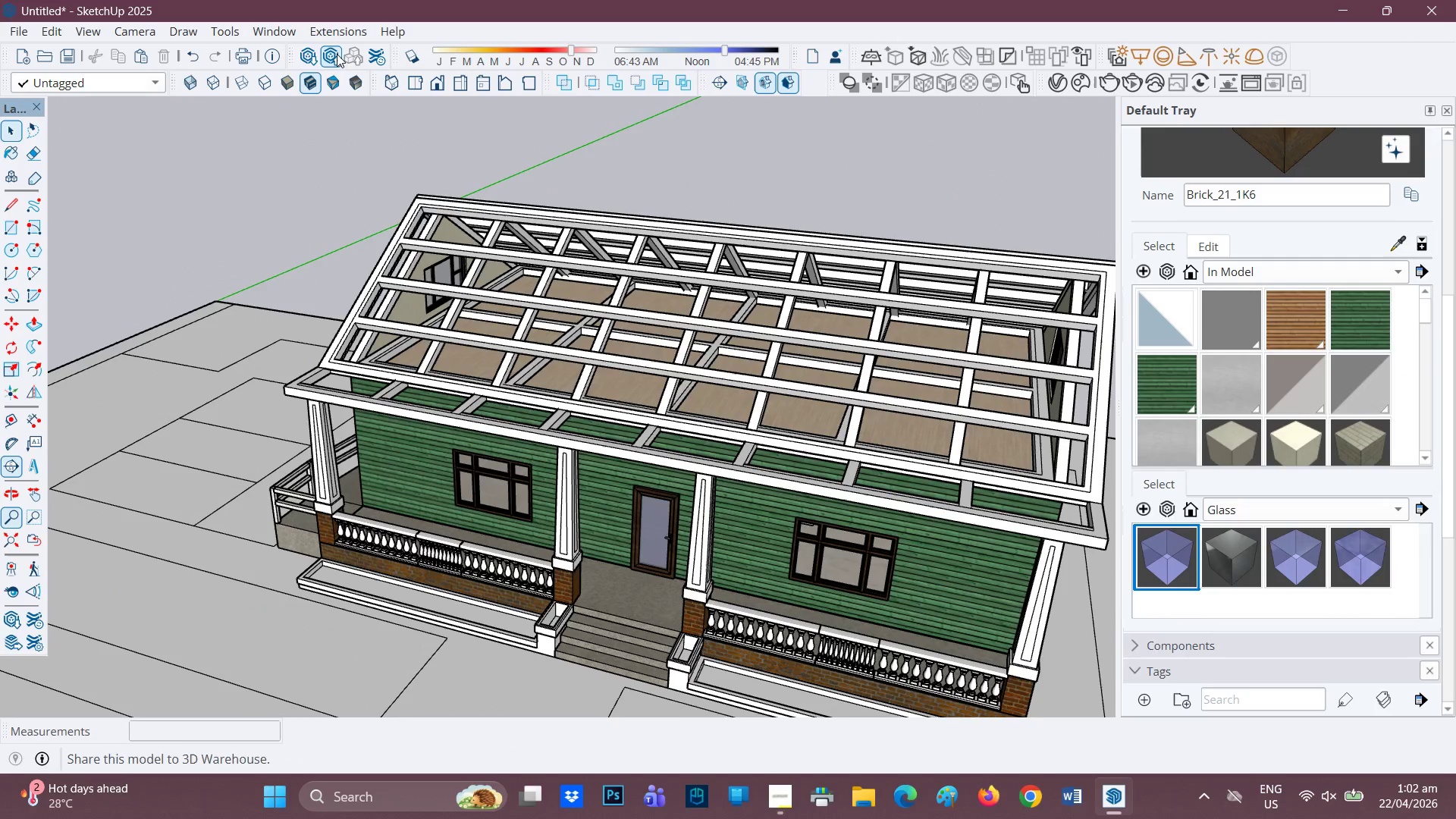 
left_click([315, 59])
 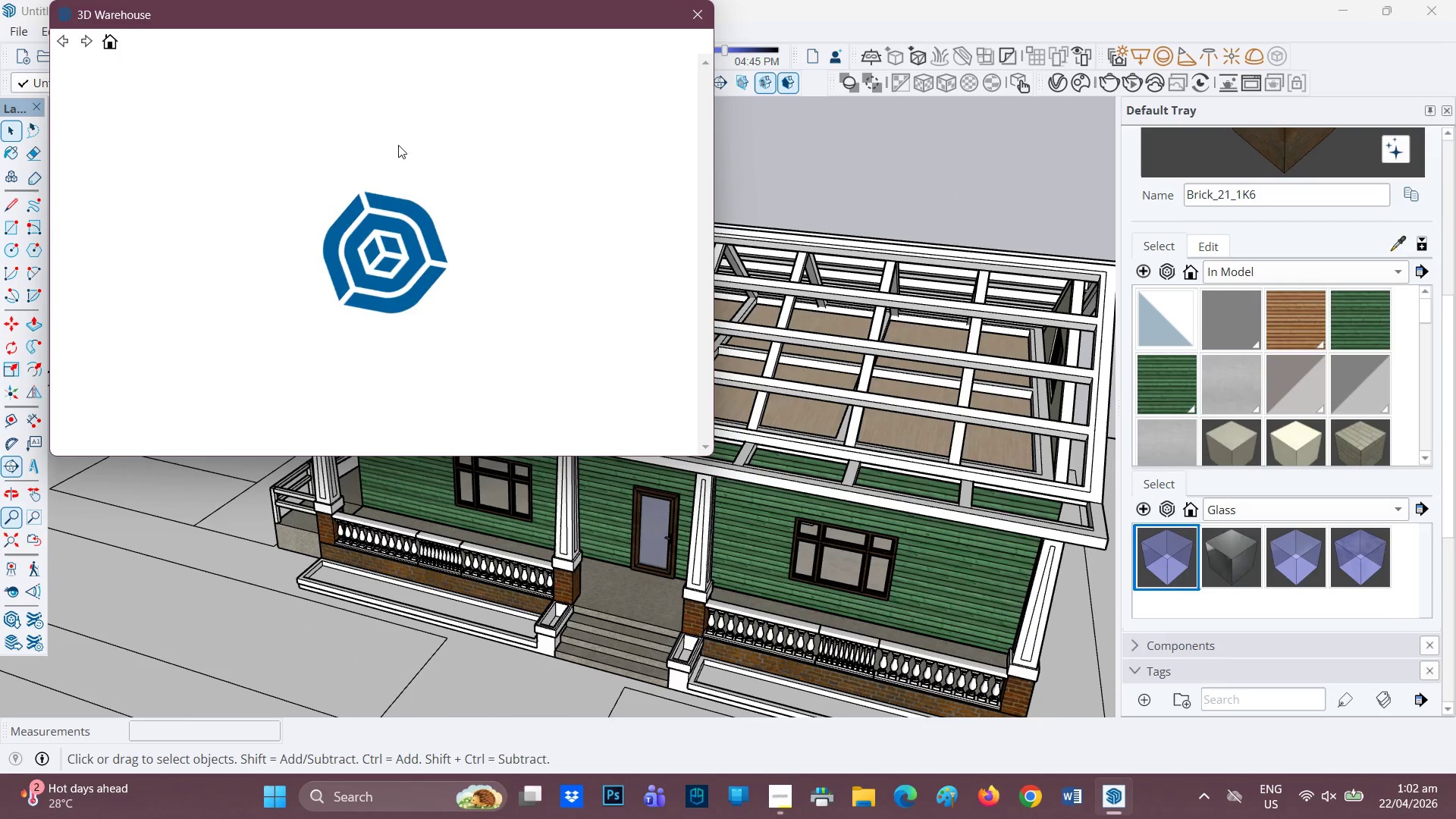 
mouse_move([343, 162])
 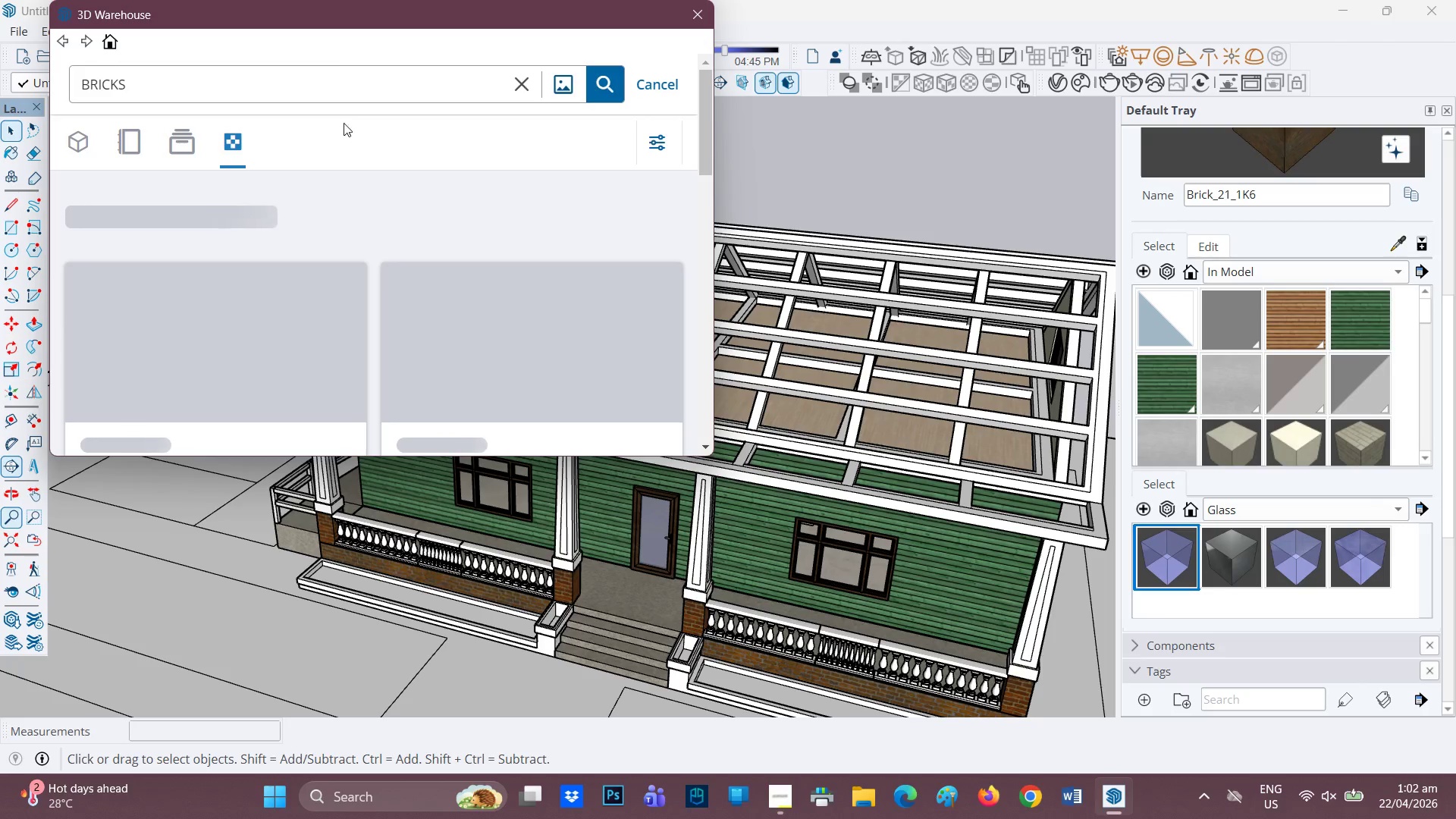 
scroll: coordinate [346, 118], scroll_direction: up, amount: 1.0
 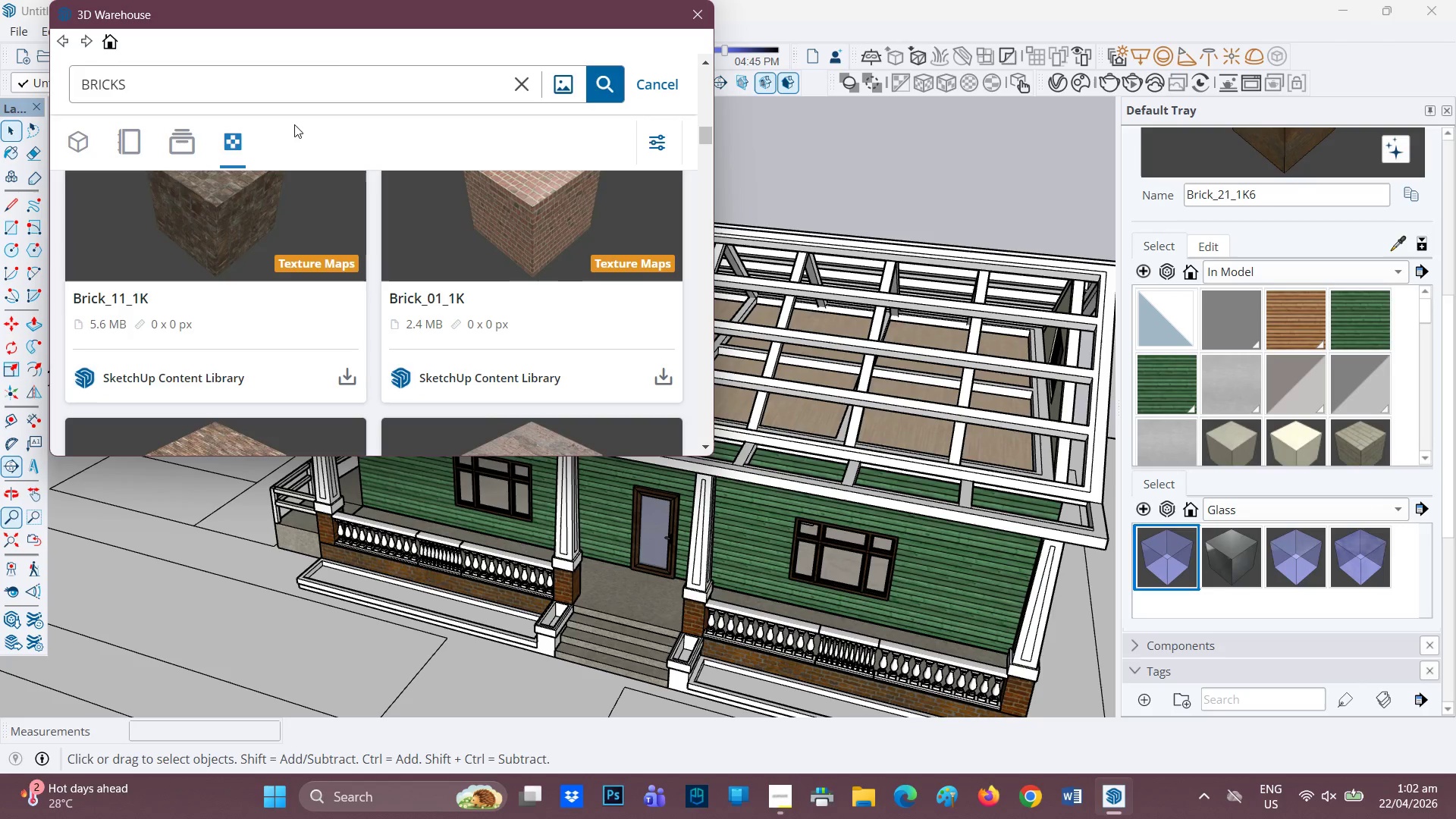 
left_click_drag(start_coordinate=[265, 78], to_coordinate=[28, 75])
 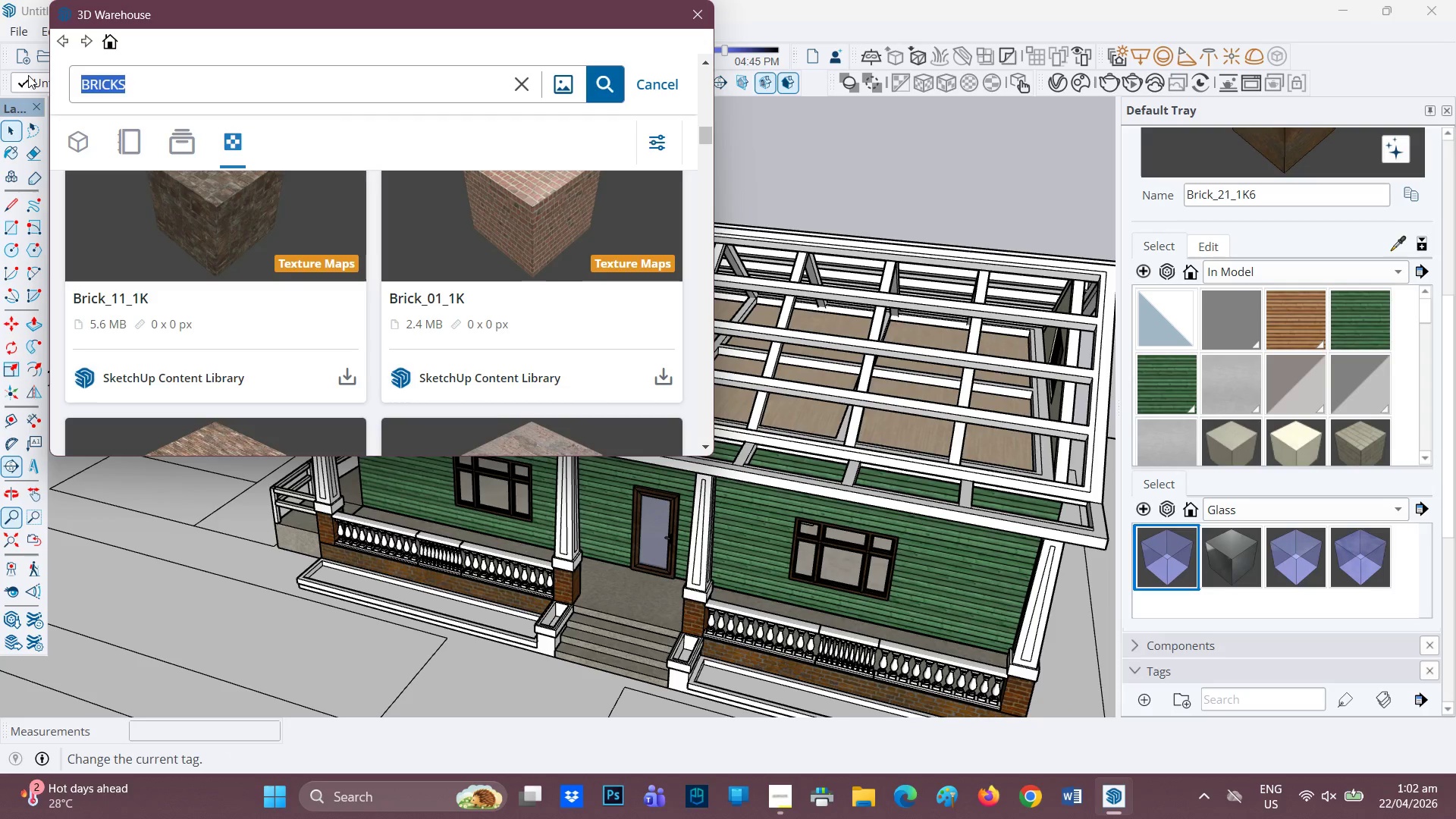 
type(WOOD)
 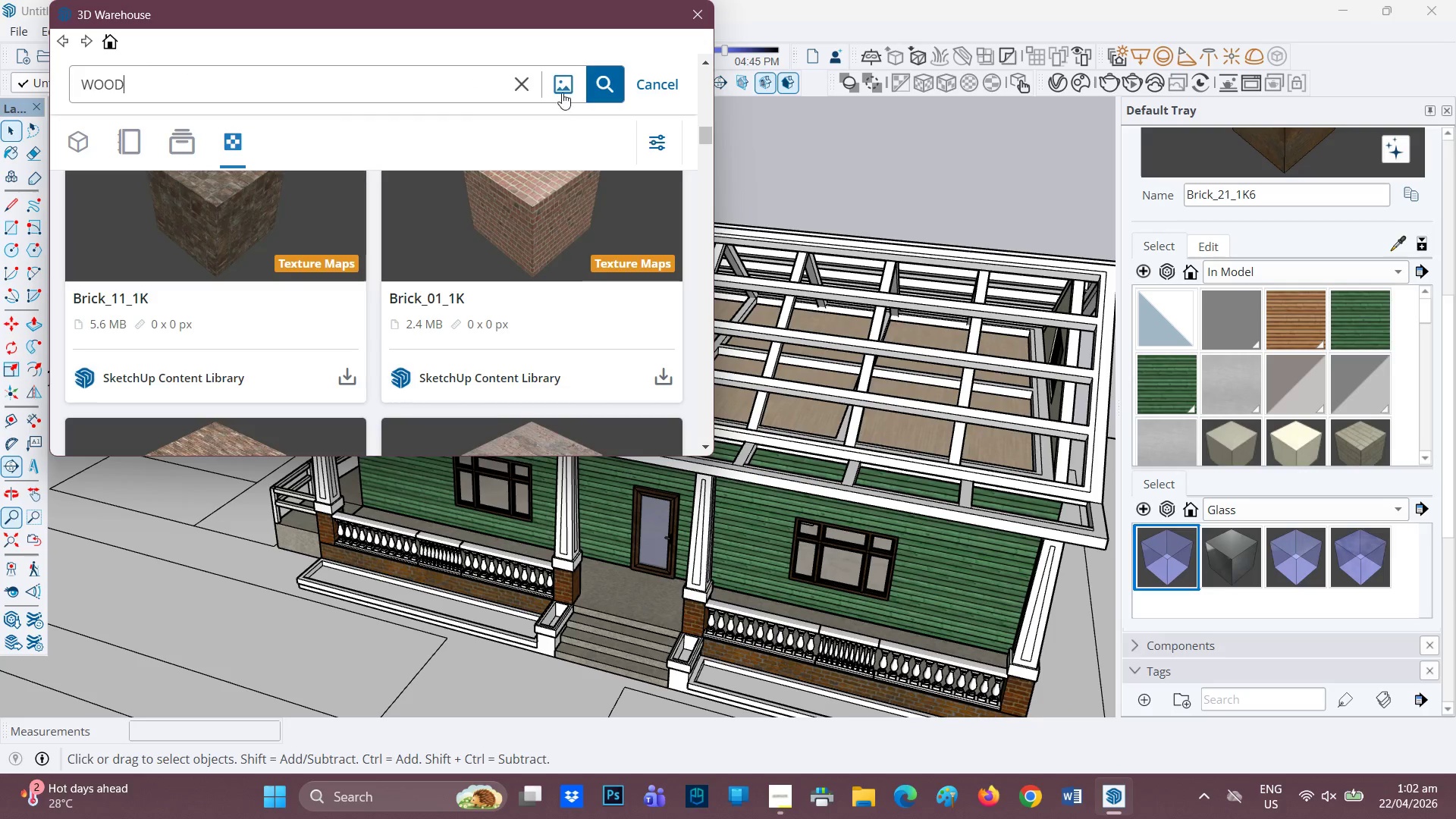 
left_click([603, 75])
 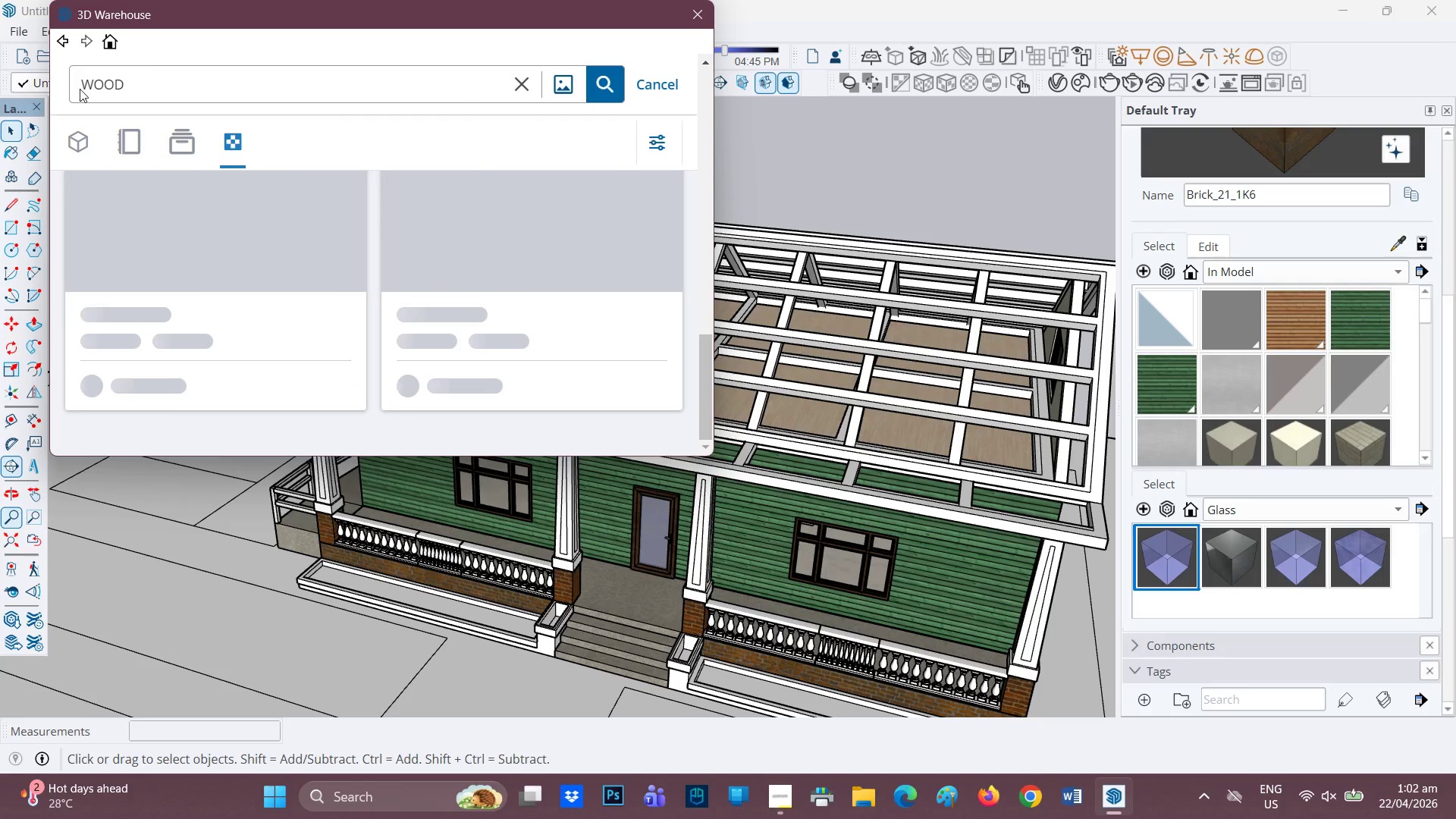 
left_click_drag(start_coordinate=[158, 80], to_coordinate=[56, 74])
 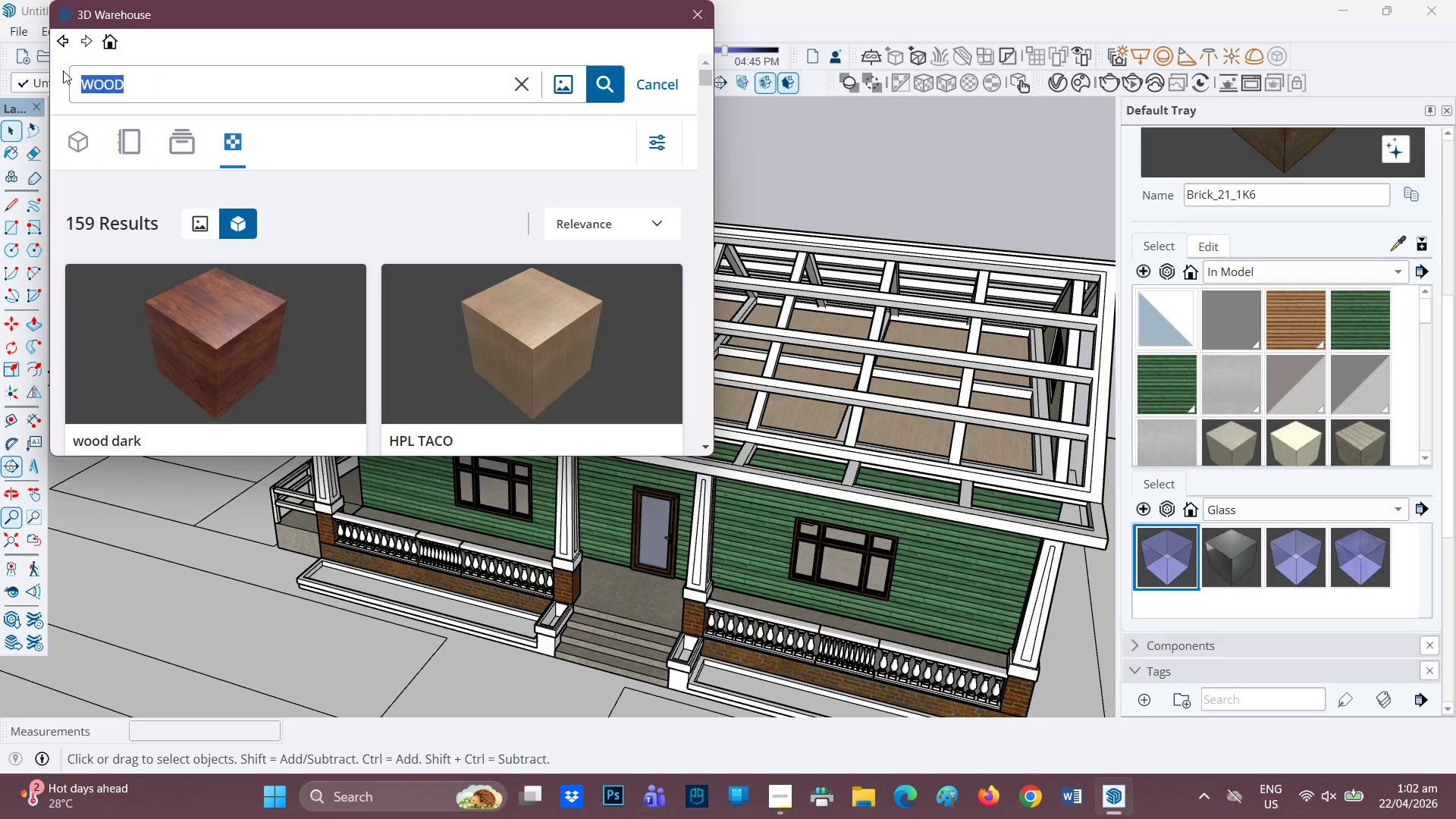 
type(TIMBER)
 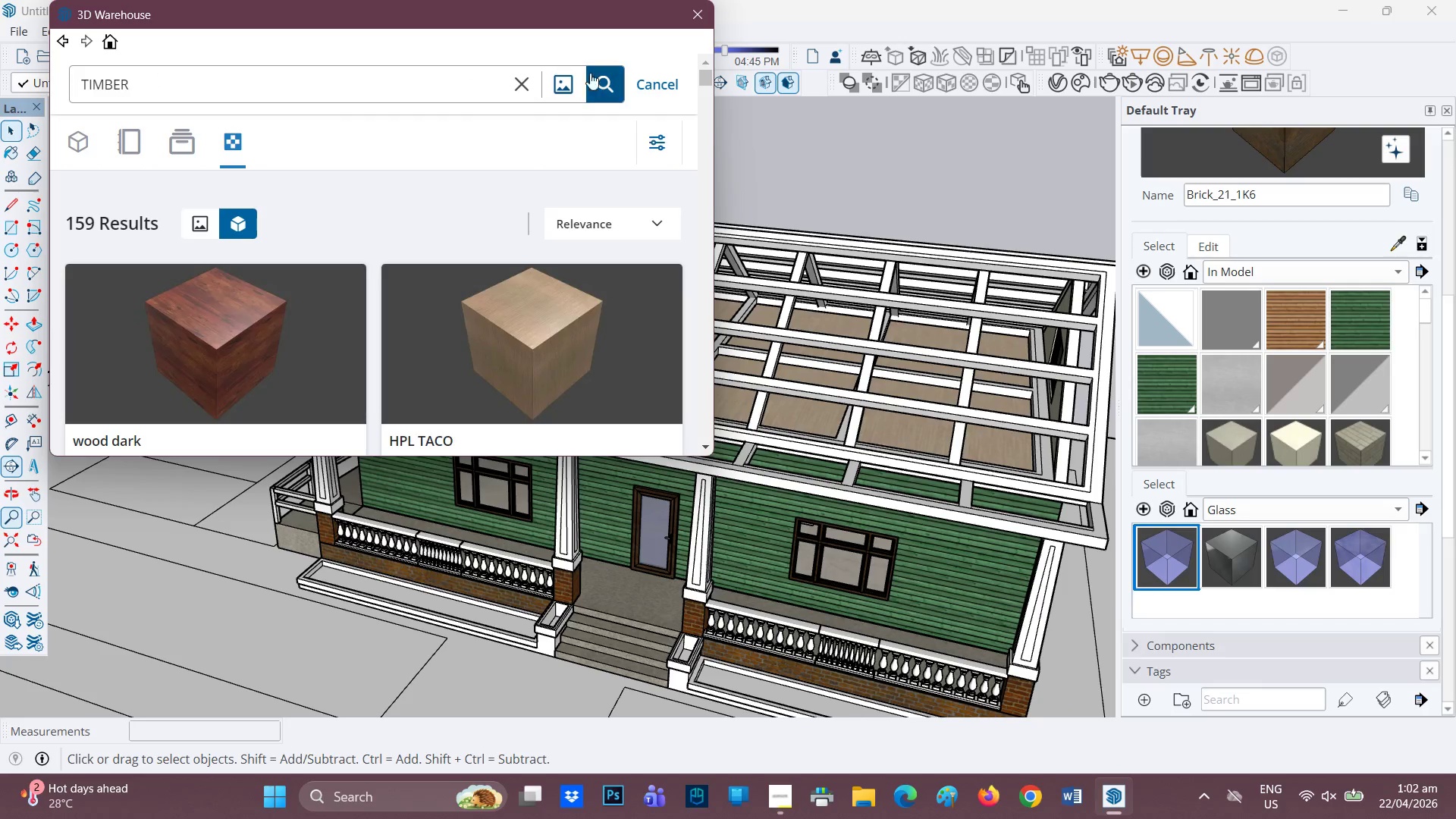 
left_click([592, 83])
 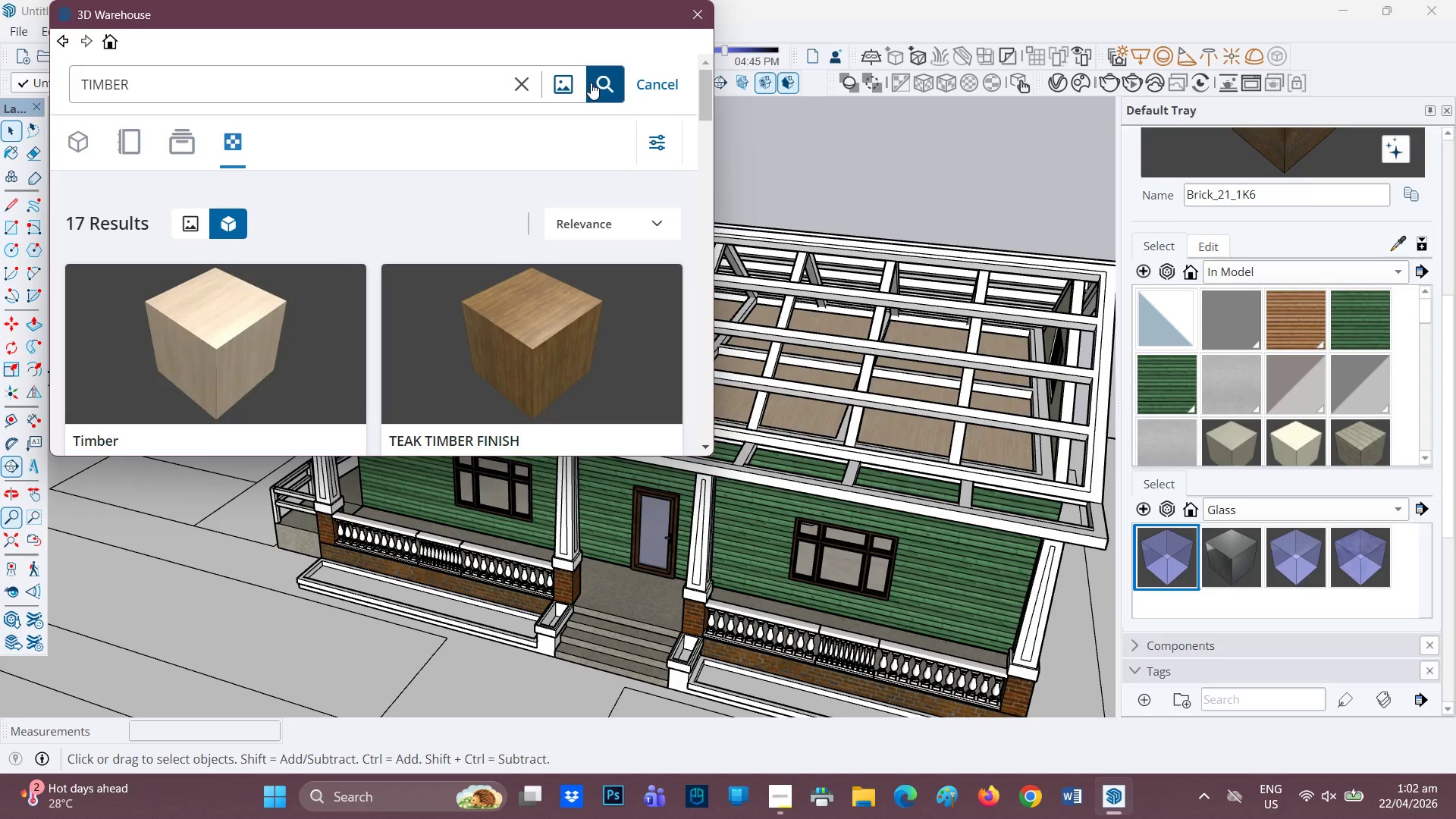 
wait(8.33)
 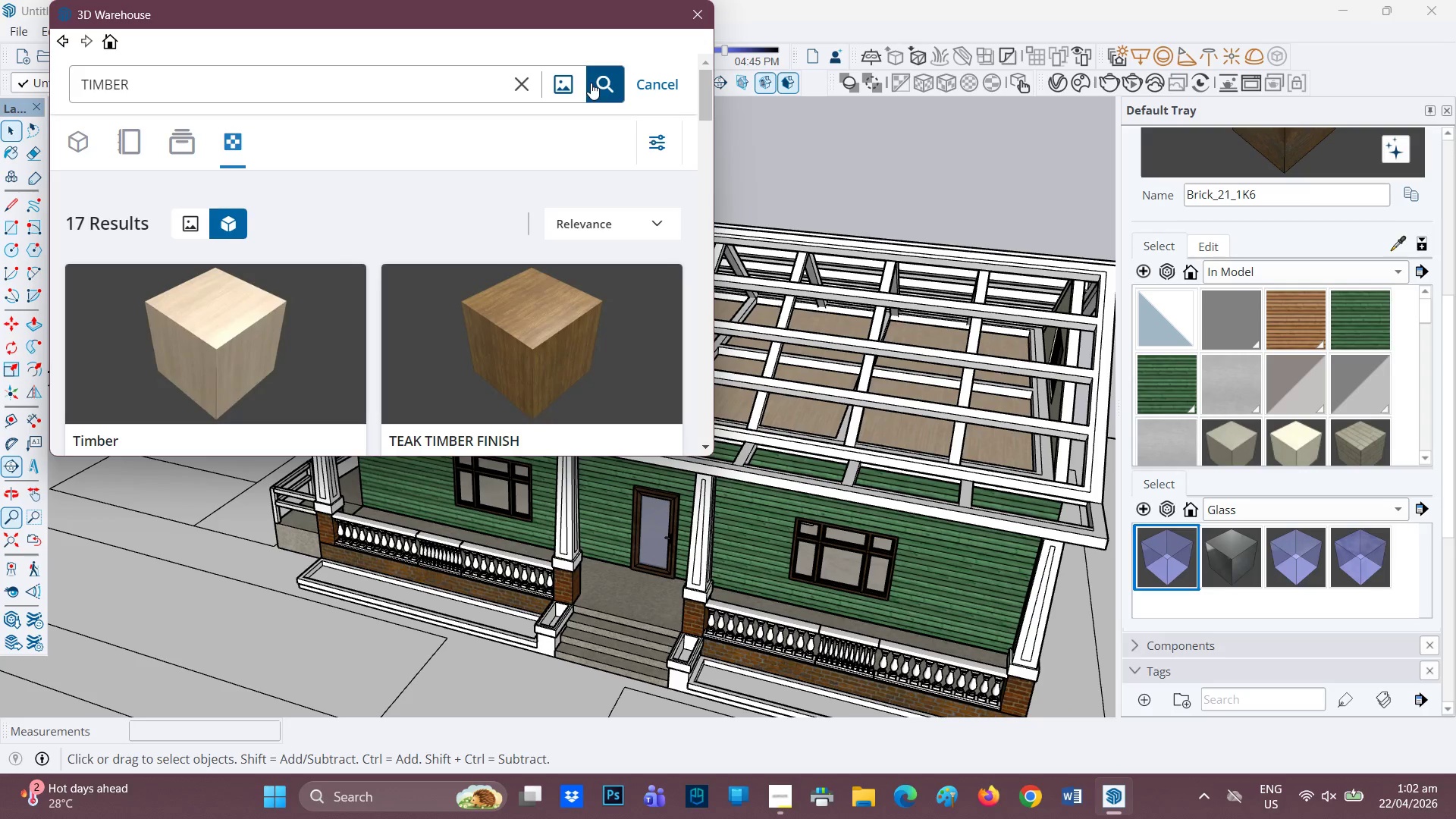 
scroll: coordinate [563, 306], scroll_direction: none, amount: 0.0
 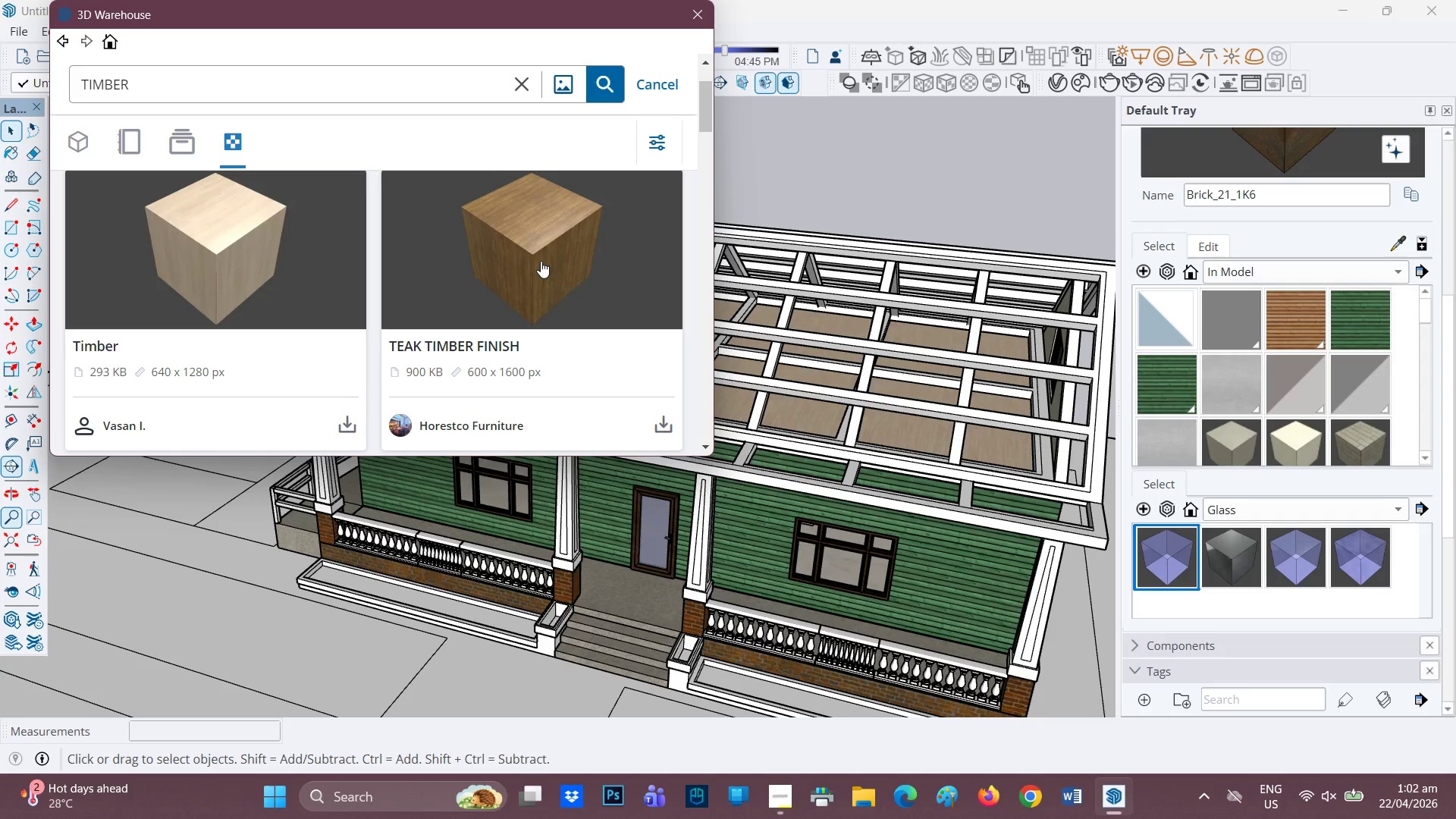 
scroll: coordinate [522, 267], scroll_direction: down, amount: 19.0
 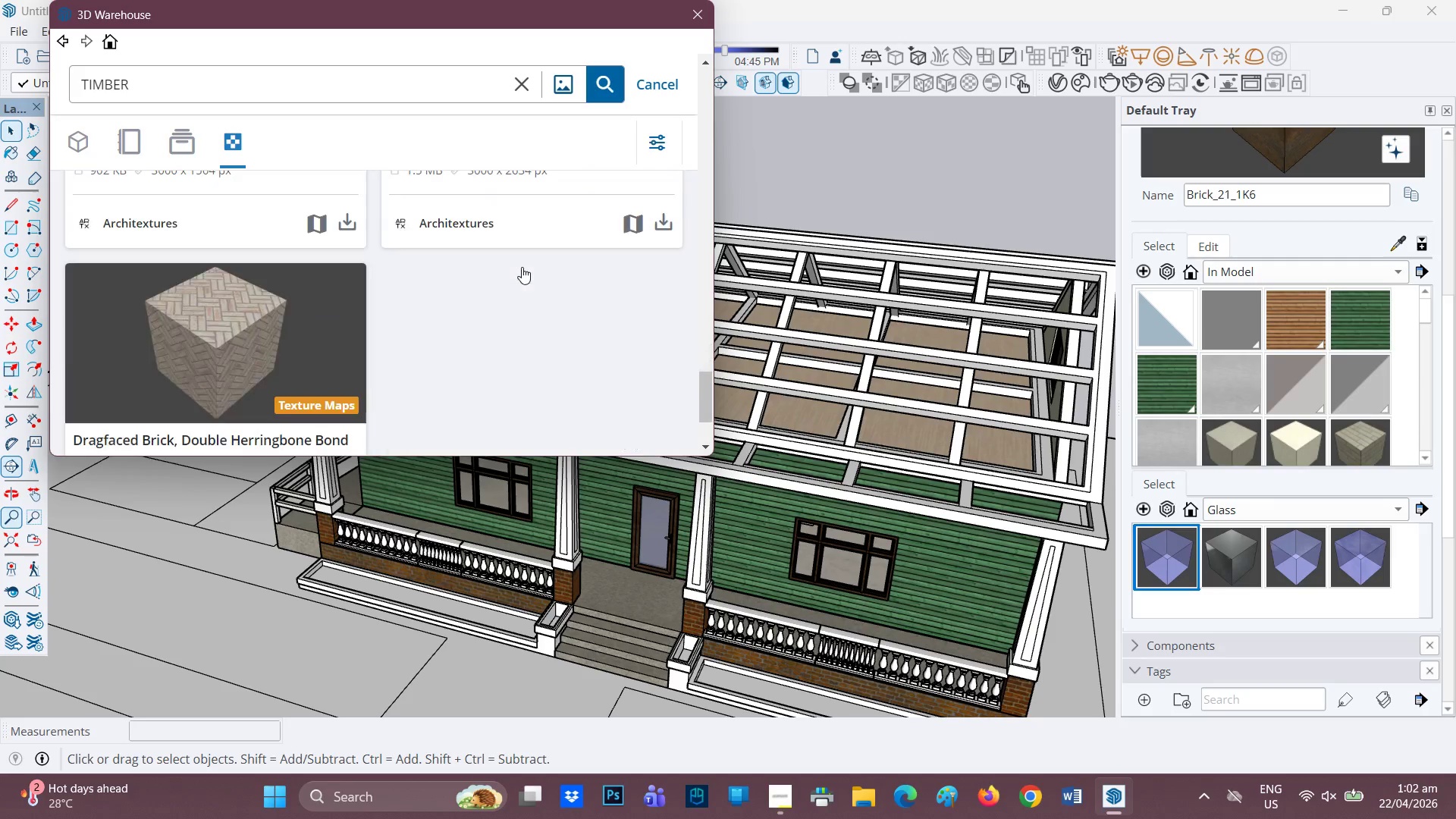 
scroll: coordinate [525, 256], scroll_direction: up, amount: 17.0
 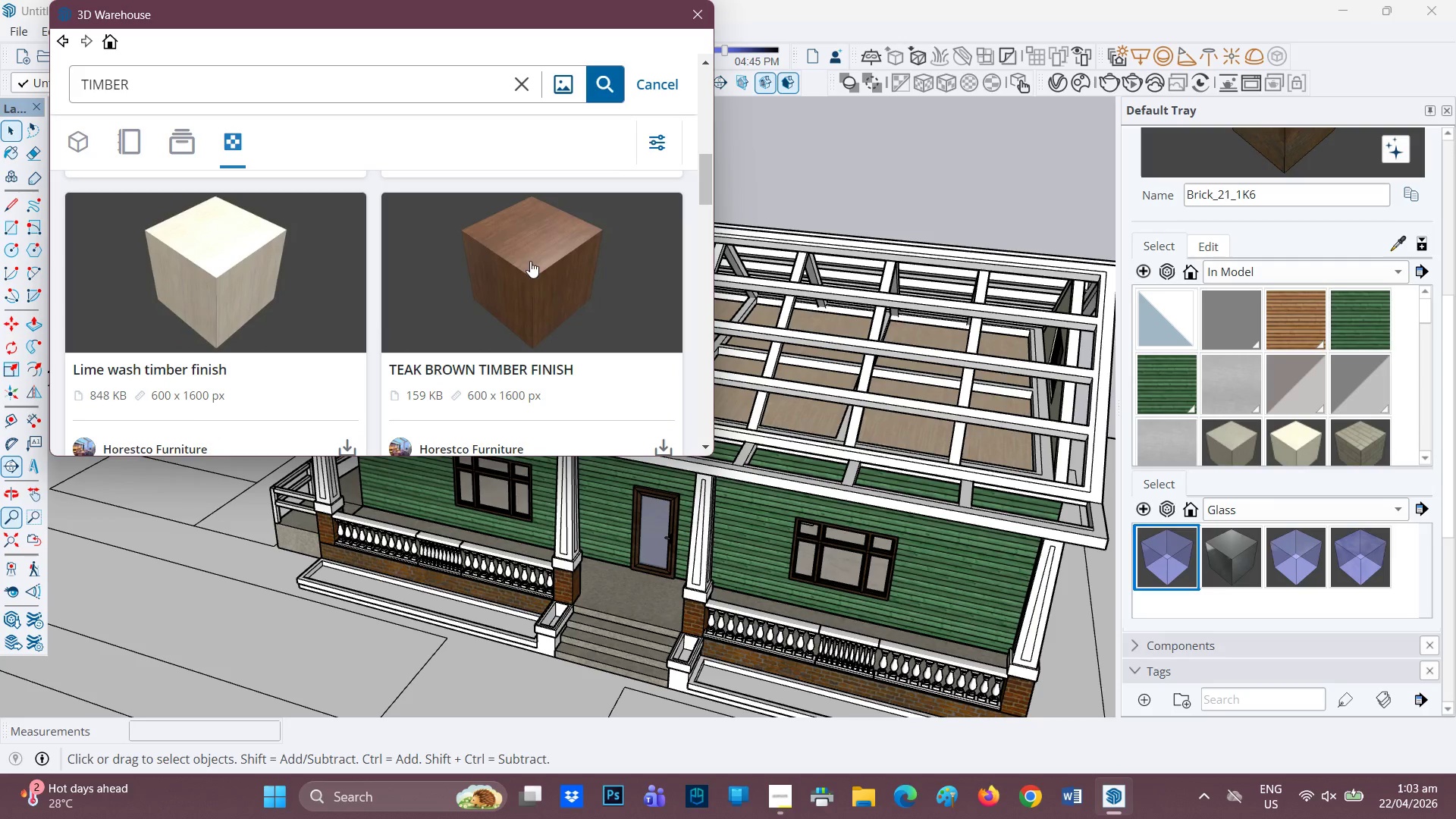 
left_click([530, 261])
 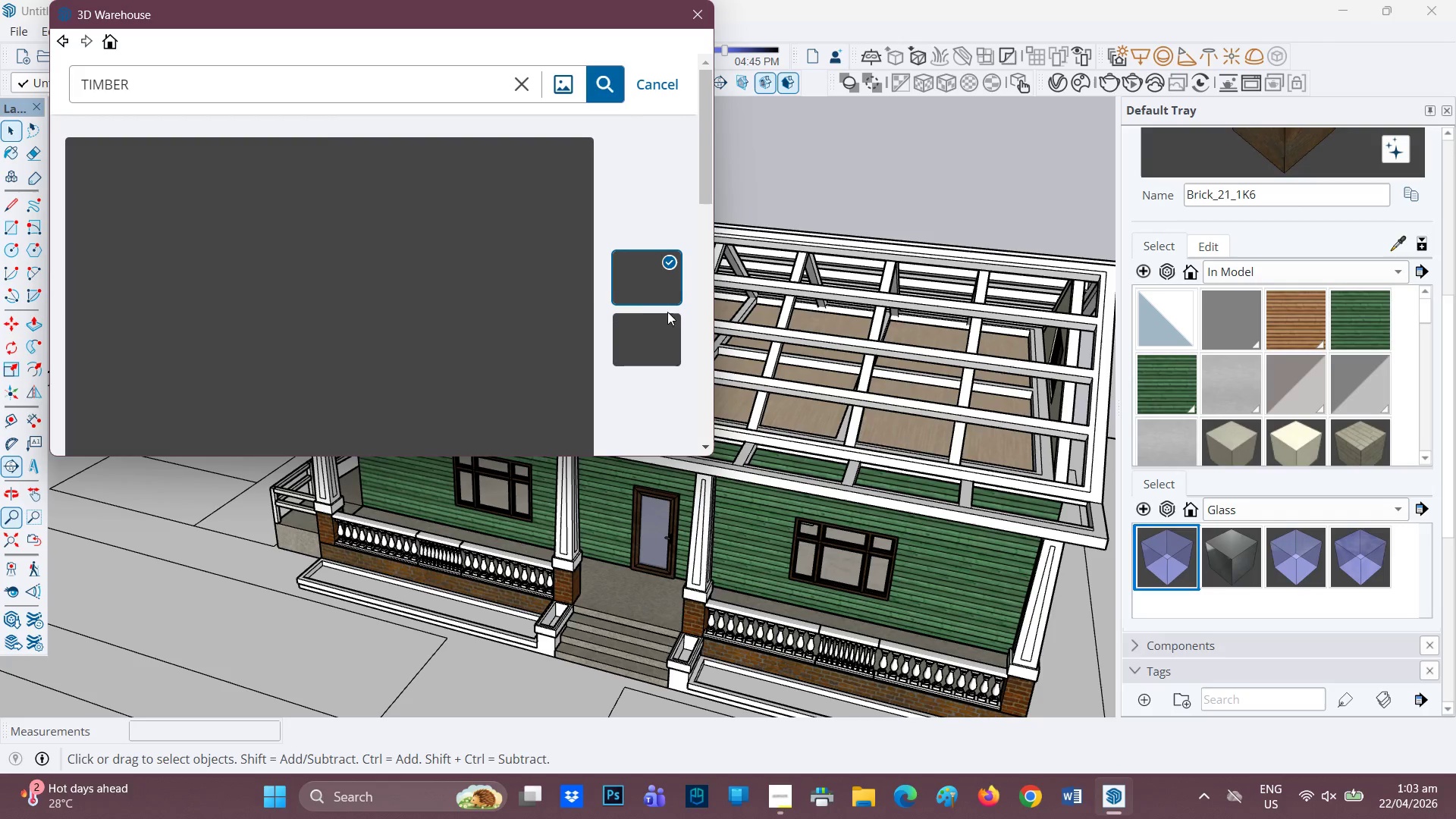 
scroll: coordinate [450, 380], scroll_direction: down, amount: 2.0
 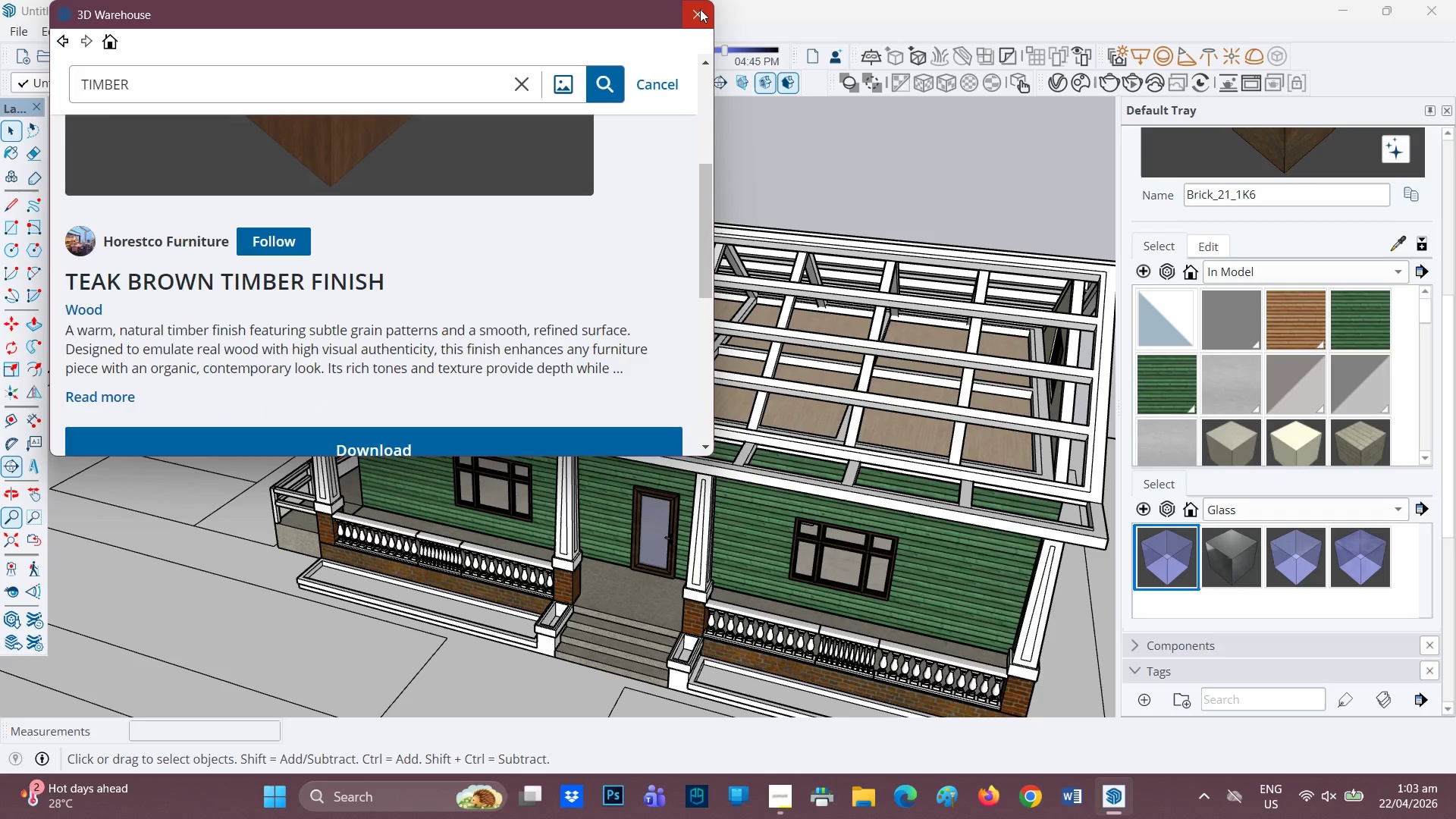 
scroll: coordinate [394, 176], scroll_direction: up, amount: 3.0
 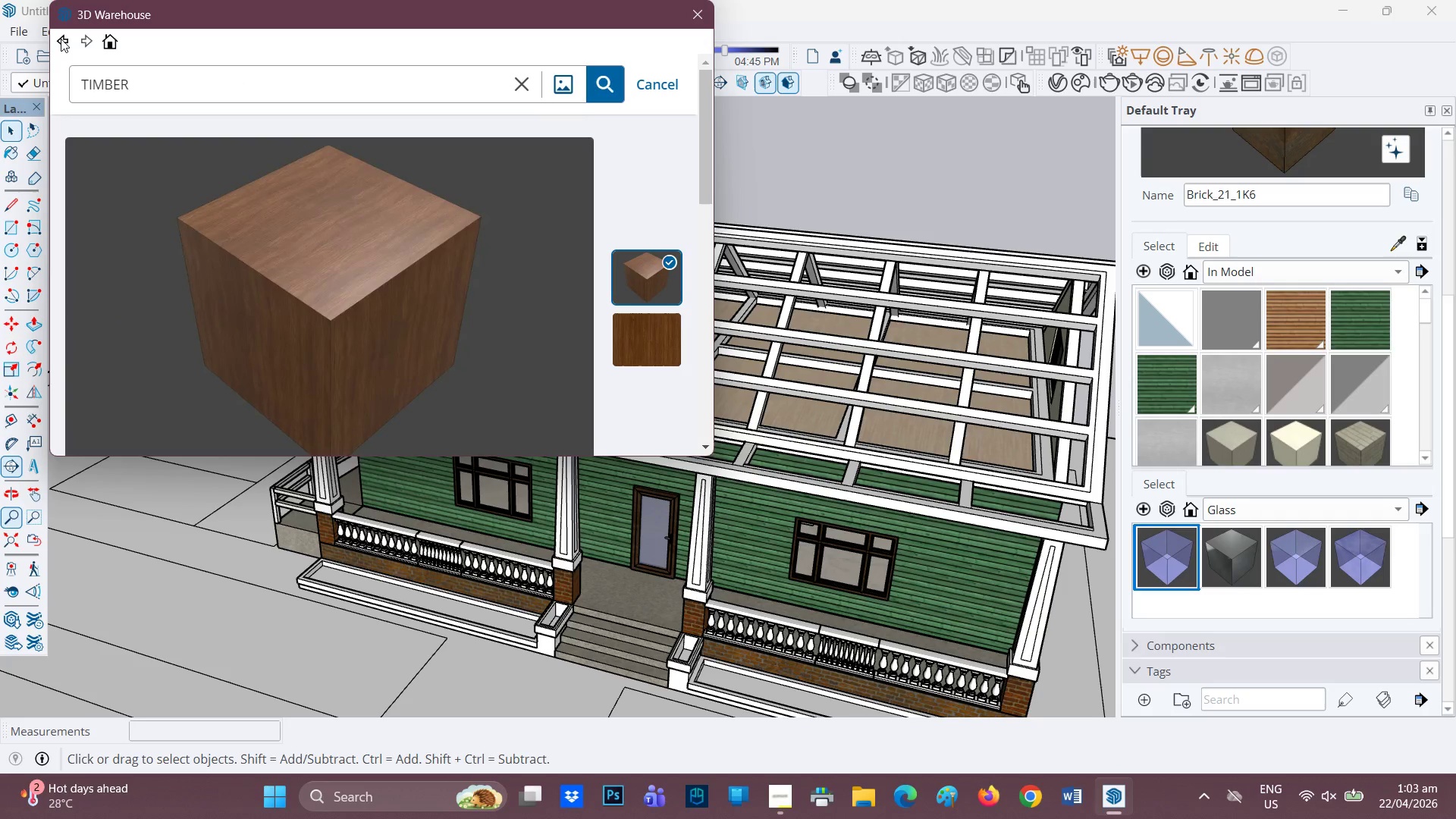 
left_click([61, 38])
 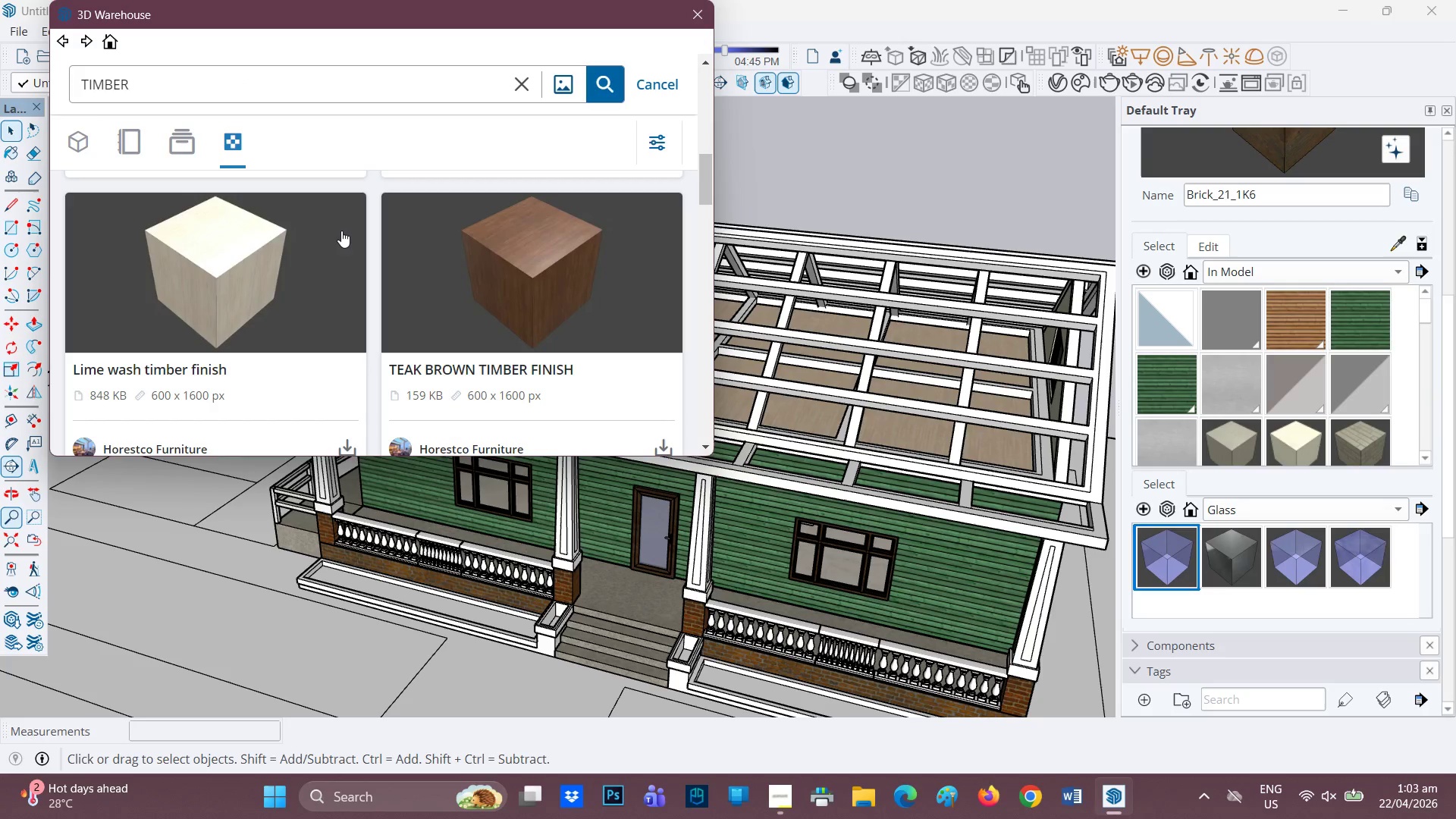 
scroll: coordinate [403, 237], scroll_direction: up, amount: 7.0
 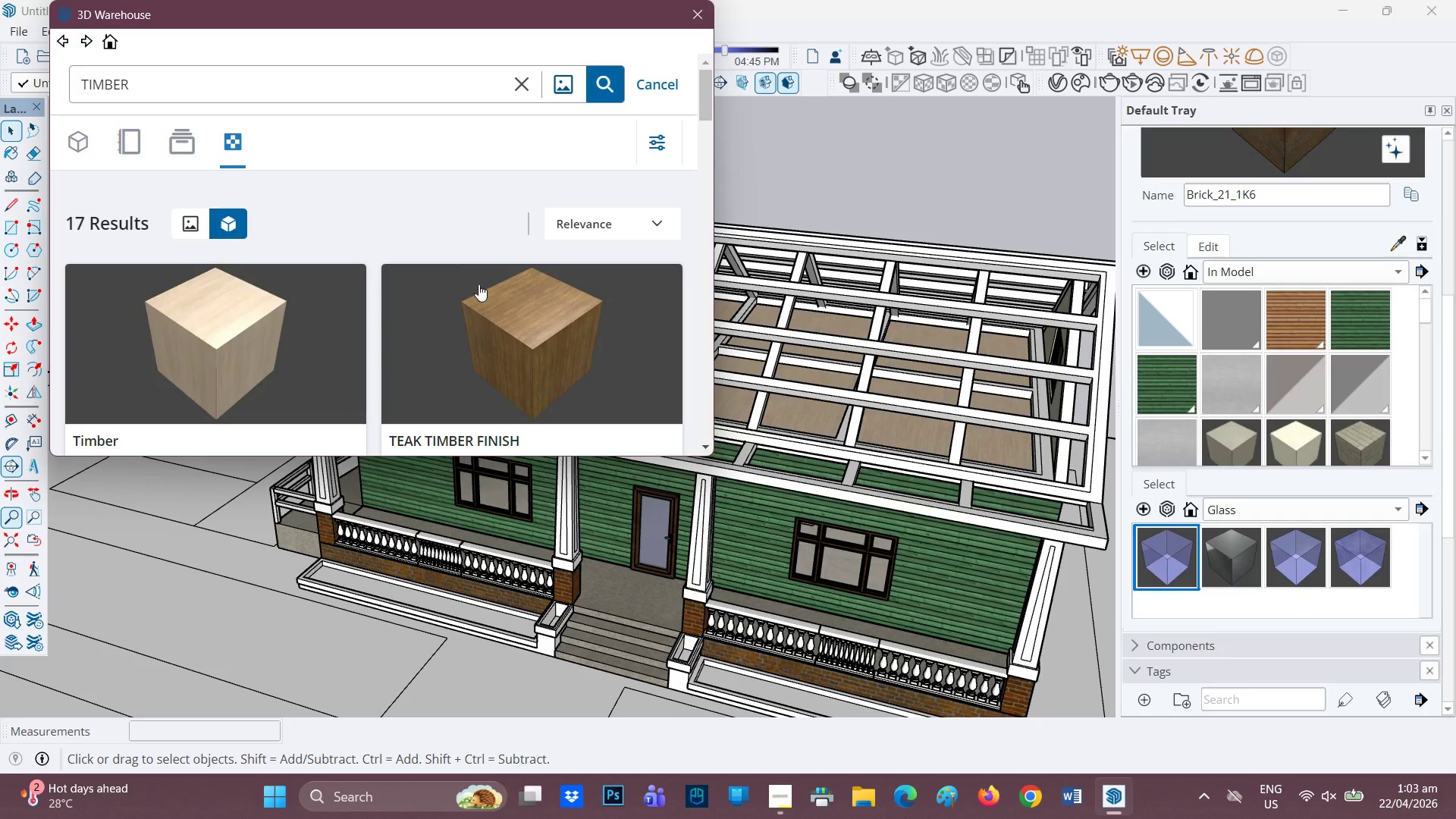 
left_click([497, 318])
 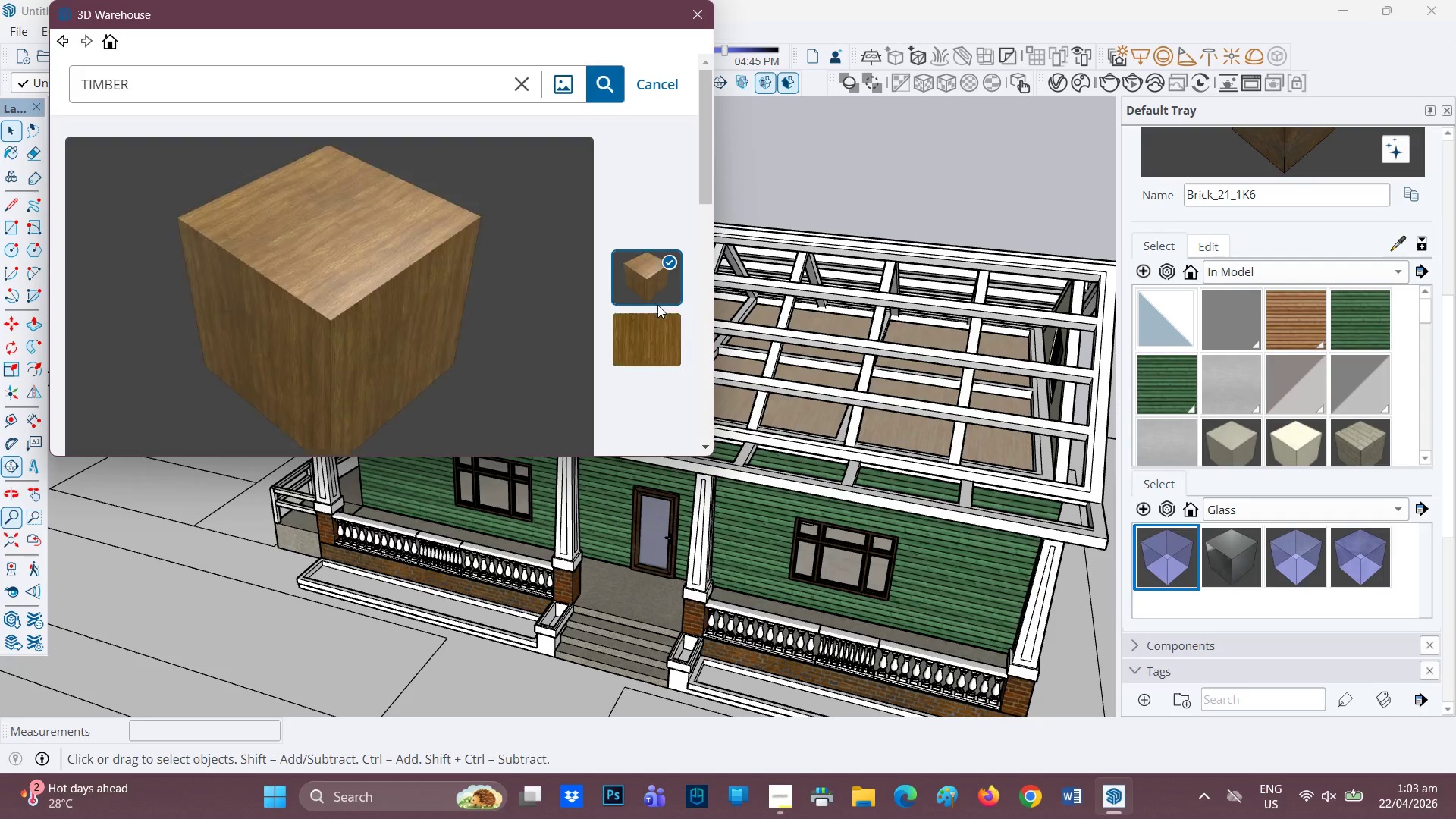 
scroll: coordinate [357, 318], scroll_direction: down, amount: 3.0
 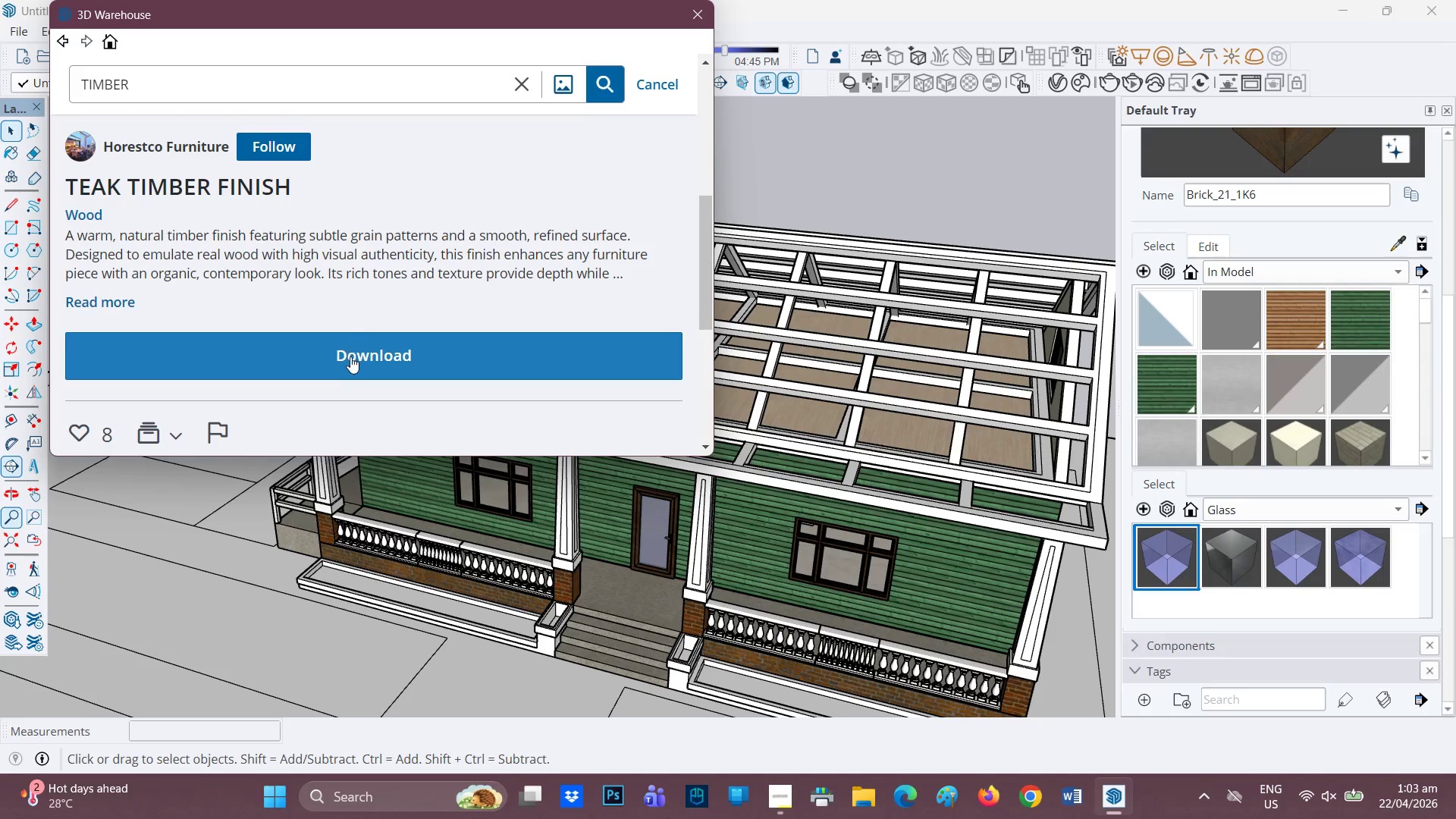 
left_click([350, 359])
 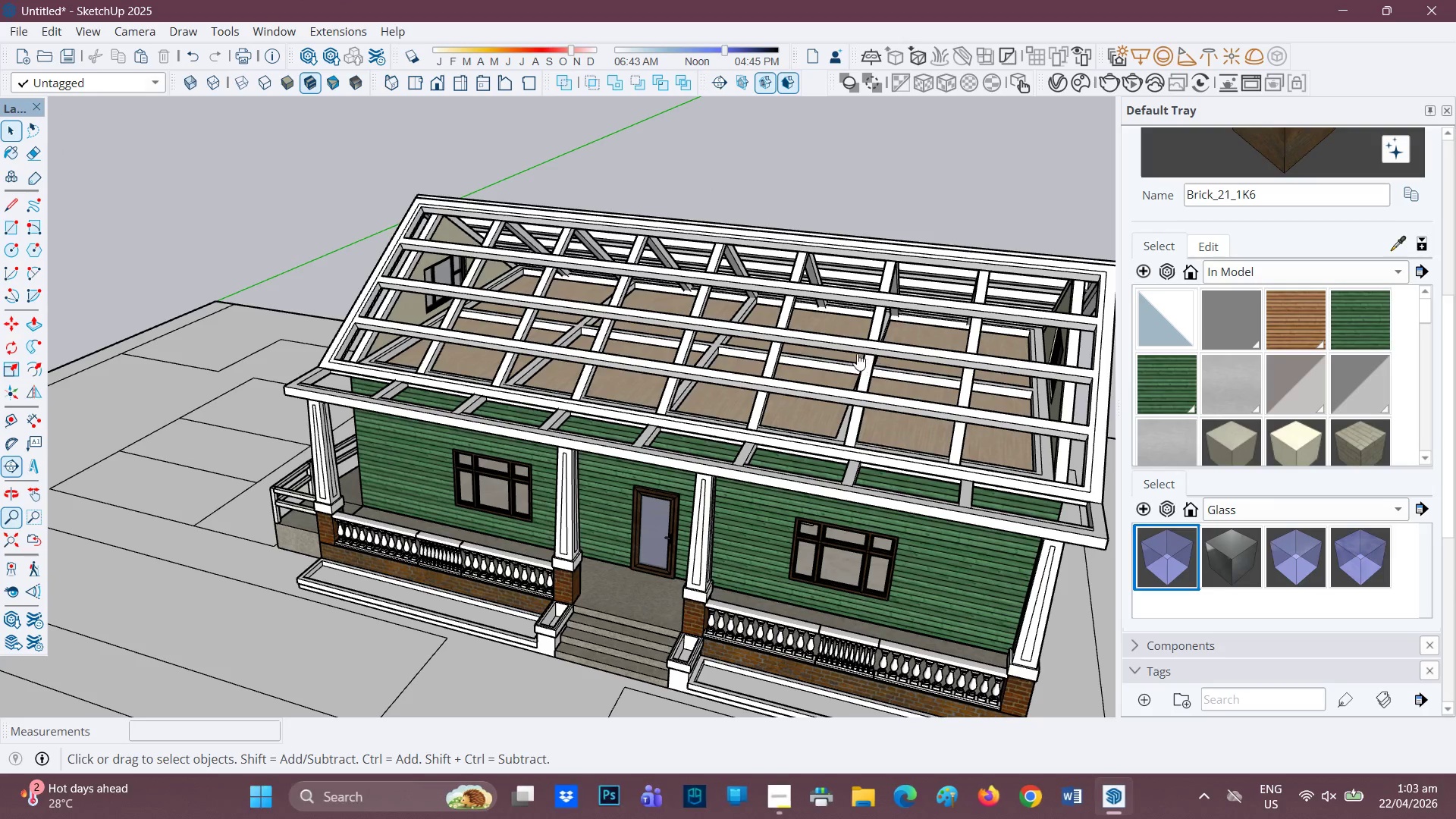 
left_click([837, 340])
 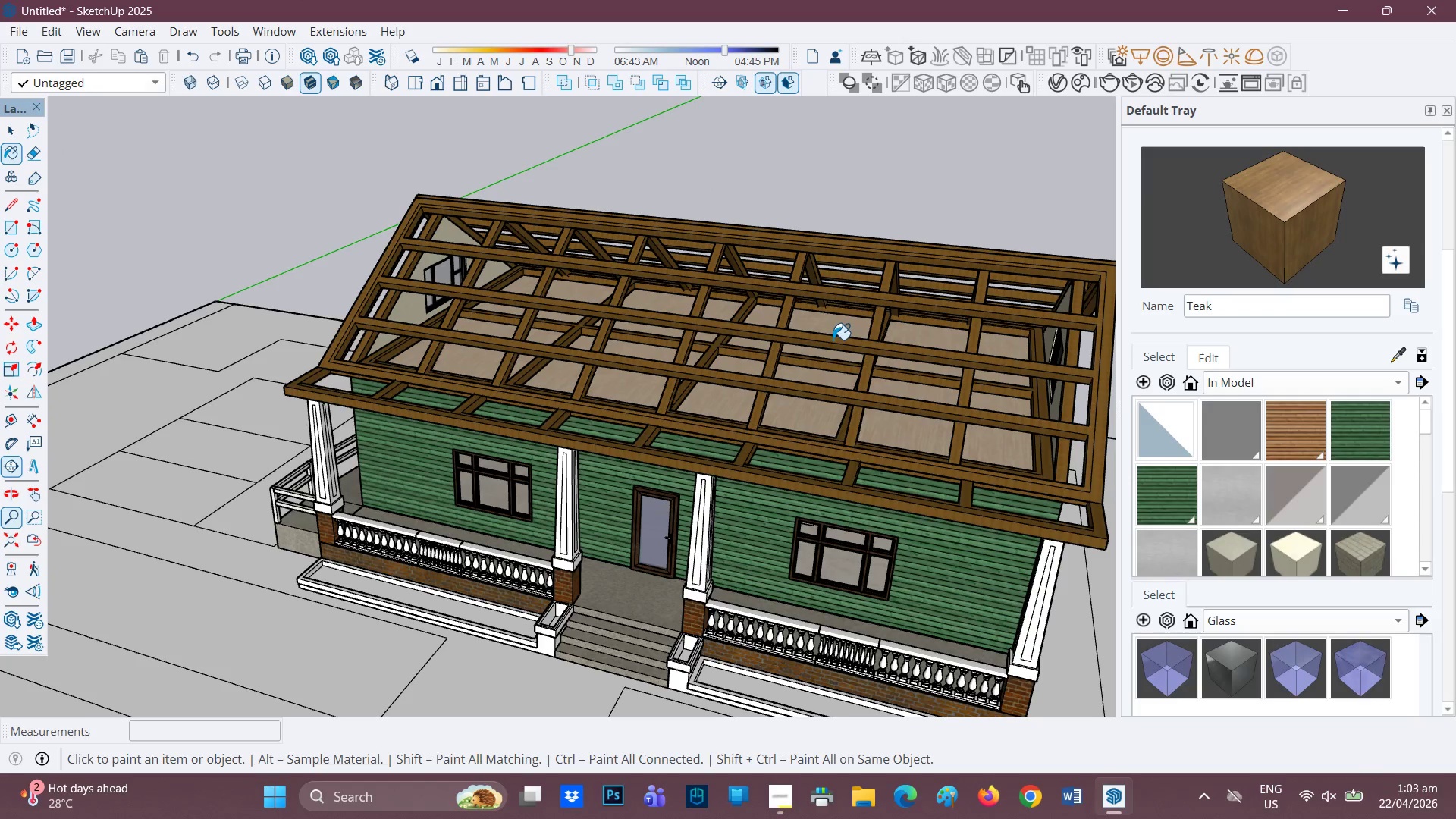 
scroll: coordinate [479, 254], scroll_direction: down, amount: 5.0
 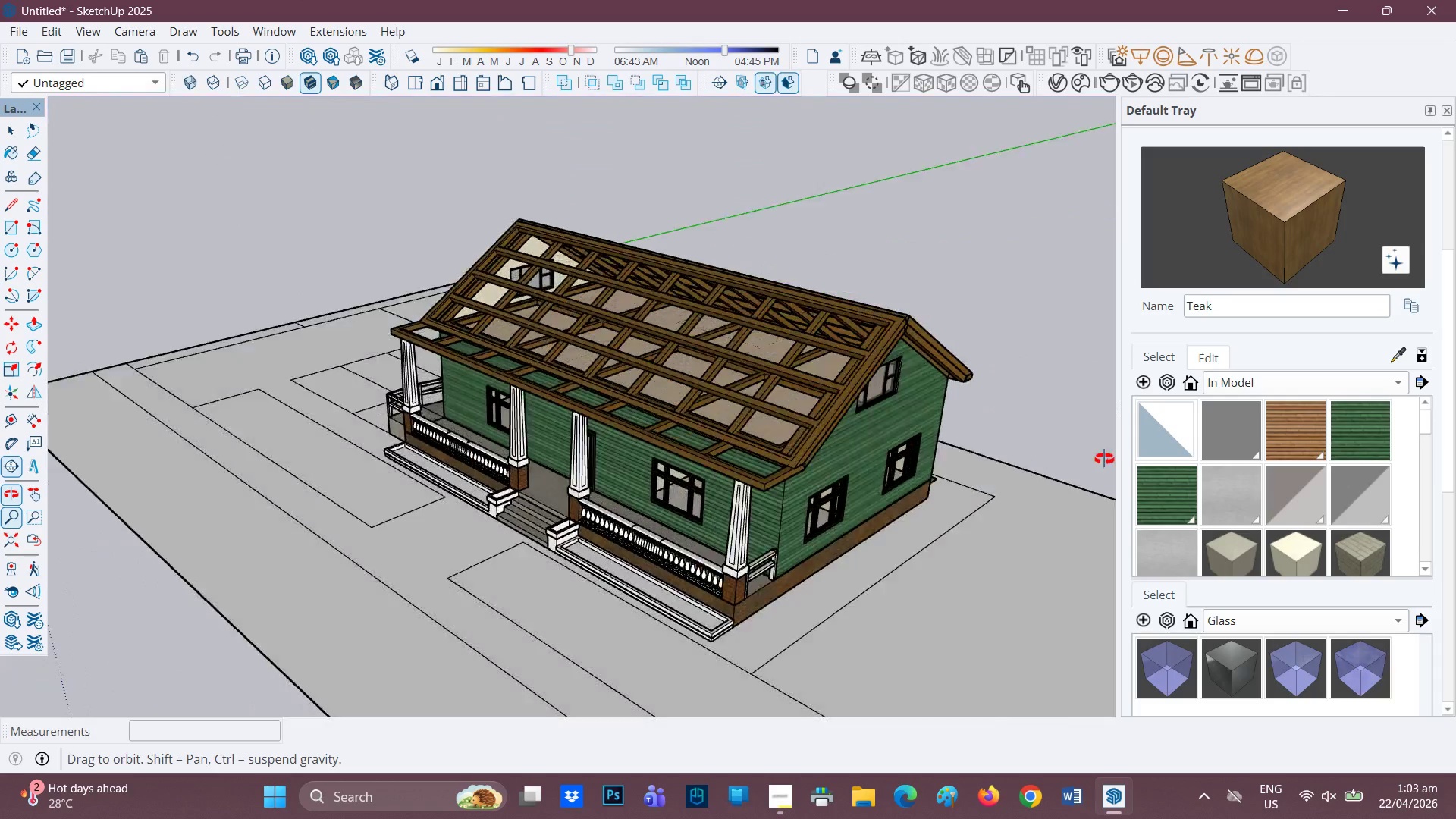 
key(H)
 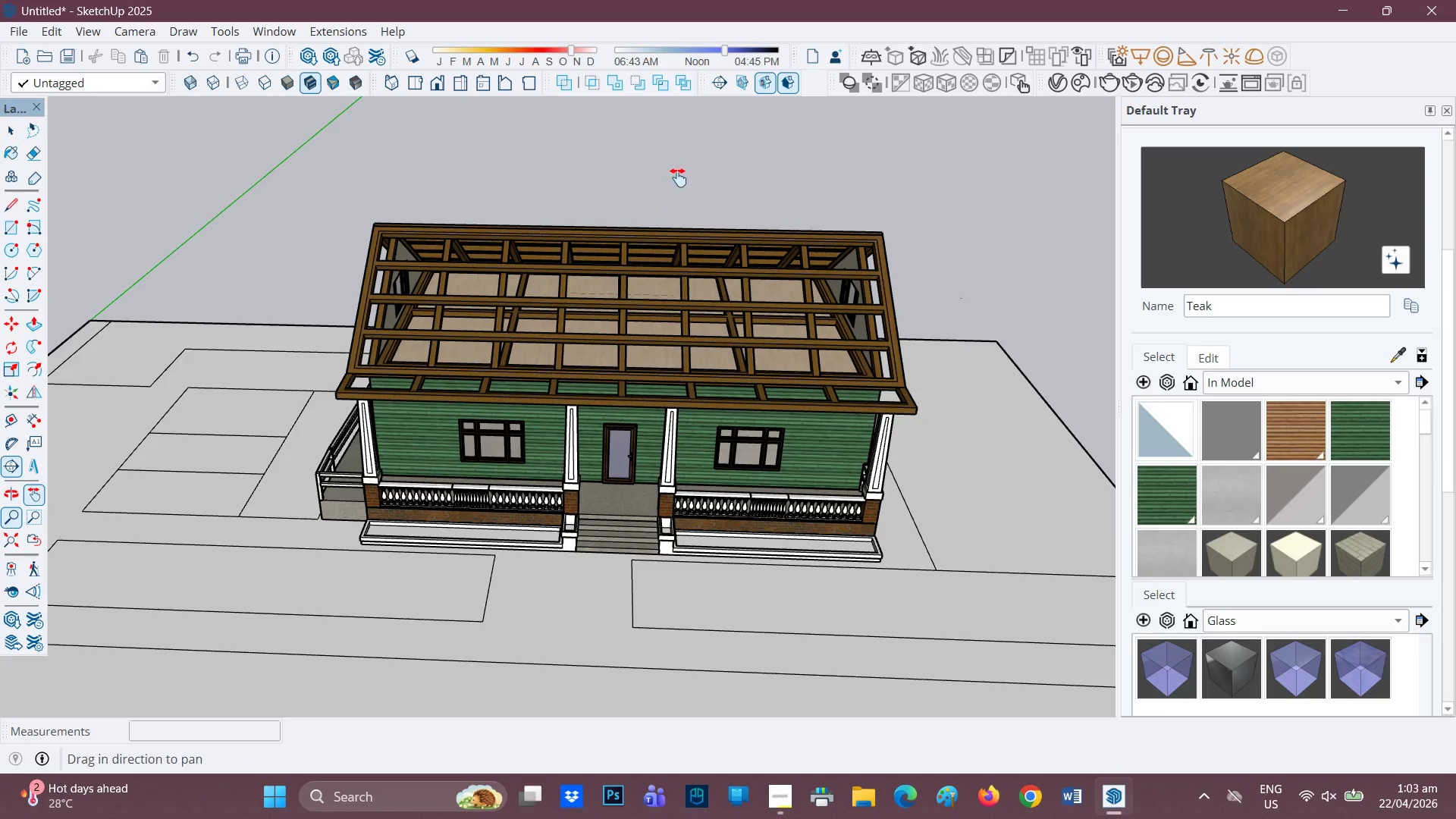 
scroll: coordinate [875, 317], scroll_direction: none, amount: 0.0
 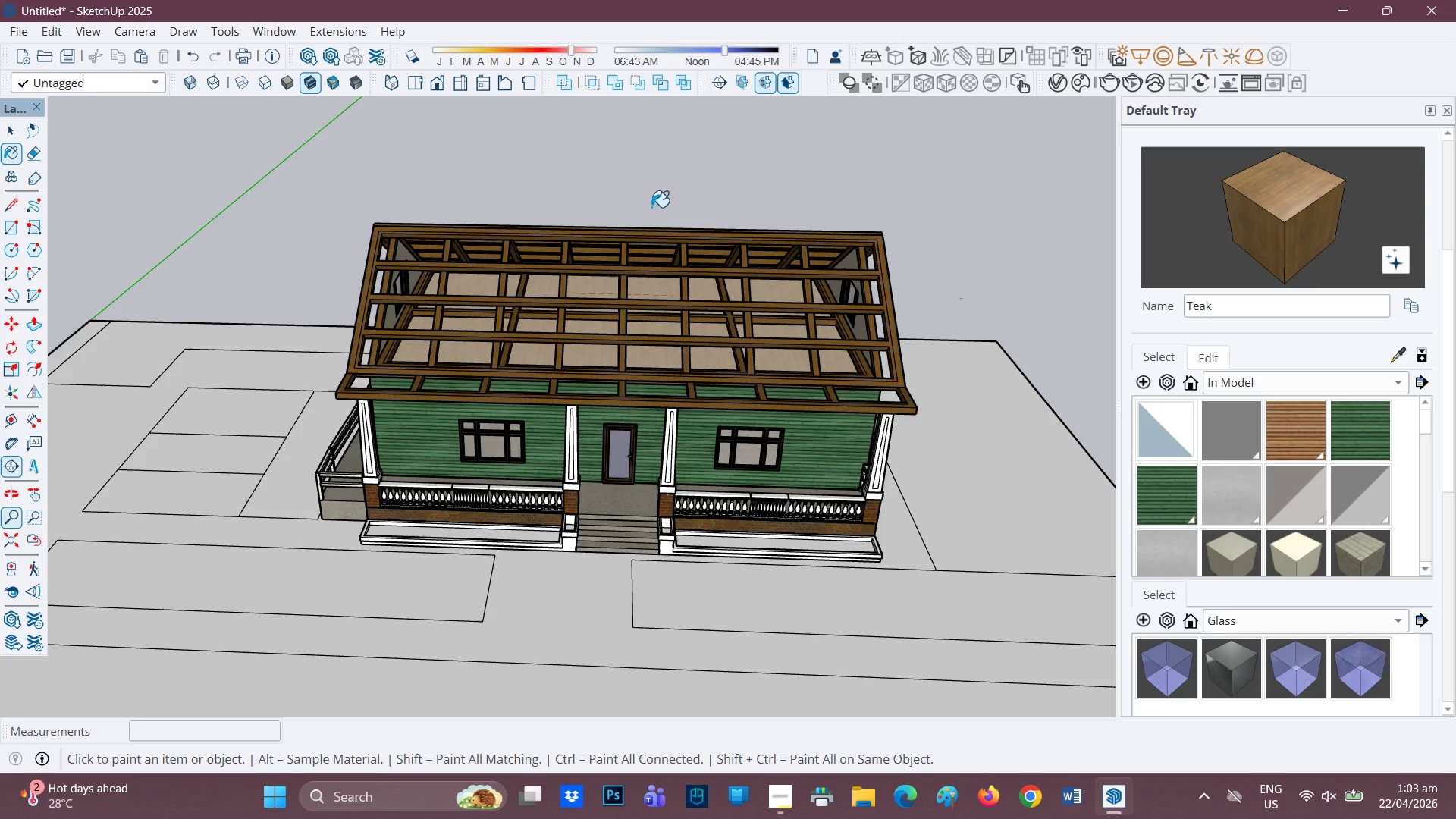 
left_click([678, 177])
 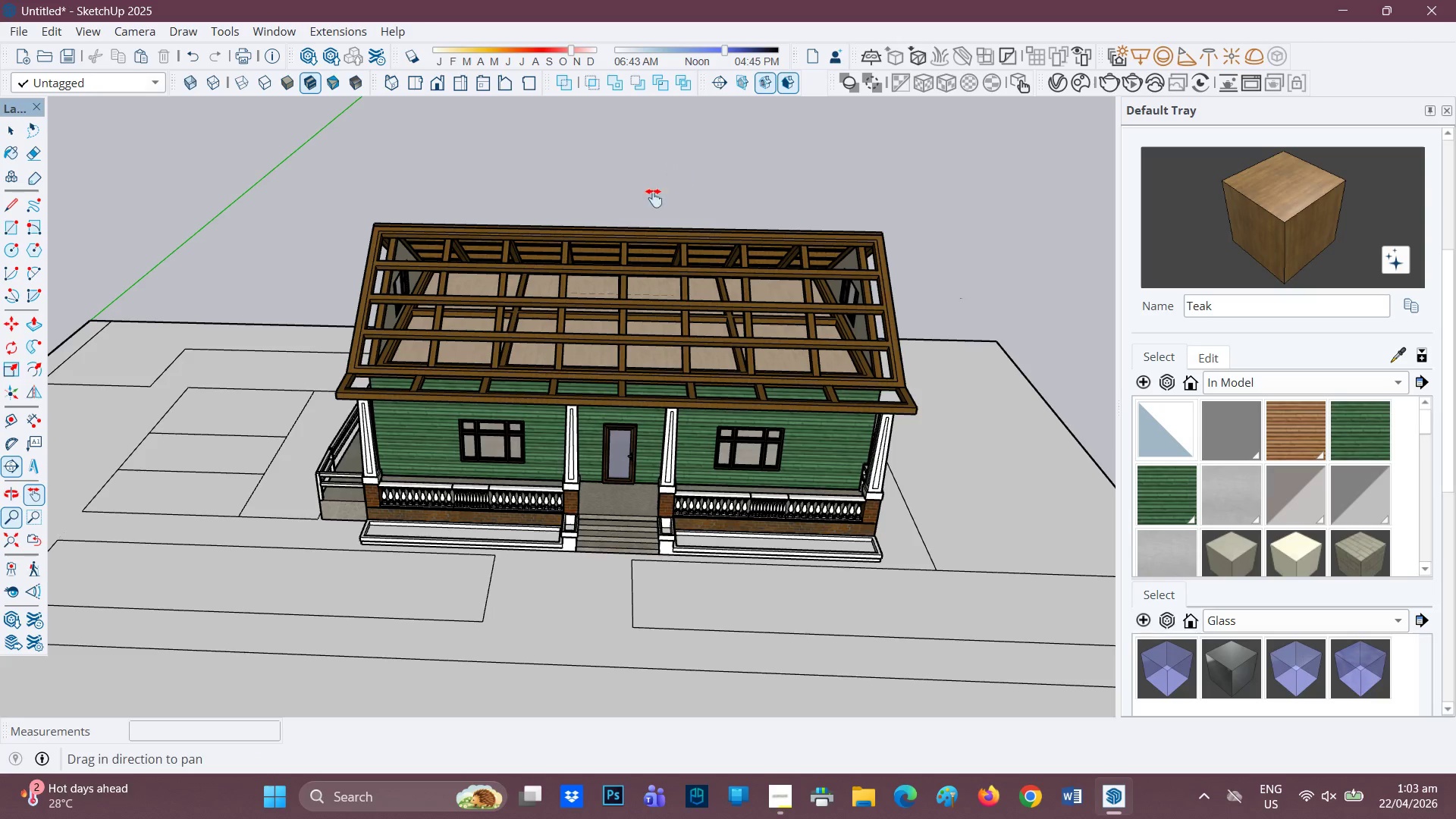 
scroll: coordinate [595, 238], scroll_direction: up, amount: 5.0
 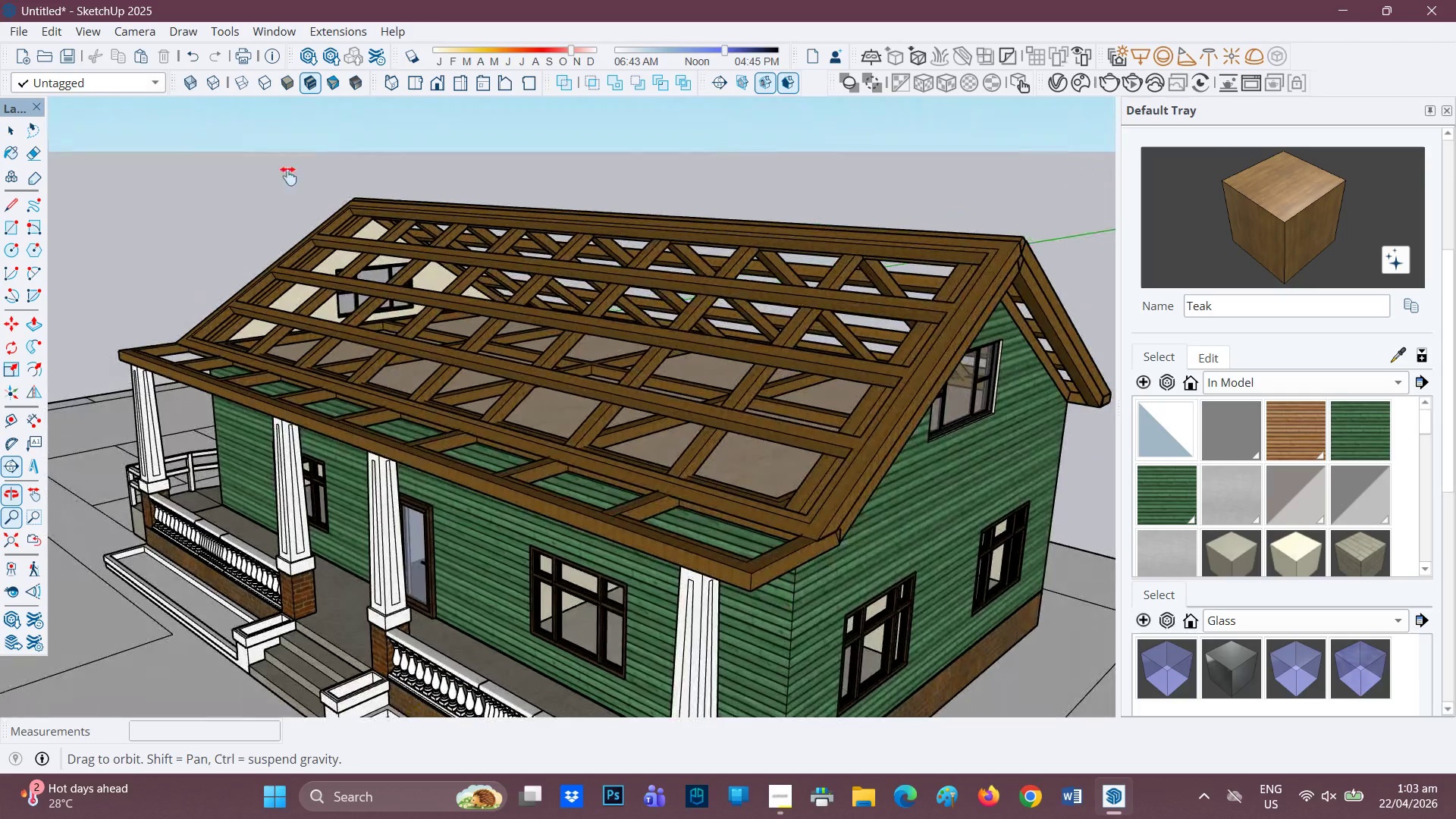 
scroll: coordinate [242, 243], scroll_direction: down, amount: 1.0
 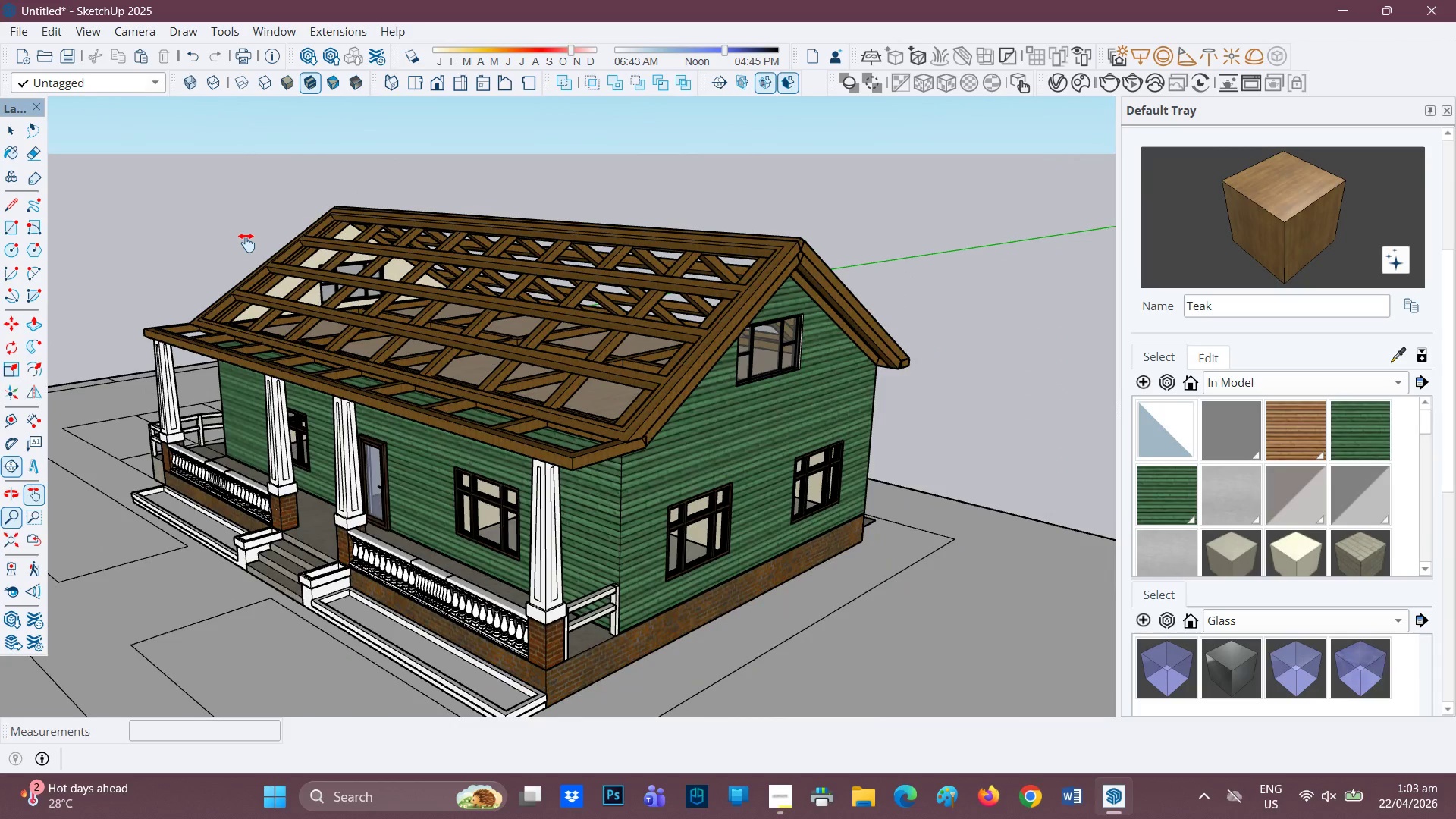 
scroll: coordinate [246, 243], scroll_direction: none, amount: 0.0
 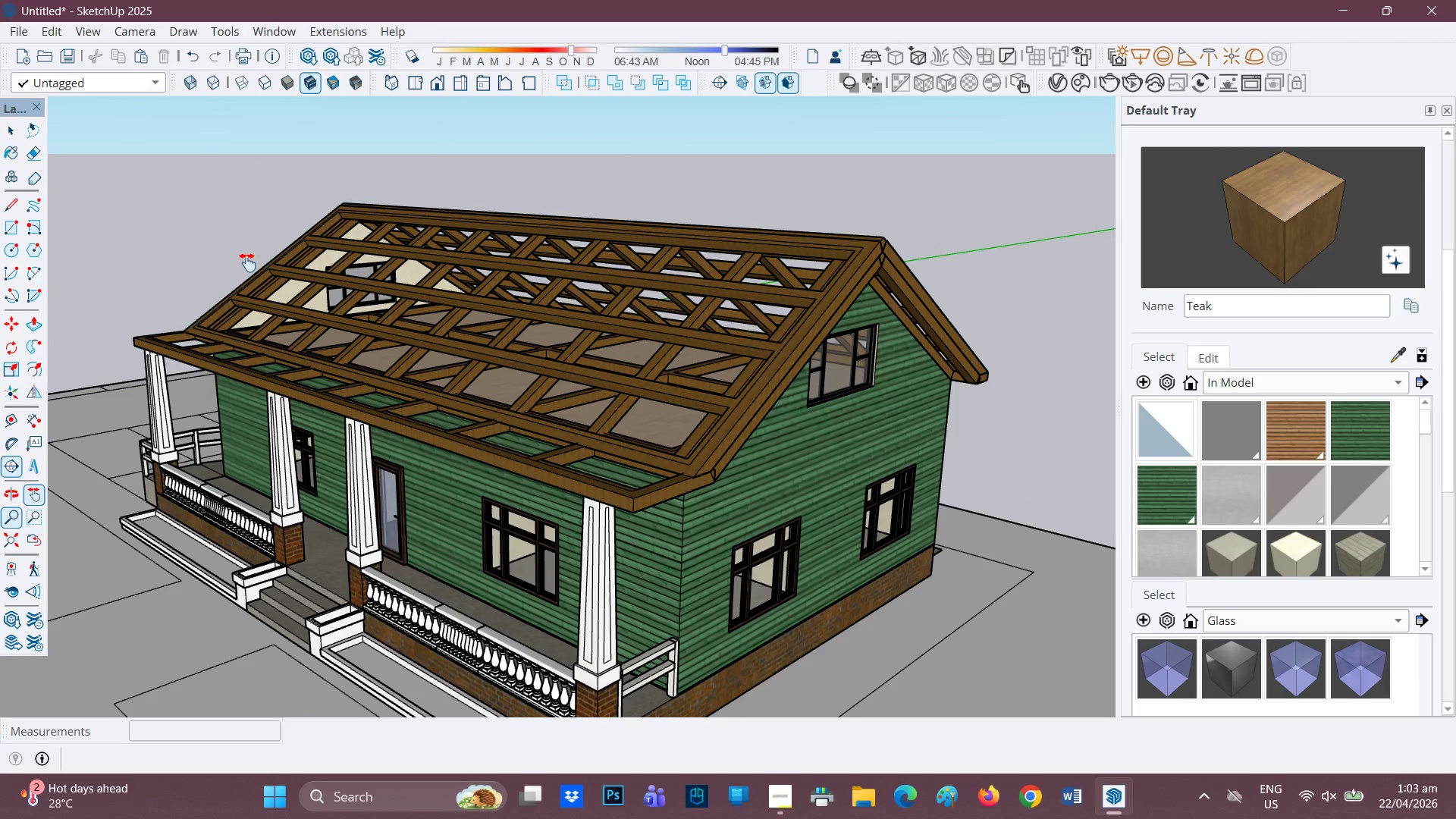 
scroll: coordinate [247, 262], scroll_direction: up, amount: 1.0
 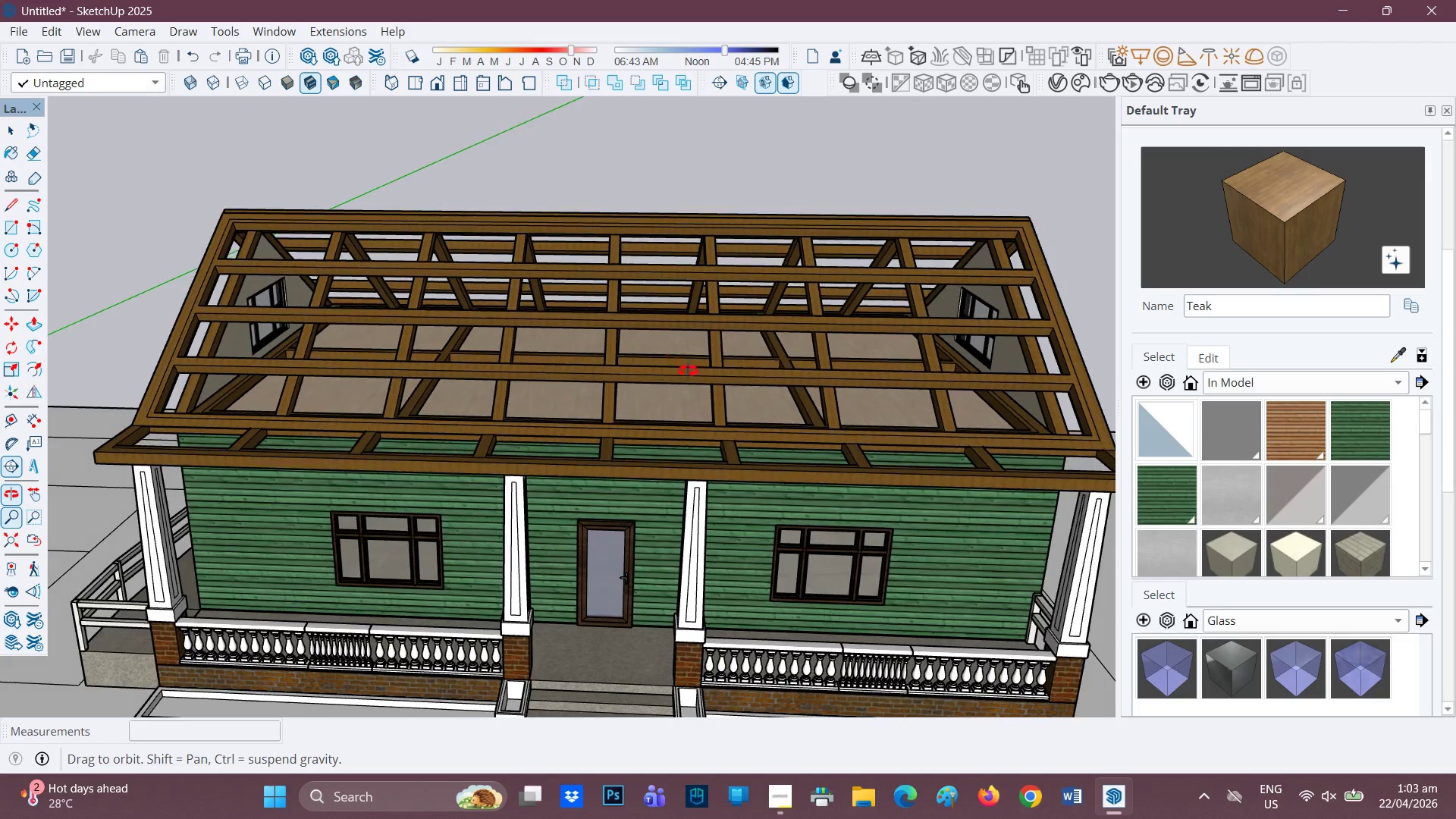 
scroll: coordinate [683, 348], scroll_direction: down, amount: 1.0
 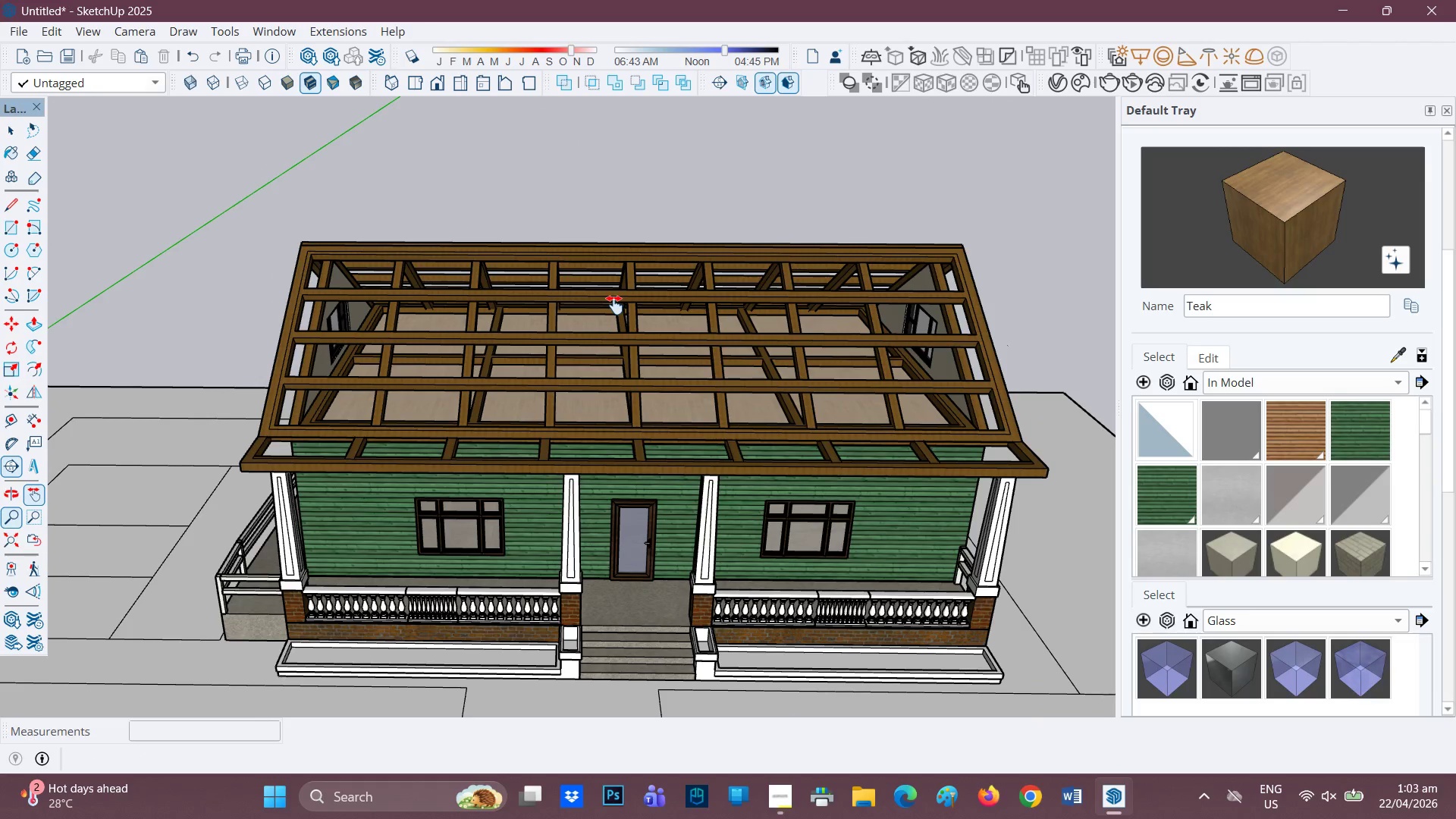 
scroll: coordinate [604, 346], scroll_direction: up, amount: 2.0
 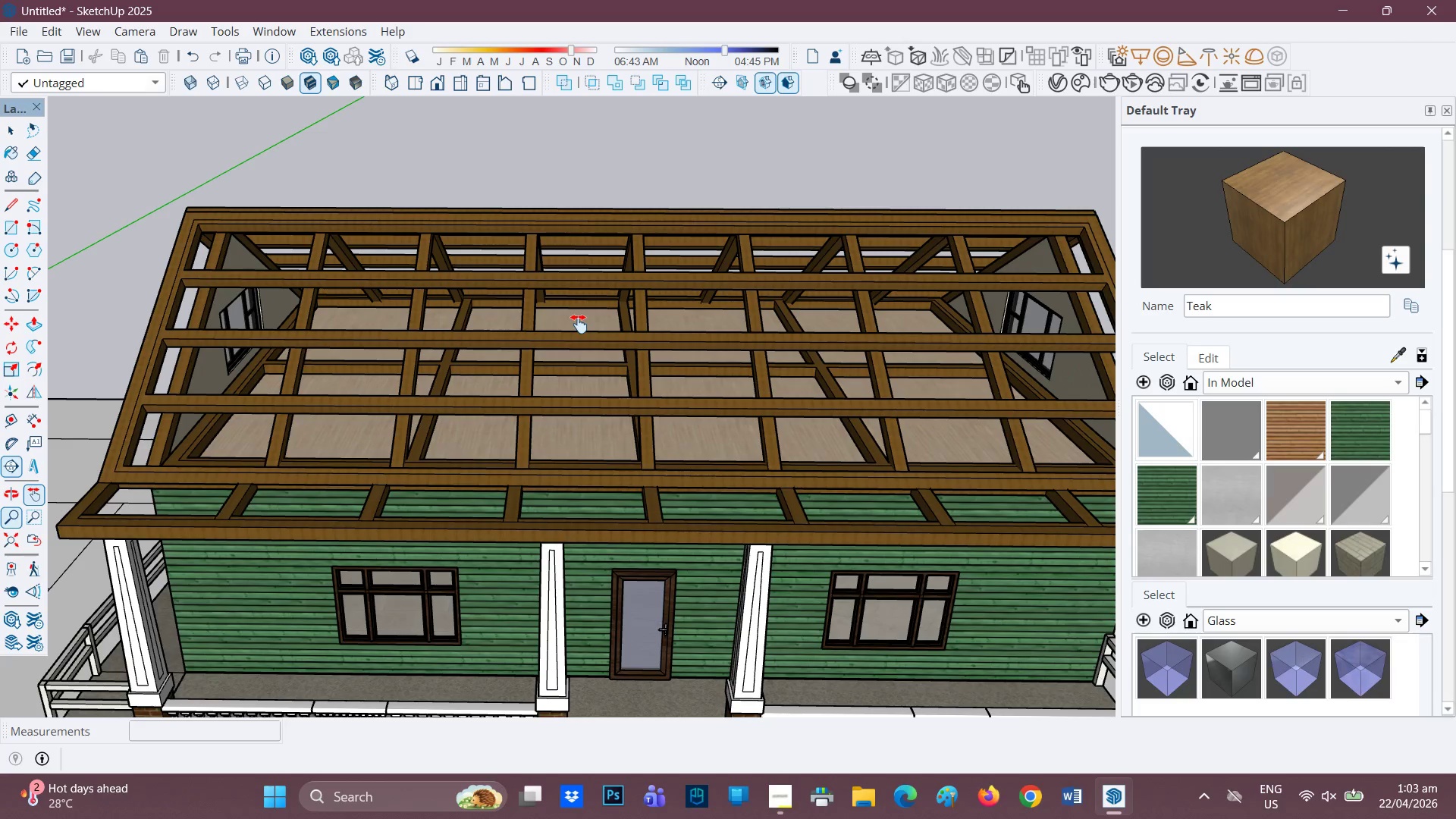 
scroll: coordinate [579, 324], scroll_direction: none, amount: 0.0
 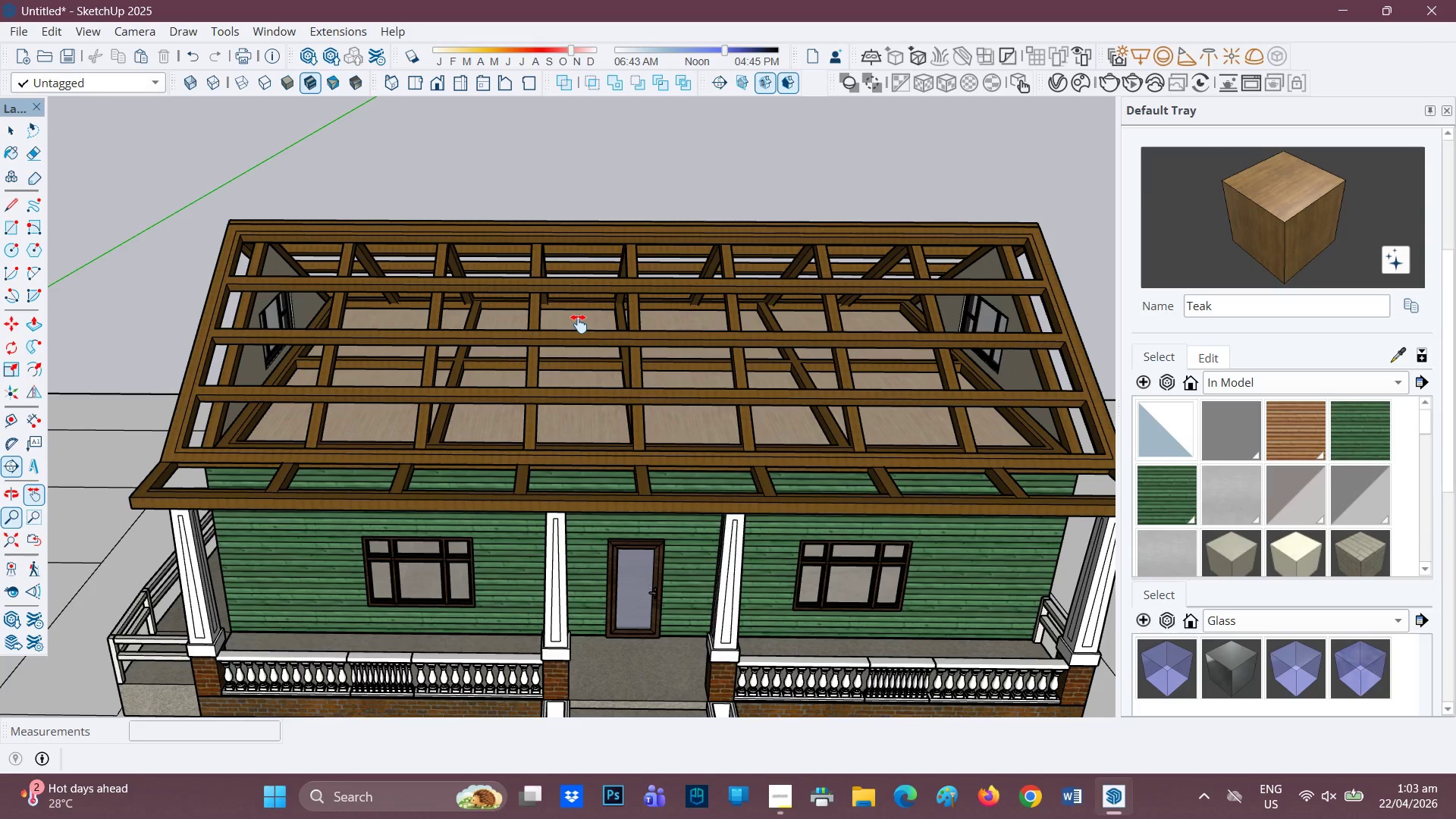 
wait(14.77)
 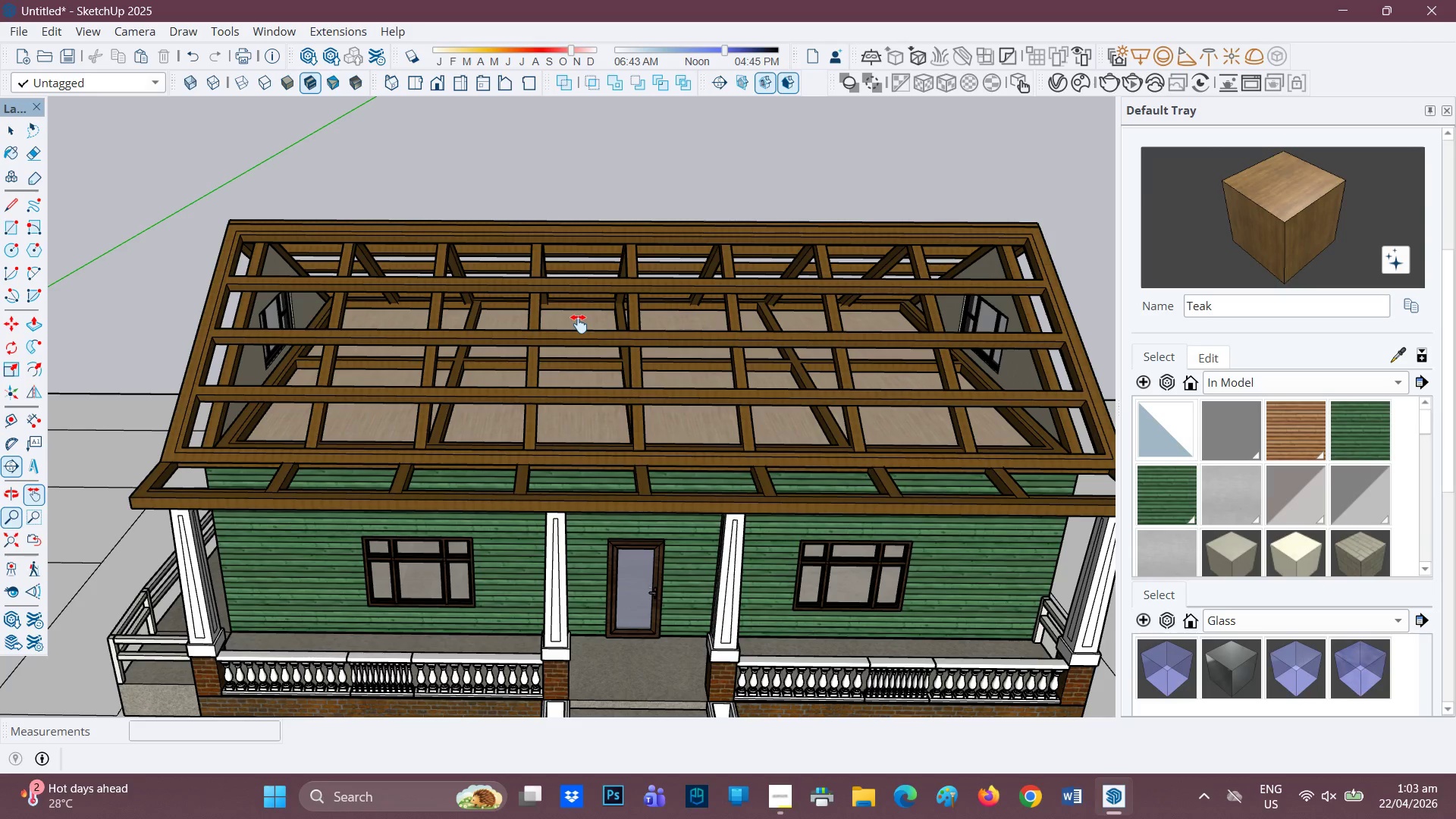 
scroll: coordinate [624, 337], scroll_direction: up, amount: 6.0
 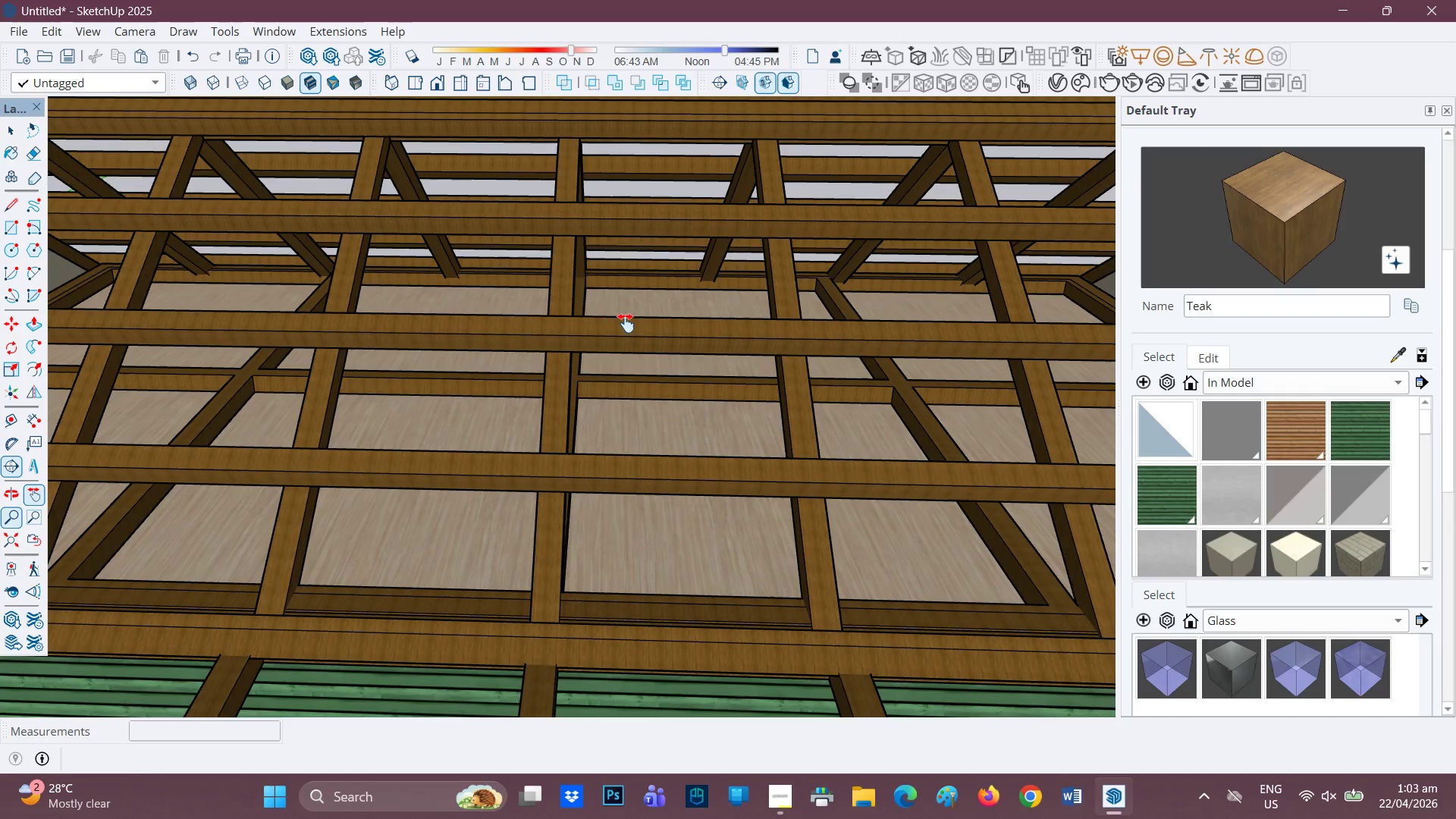 
key(Space)
 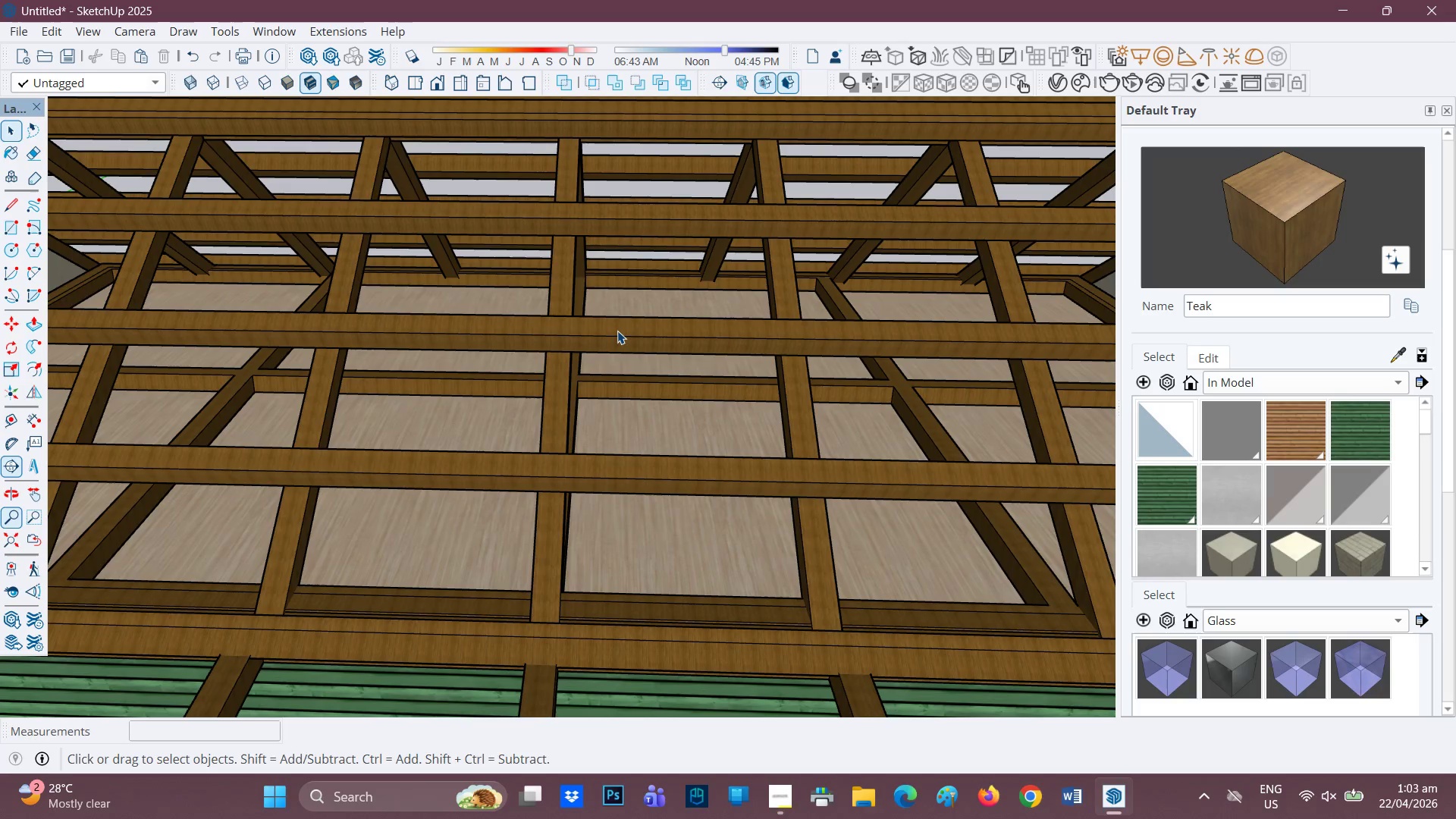 
left_click([617, 331])
 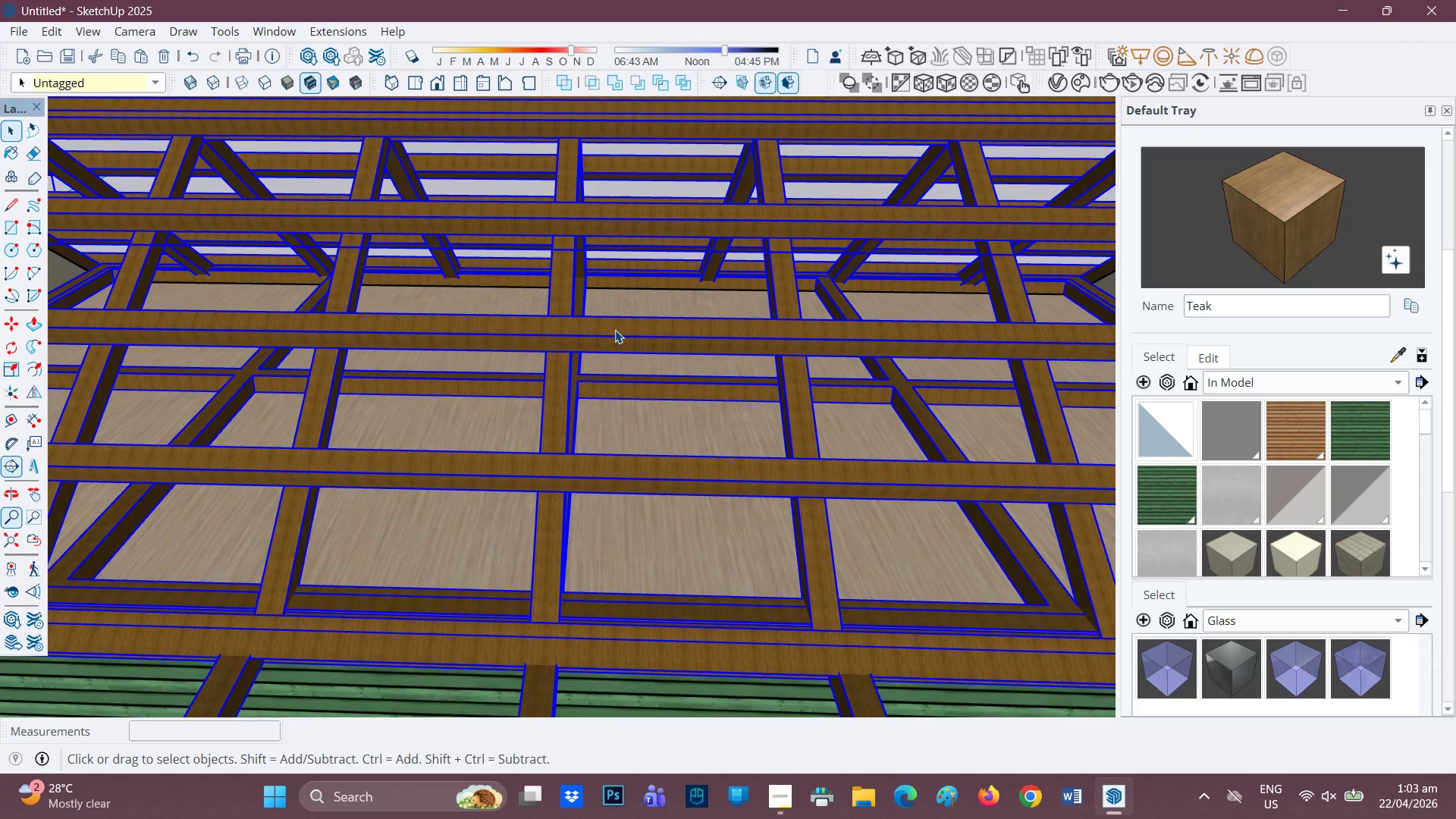 
double_click([615, 330])
 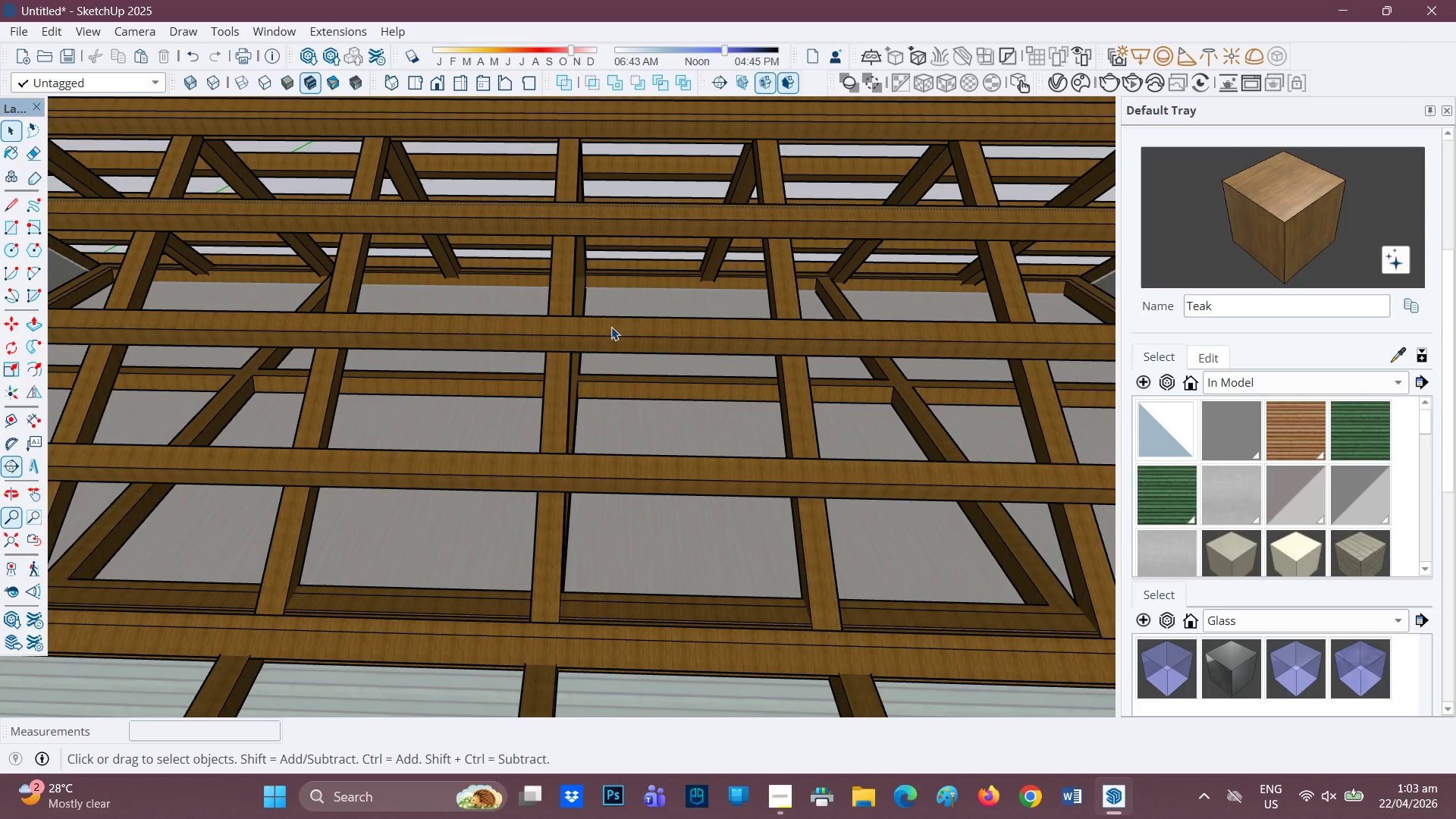 
scroll: coordinate [607, 327], scroll_direction: down, amount: 2.0
 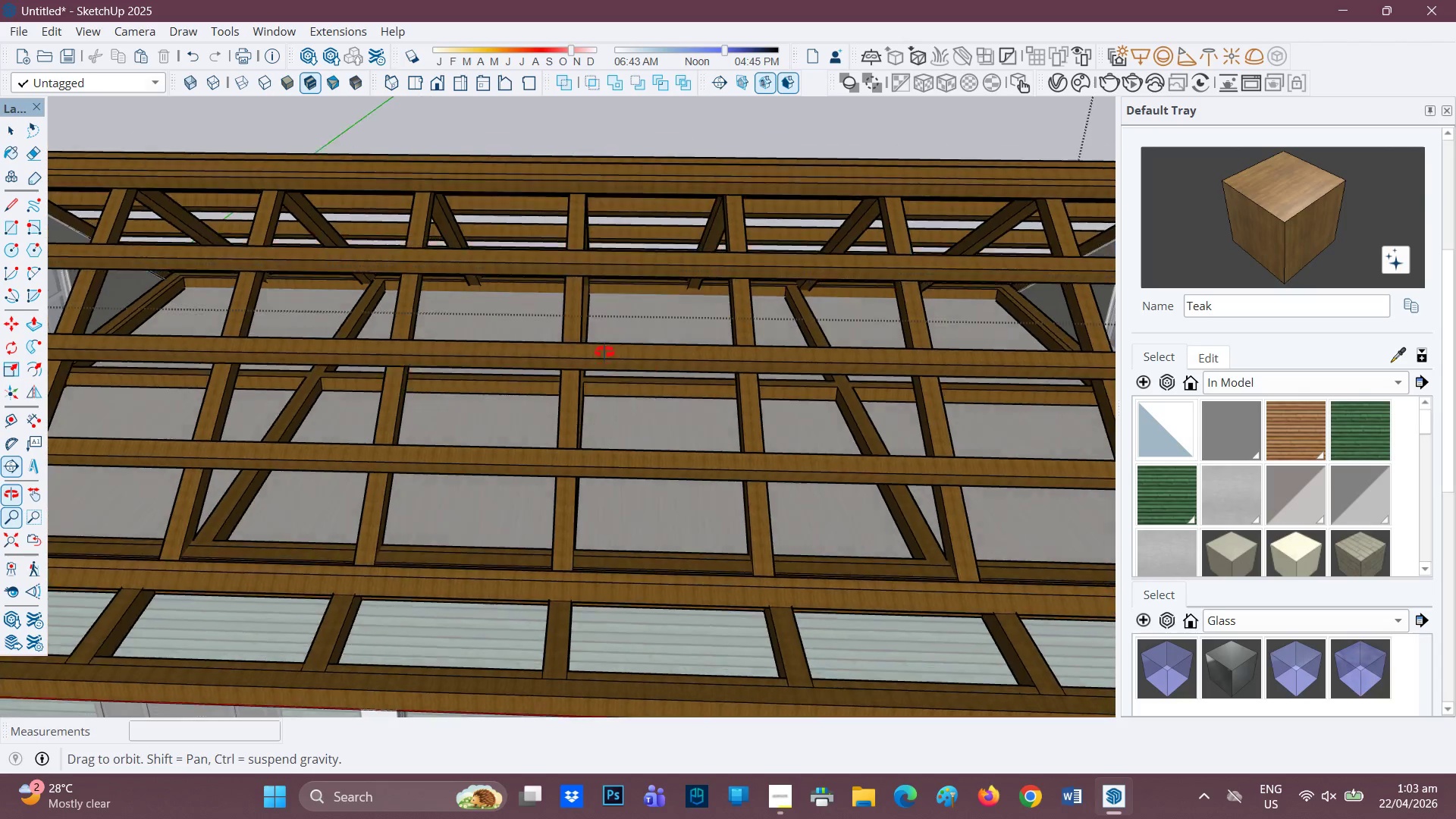 
scroll: coordinate [571, 348], scroll_direction: up, amount: 1.0
 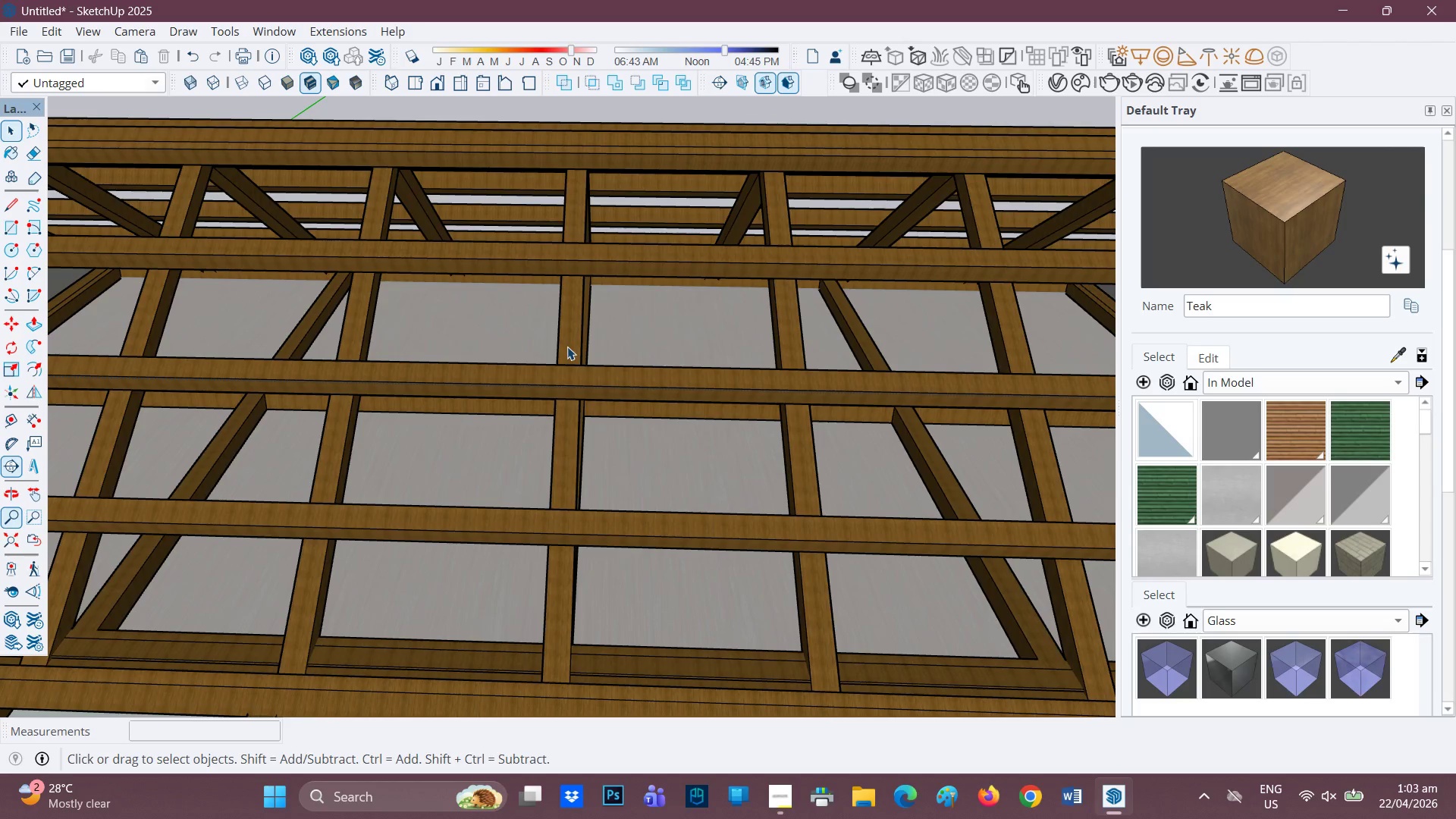 
left_click([575, 364])
 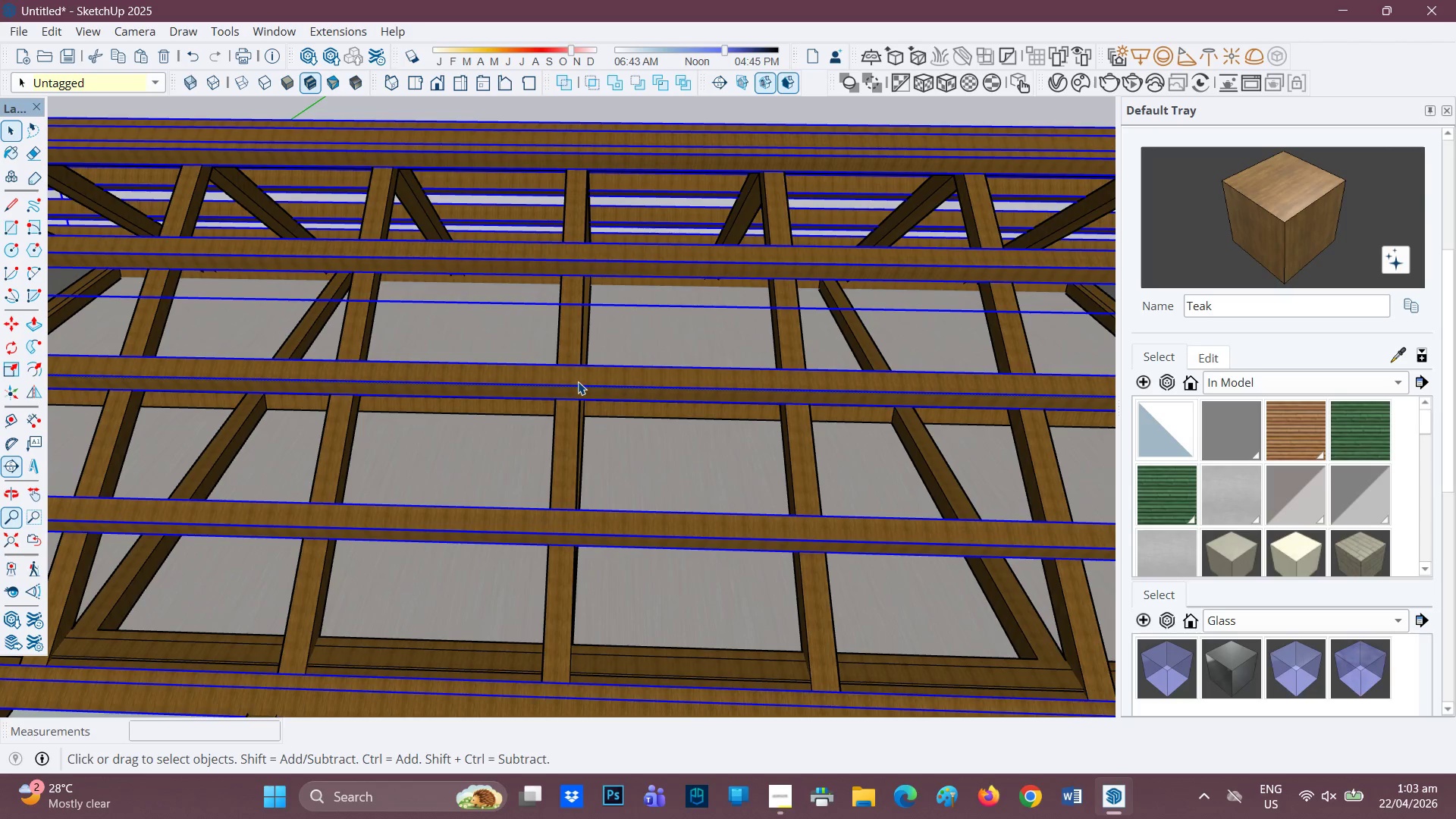 
double_click([578, 381])
 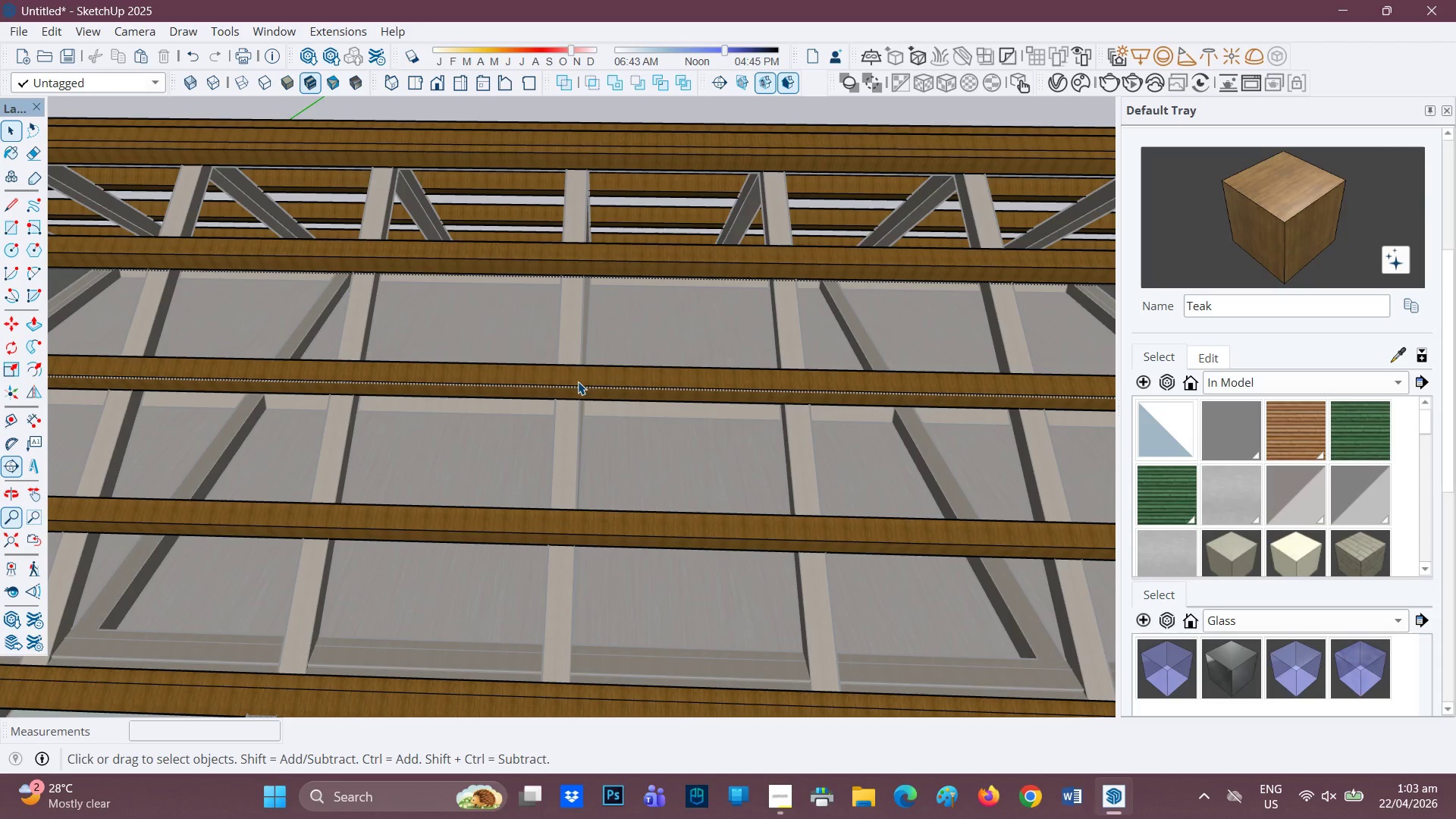 
scroll: coordinate [560, 364], scroll_direction: none, amount: 0.0
 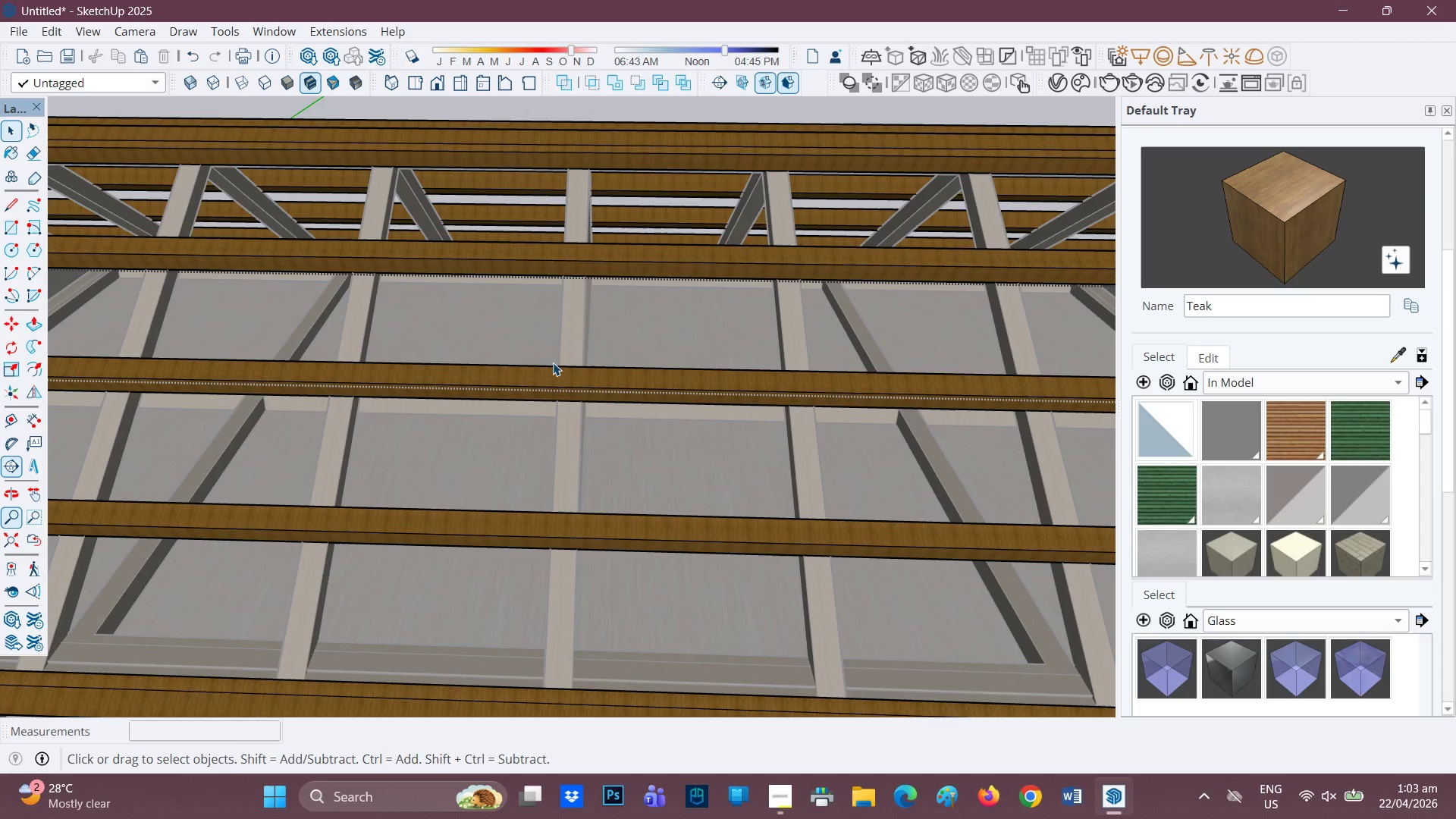 
key(L)
 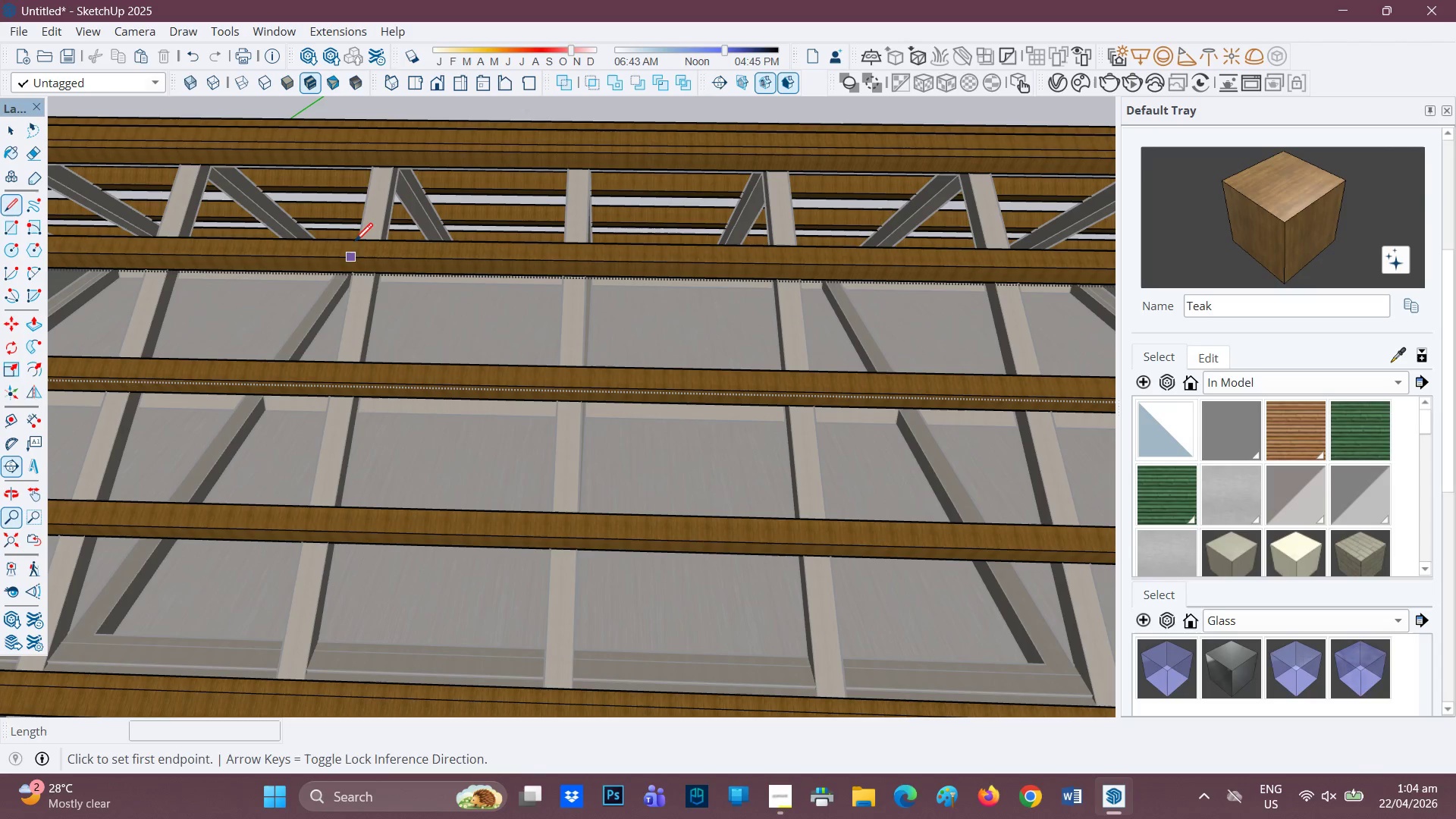 
scroll: coordinate [344, 284], scroll_direction: up, amount: 2.0
 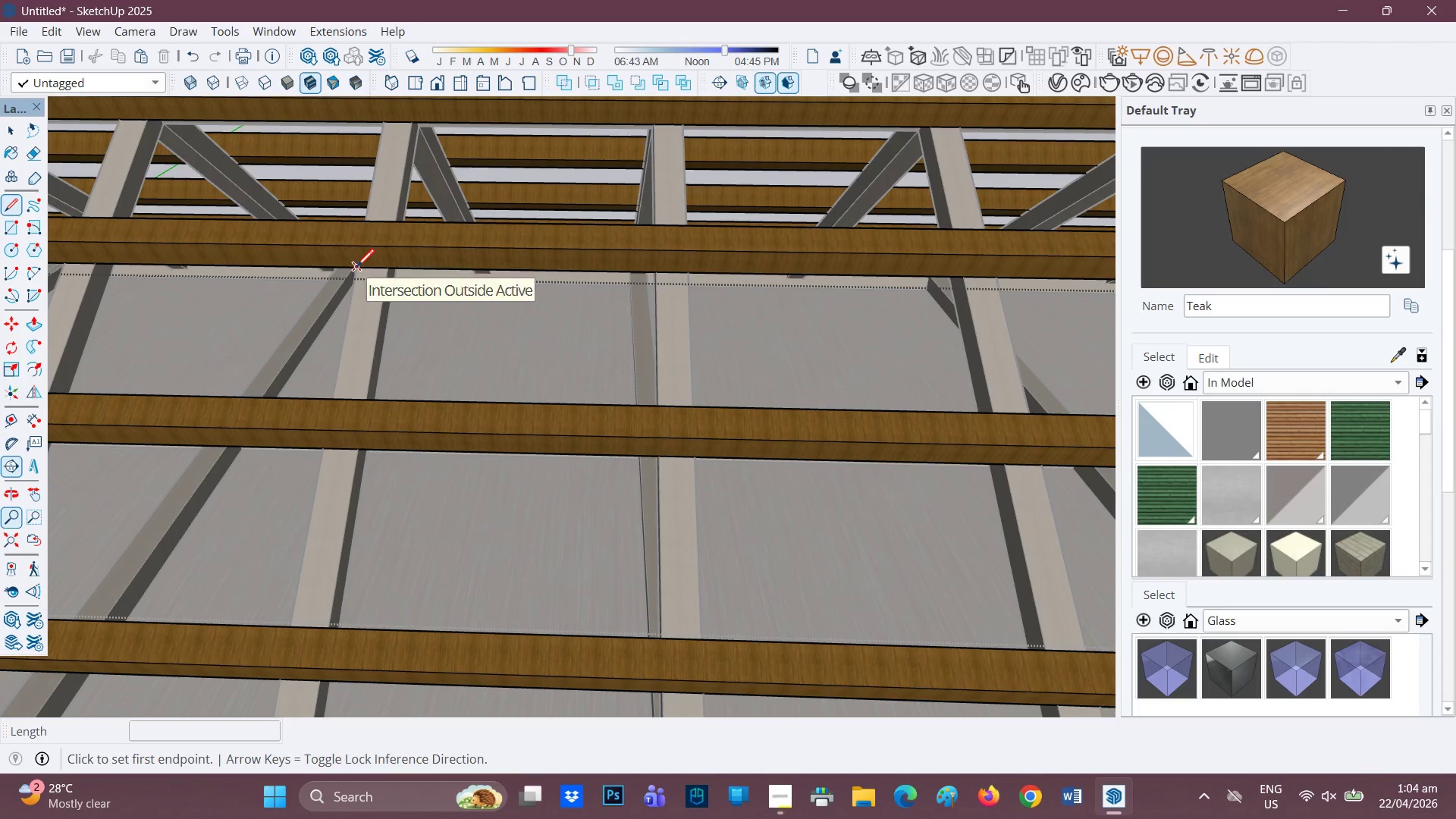 
left_click([355, 268])
 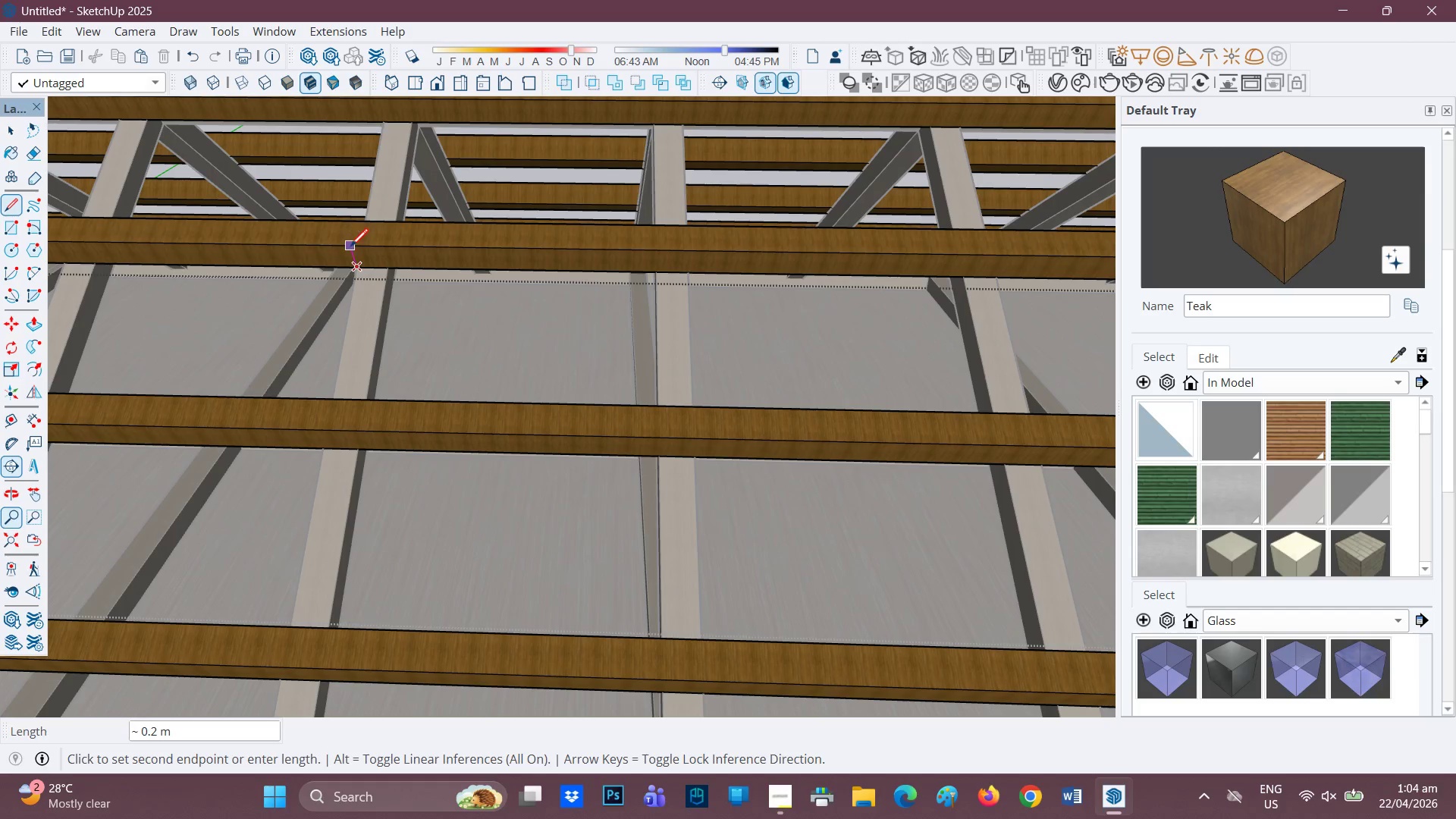 
left_click([350, 248])
 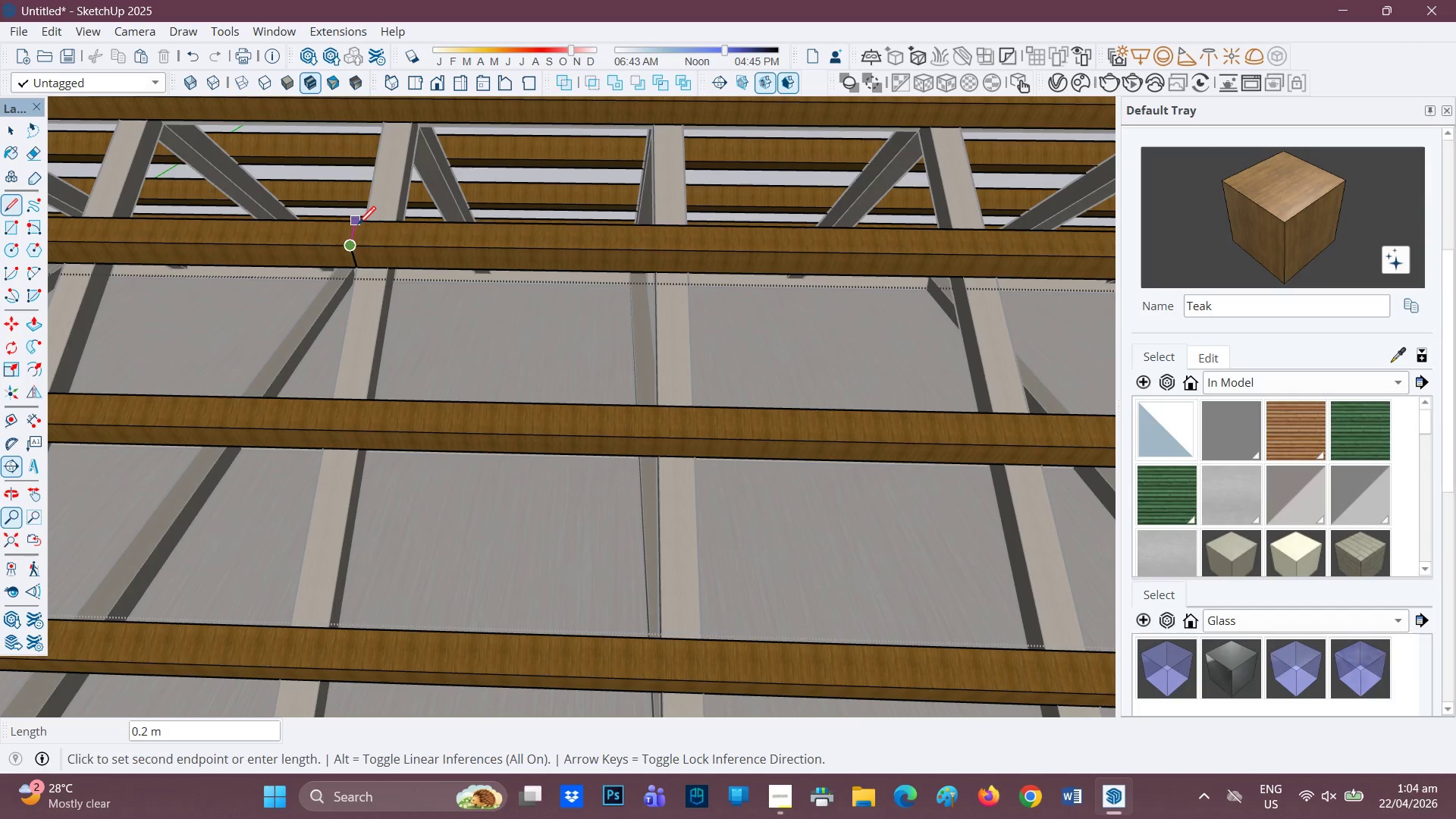 
left_click([358, 226])
 